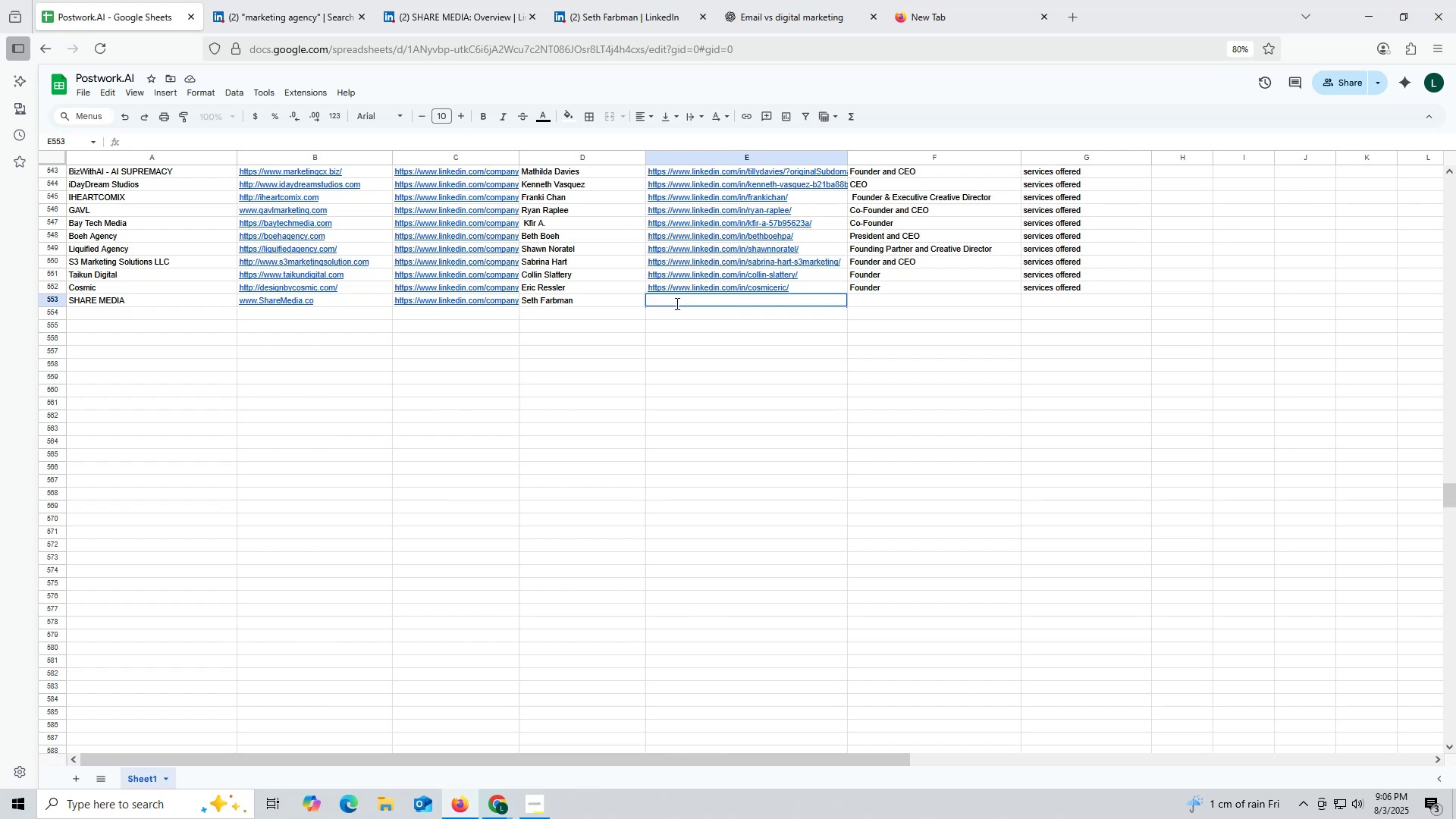 
key(Control+ControlLeft)
 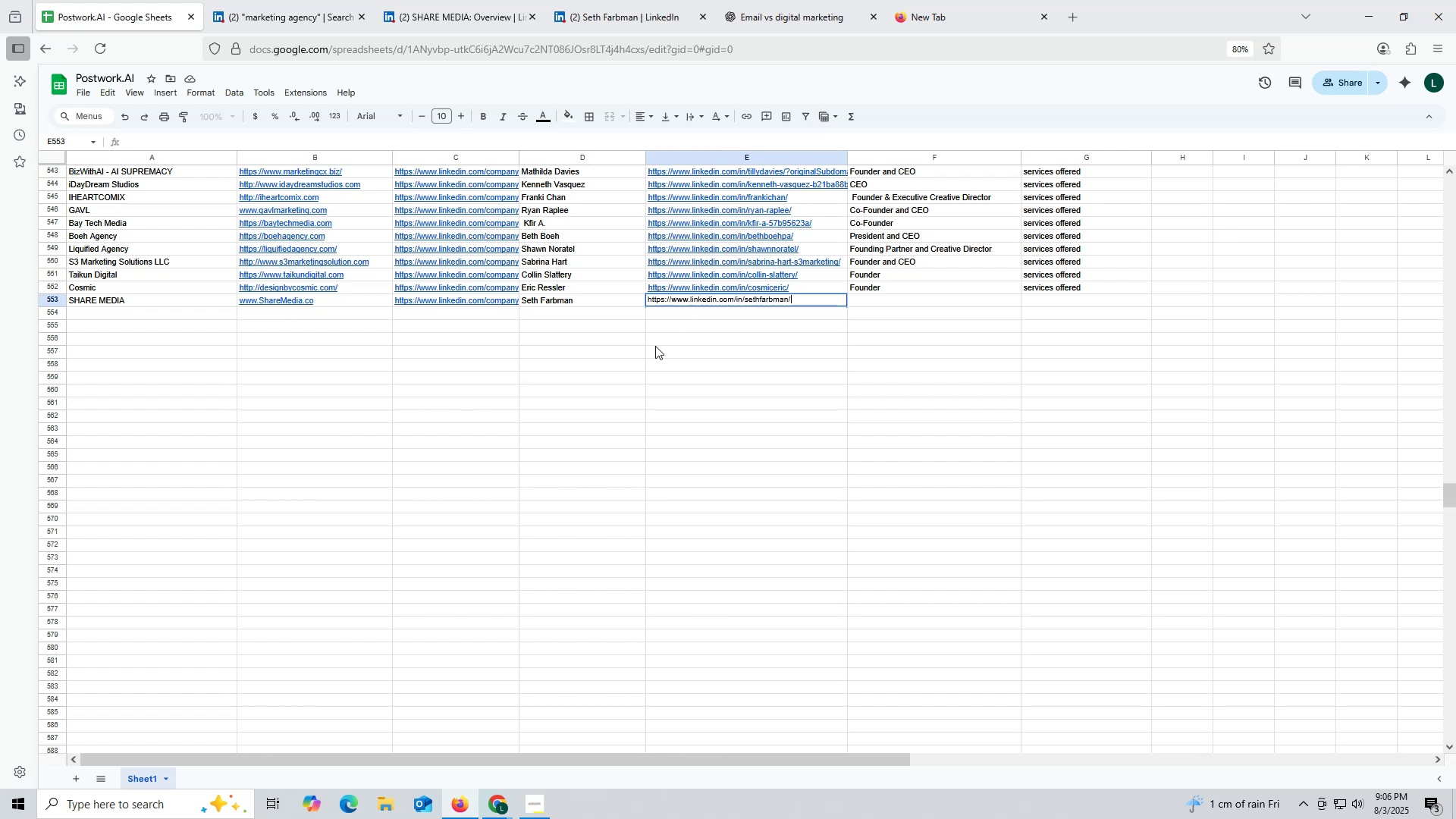 
key(Control+V)
 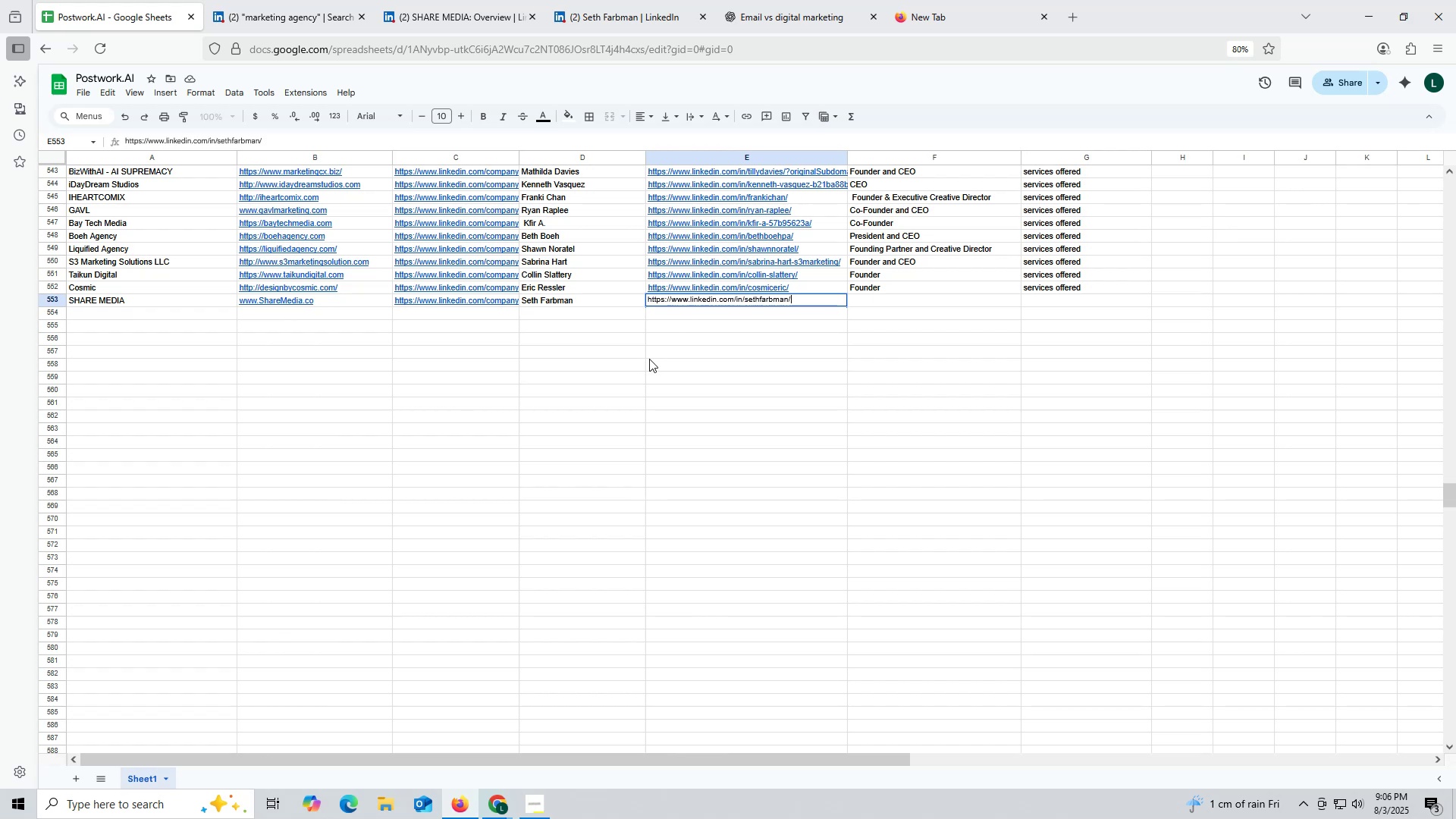 
left_click([649, 359])
 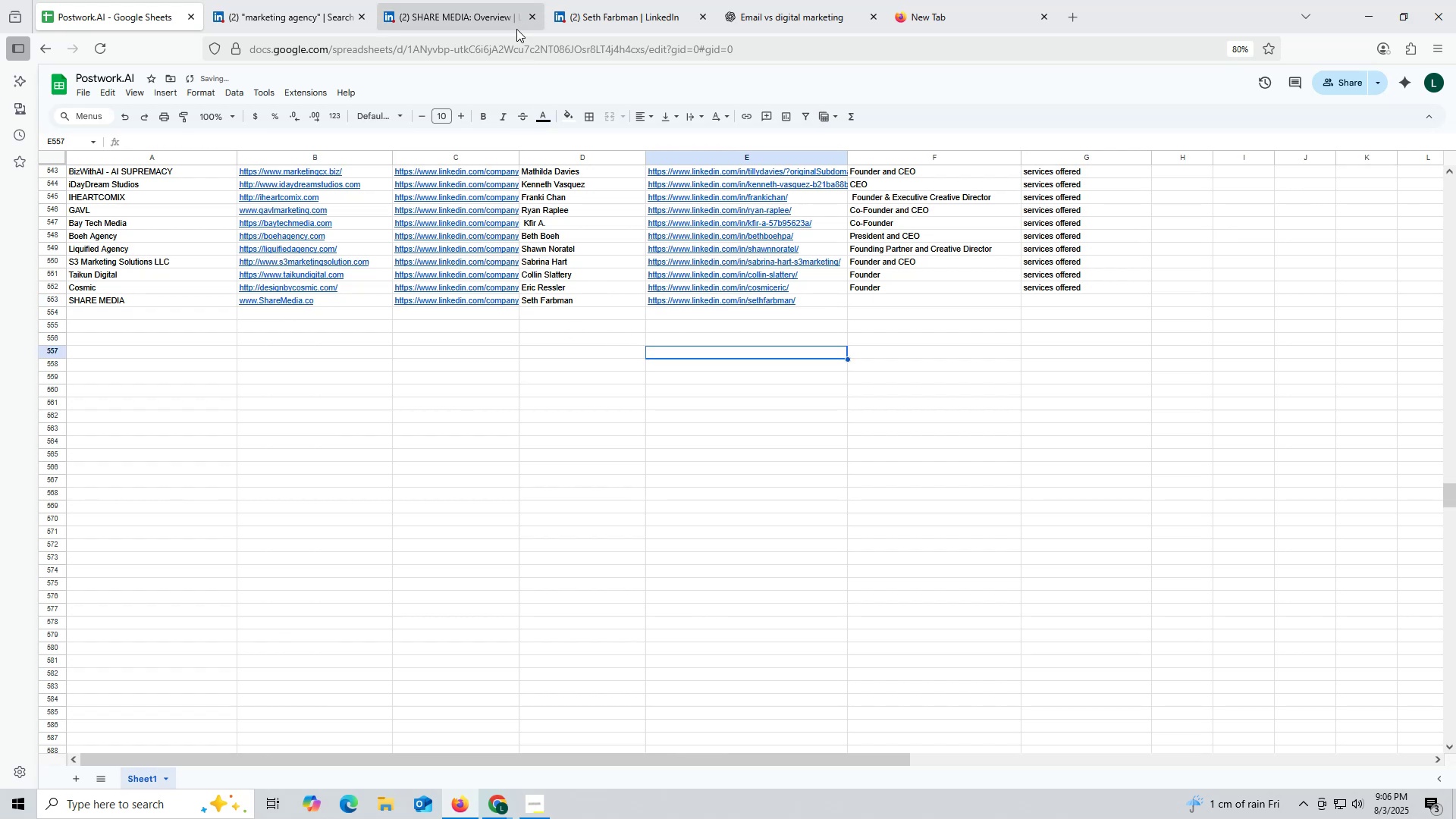 
left_click([607, 17])
 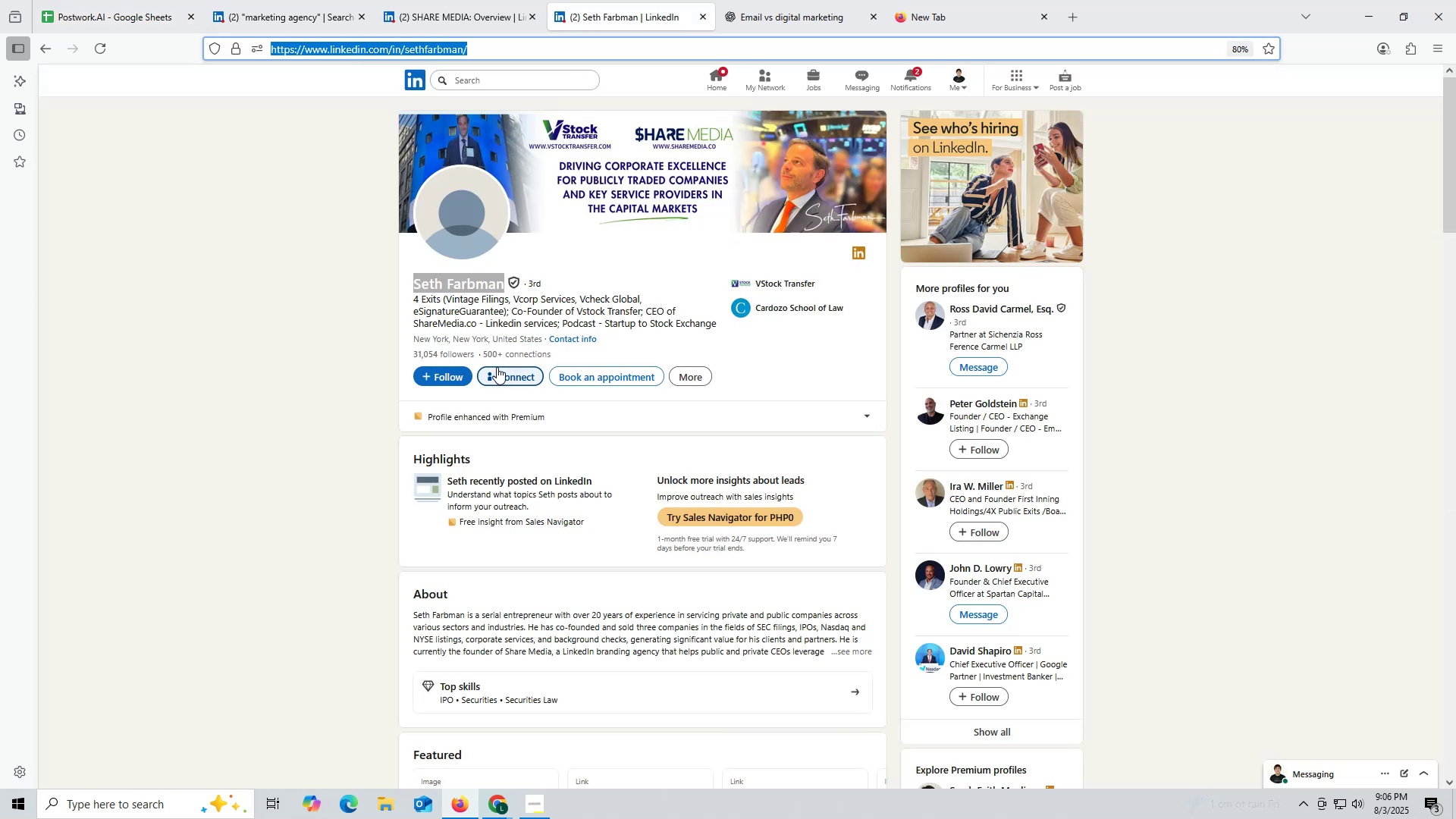 
scroll: coordinate [489, 292], scroll_direction: down, amount: 9.0
 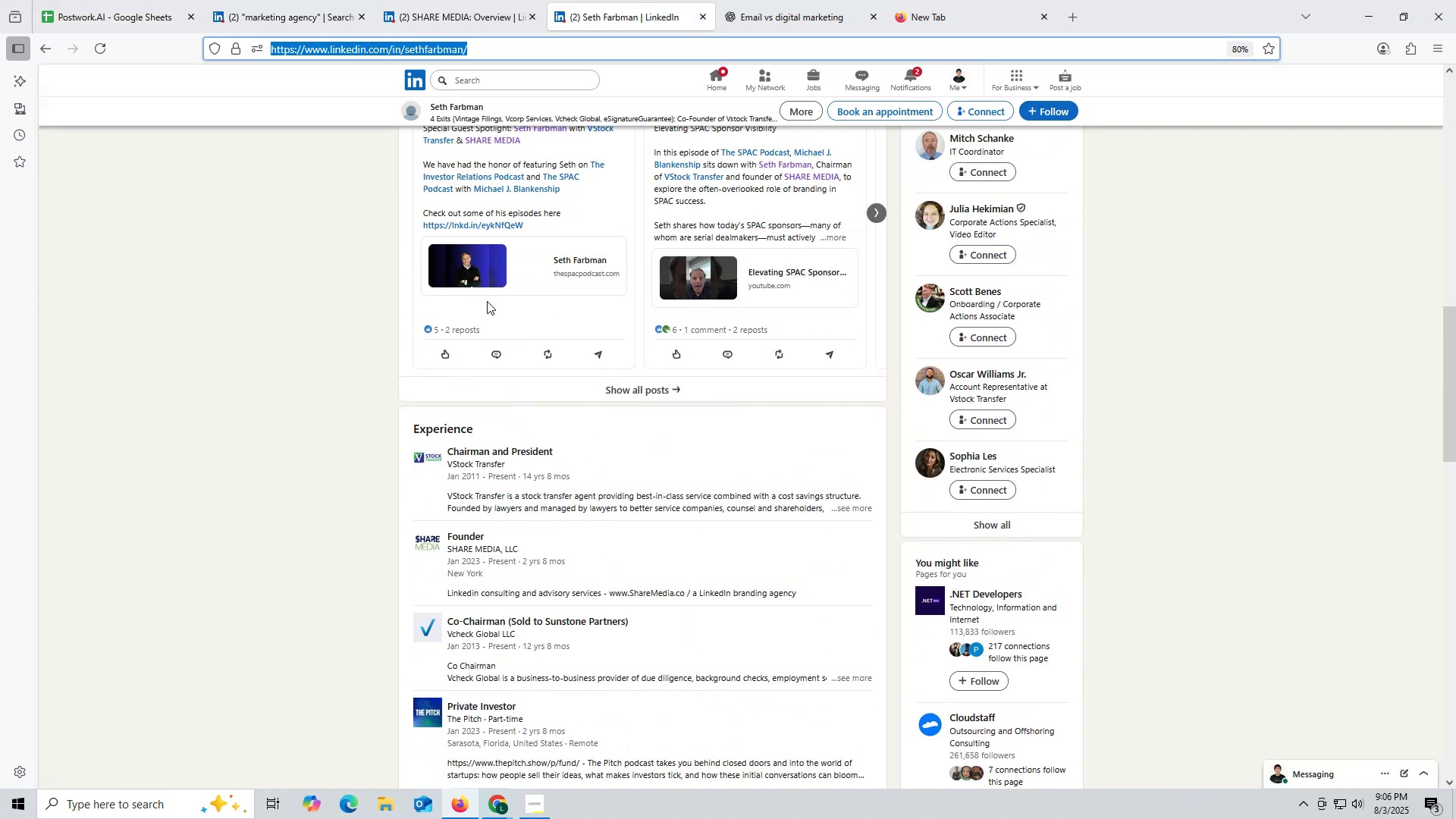 
scroll: coordinate [485, 288], scroll_direction: up, amount: 11.0
 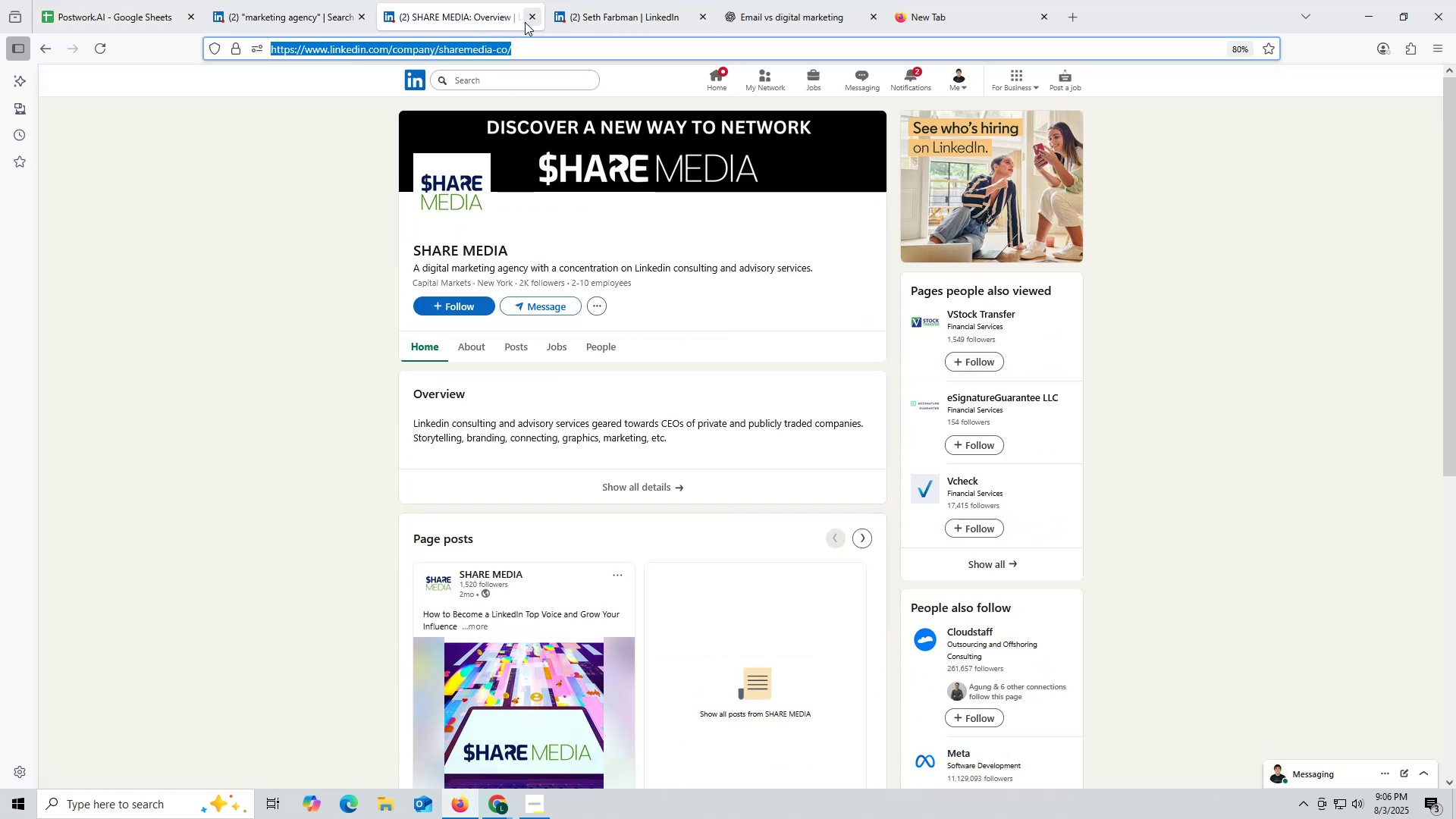 
left_click([533, 13])
 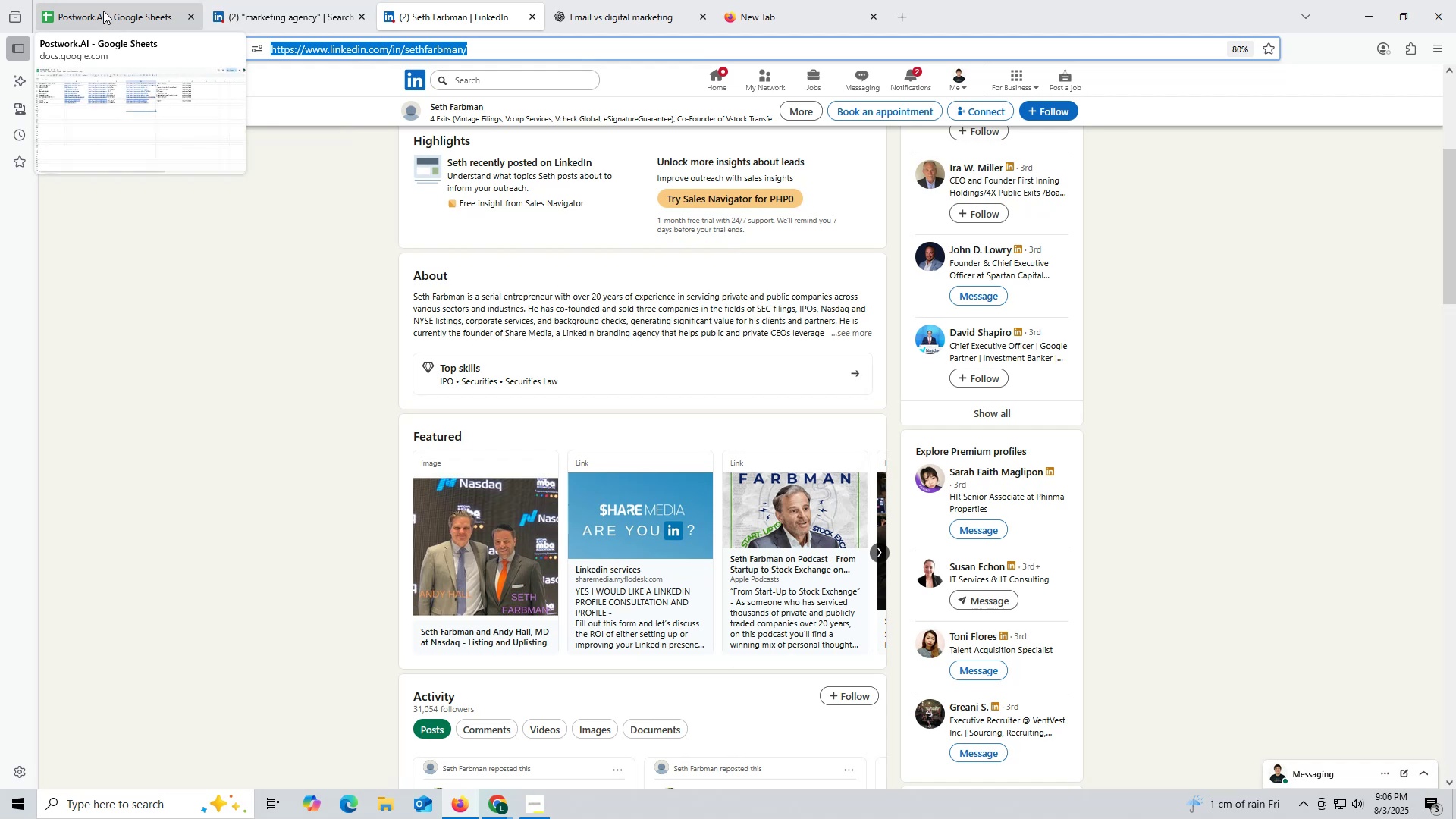 
left_click([103, 8])
 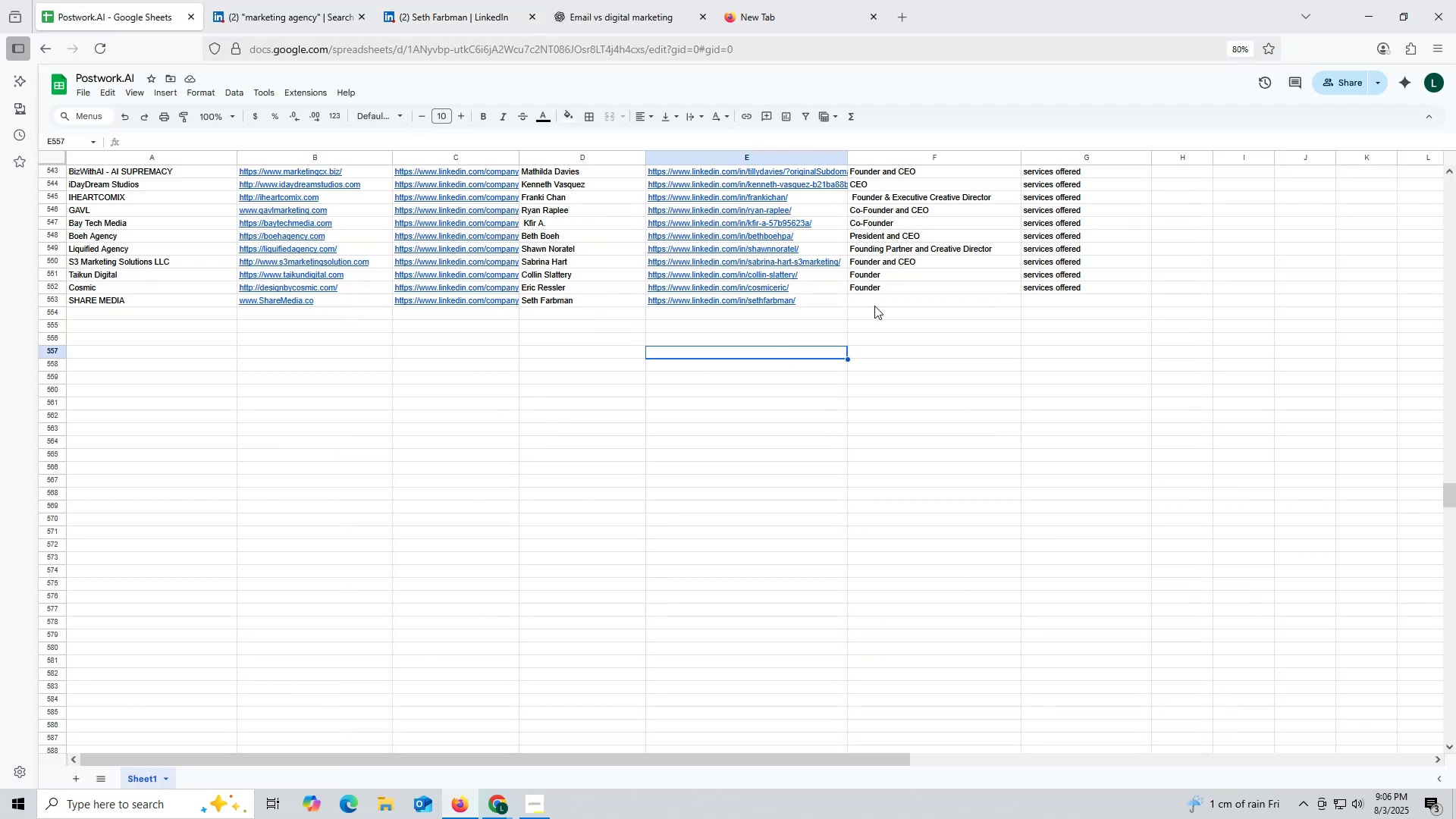 
left_click([874, 290])
 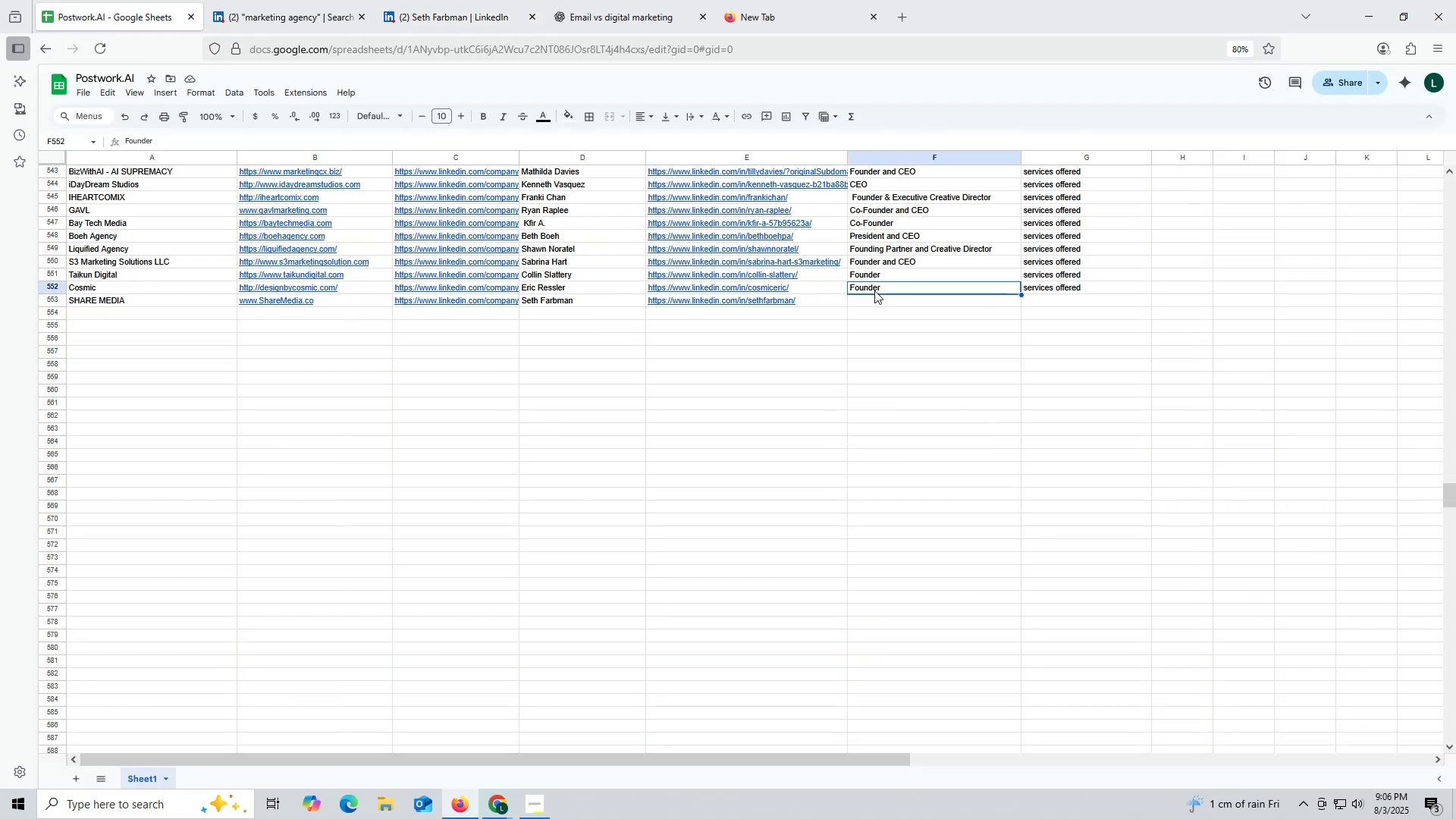 
key(Control+ControlLeft)
 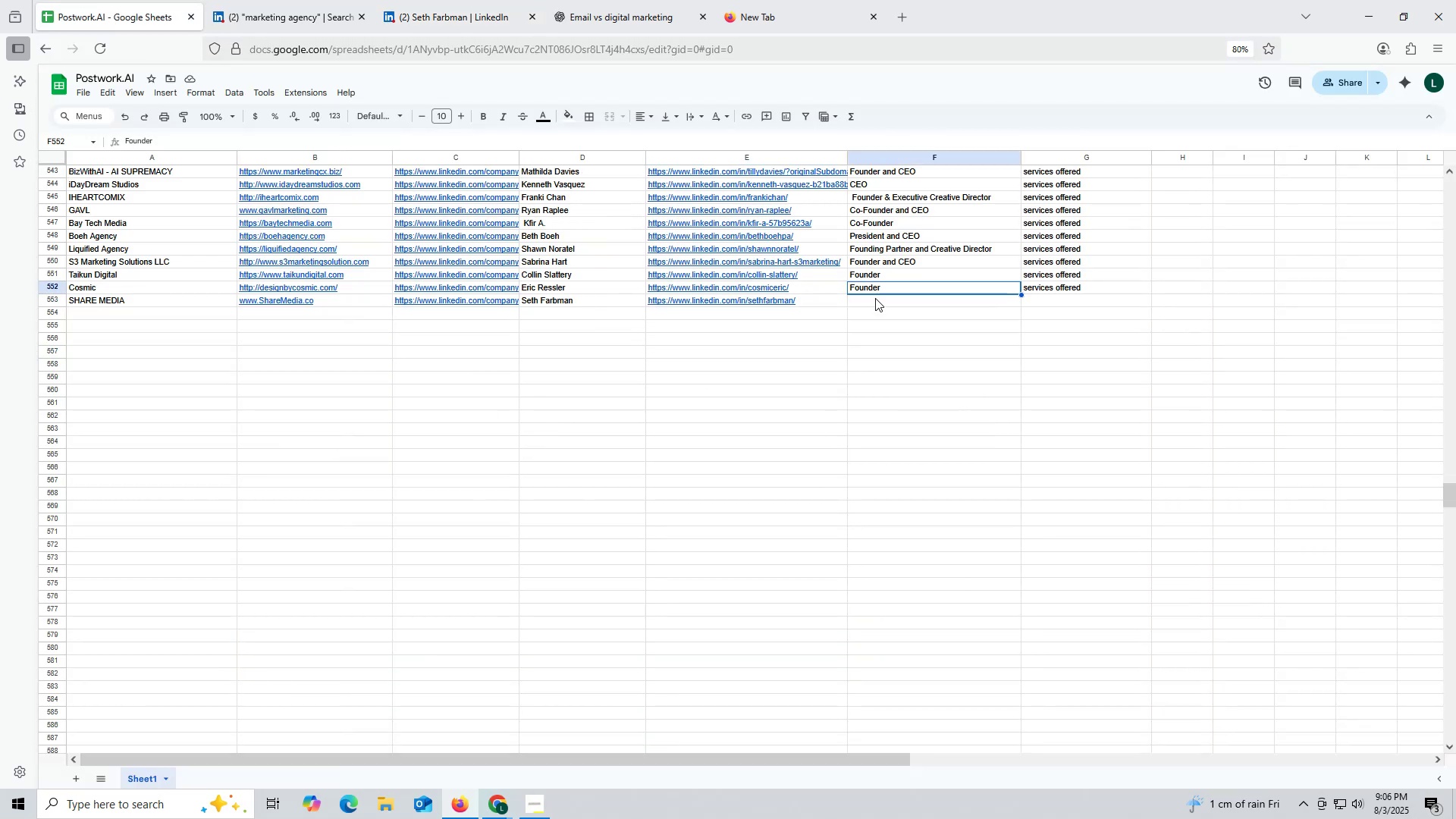 
key(Control+C)
 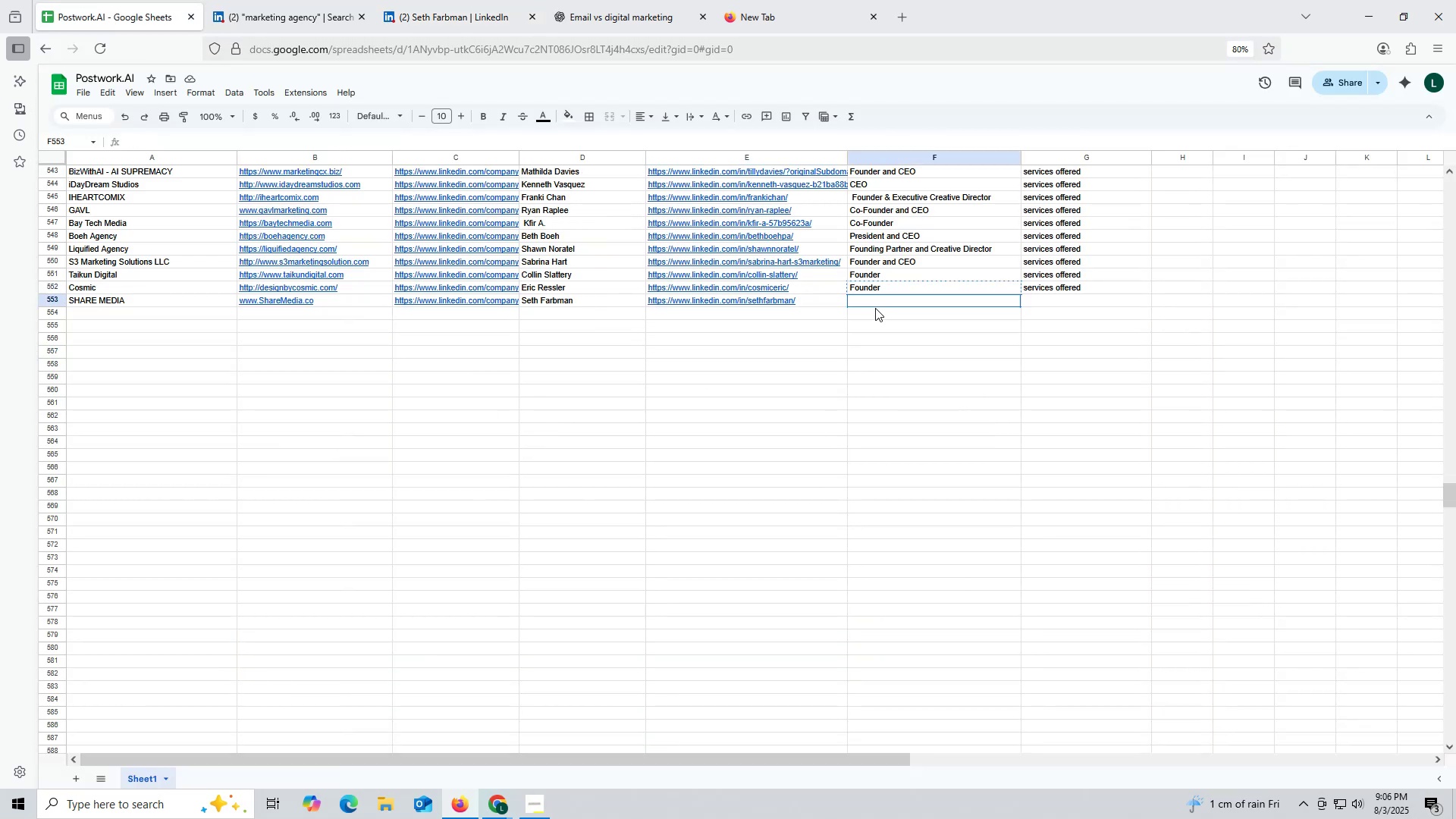 
key(Control+ControlLeft)
 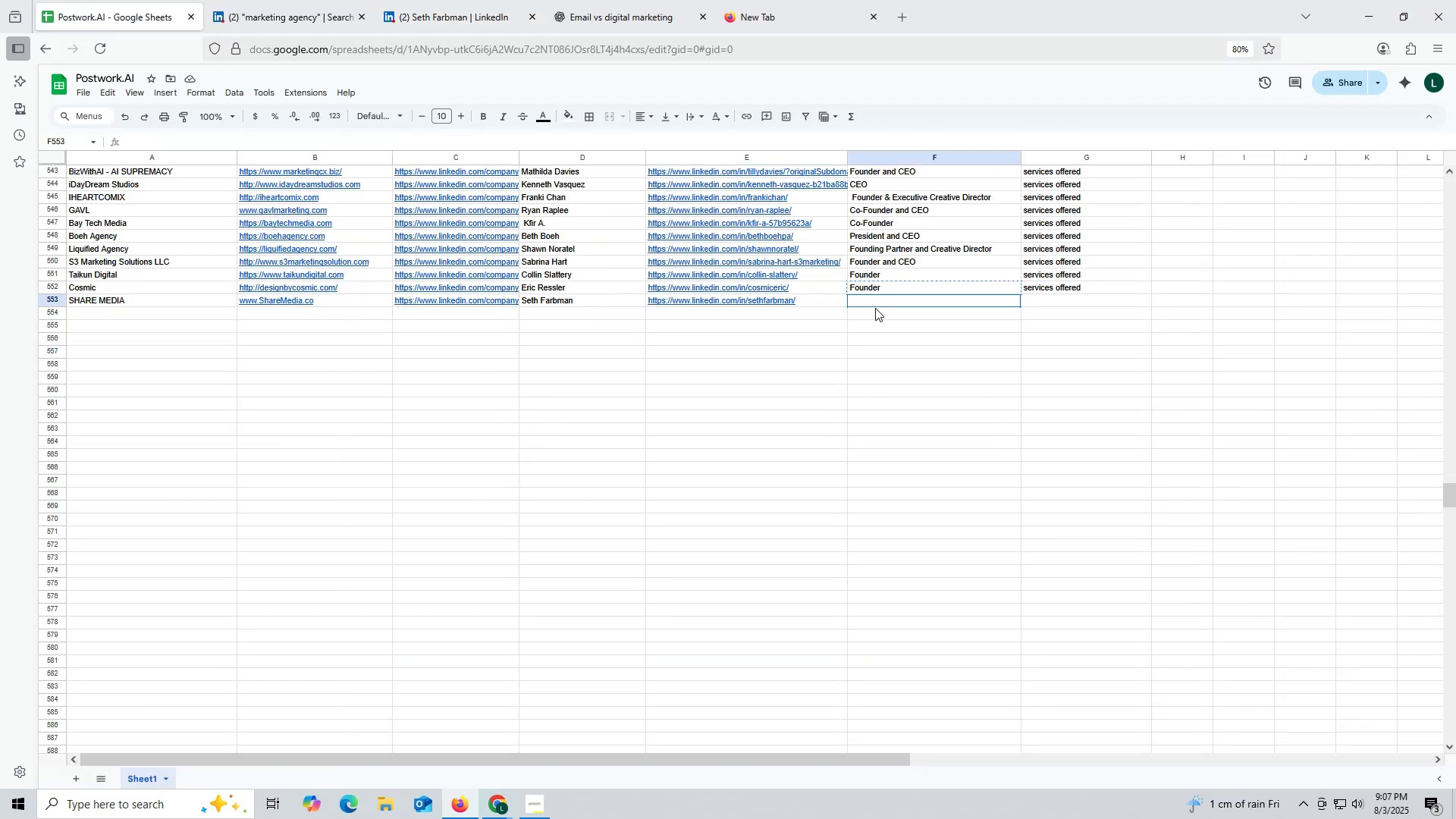 
double_click([875, 308])
 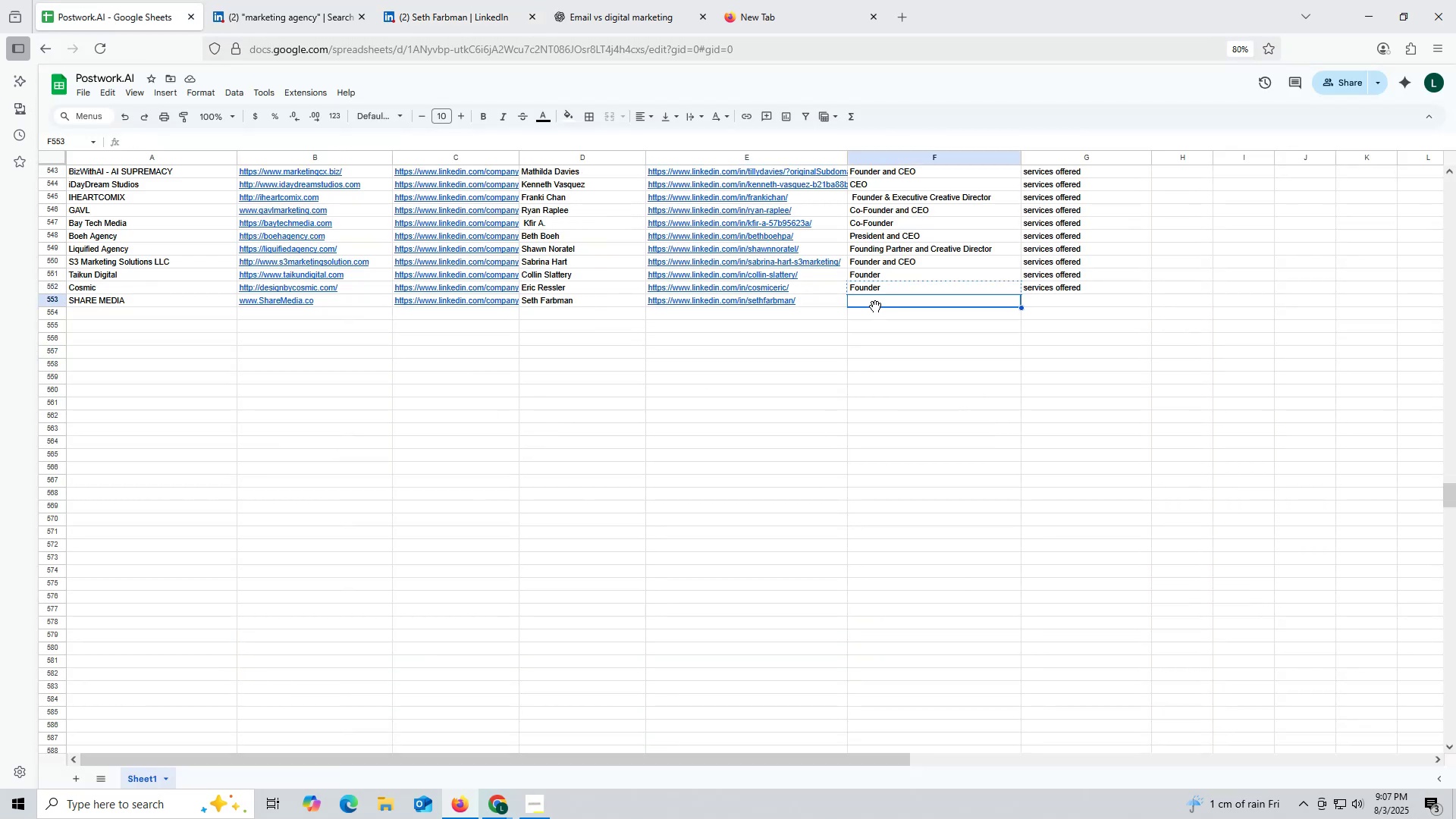 
key(Control+V)
 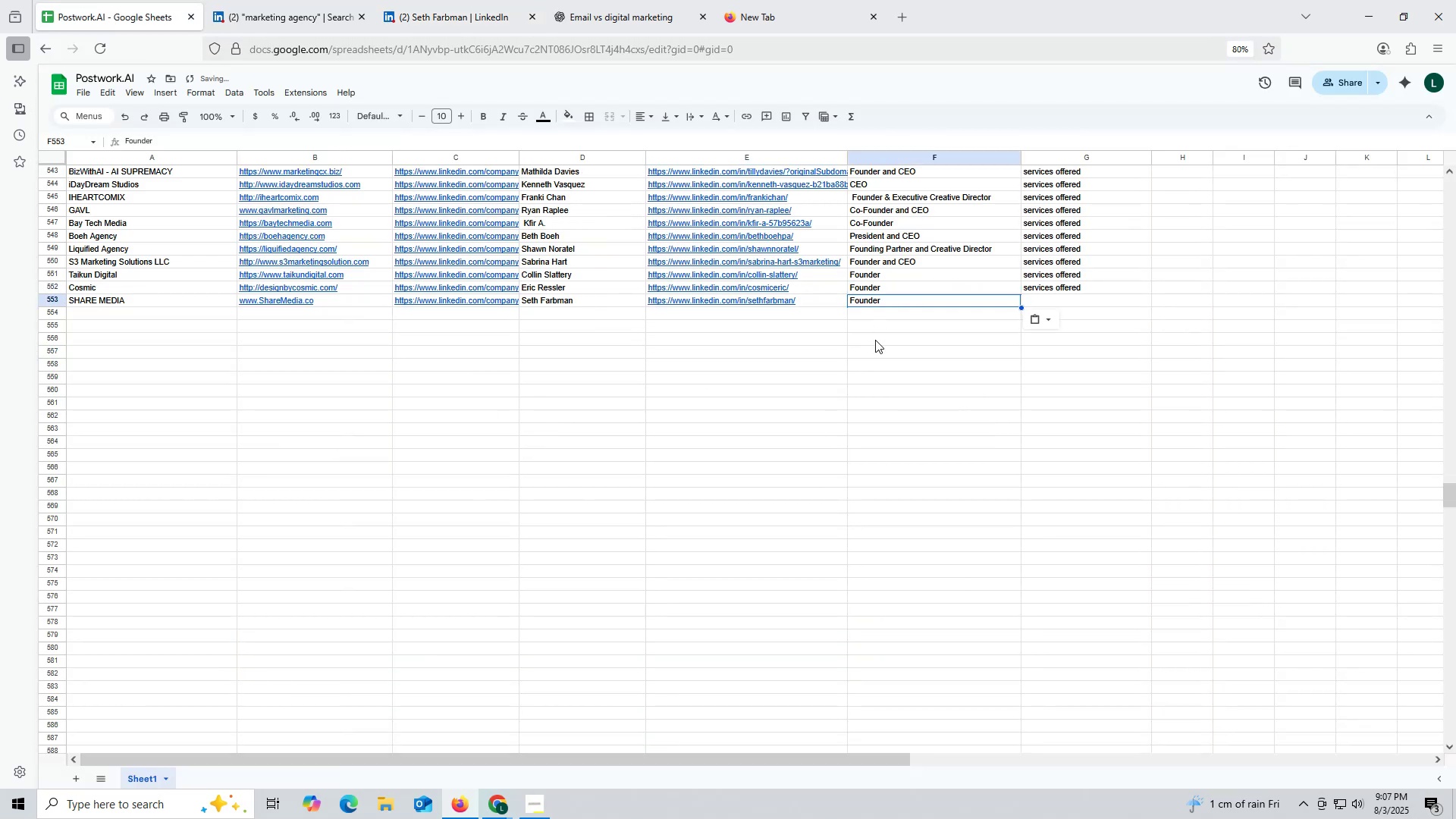 
left_click_drag(start_coordinate=[875, 340], to_coordinate=[887, 340])
 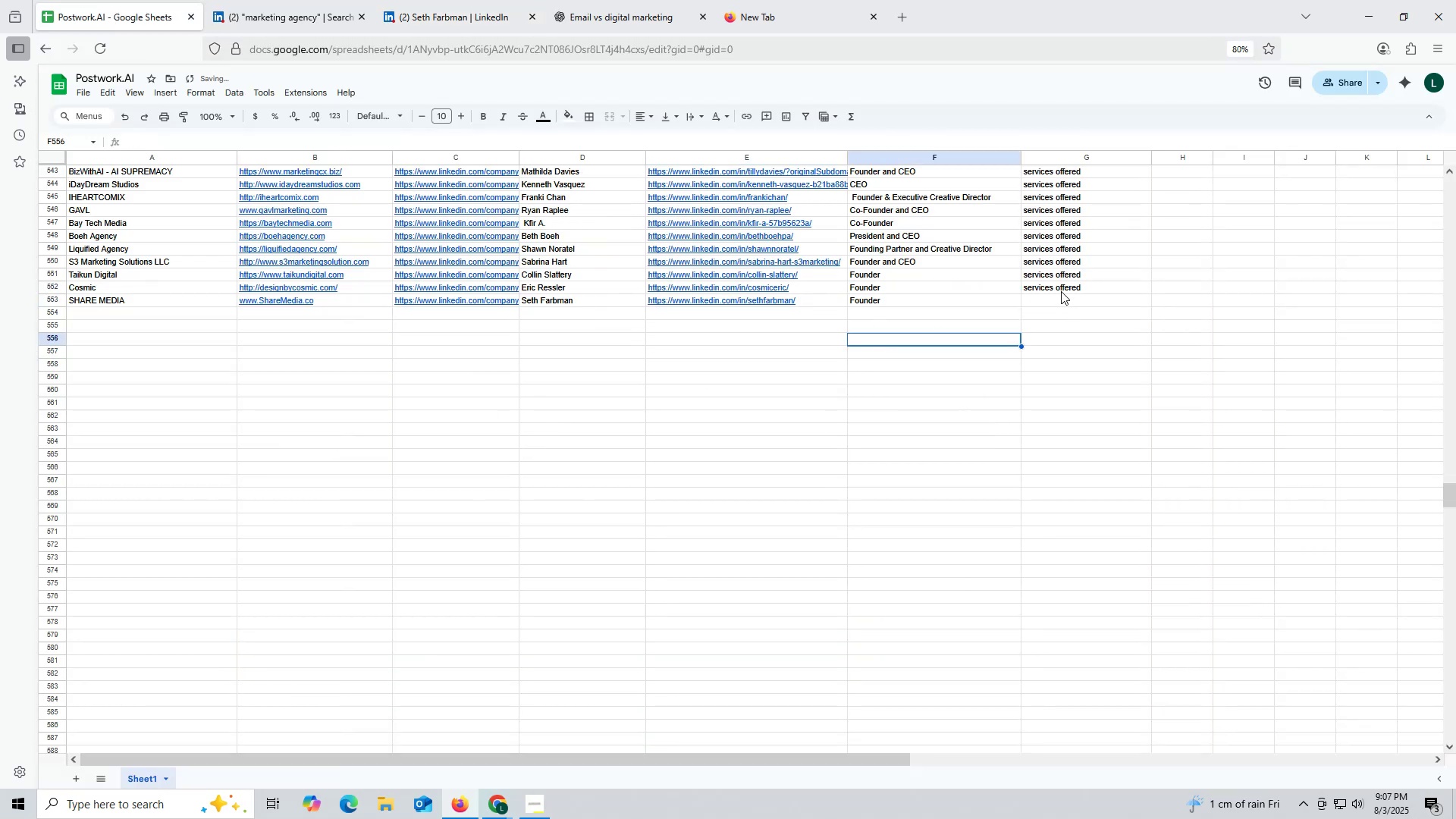 
left_click([1061, 291])
 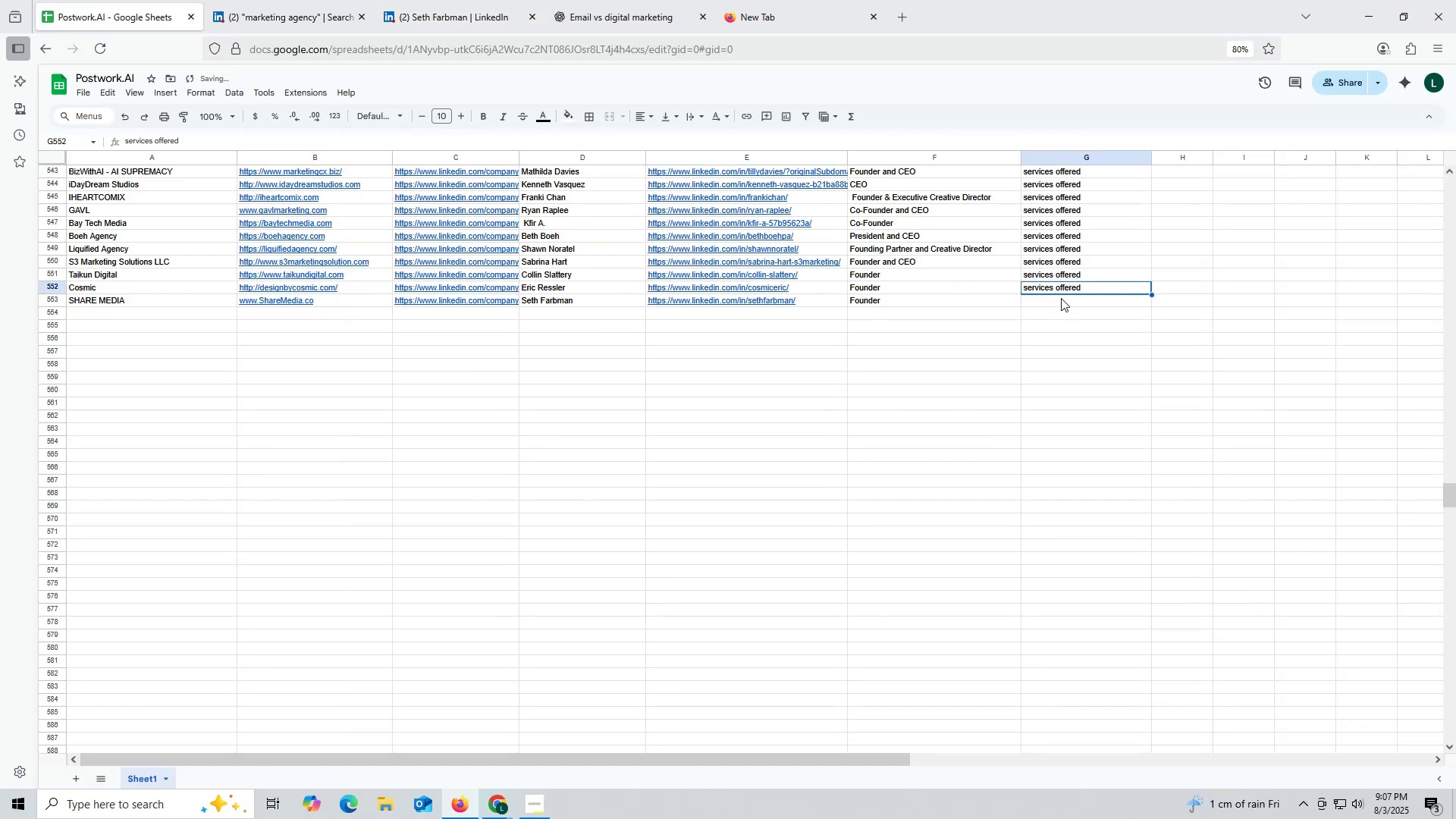 
key(Control+ControlLeft)
 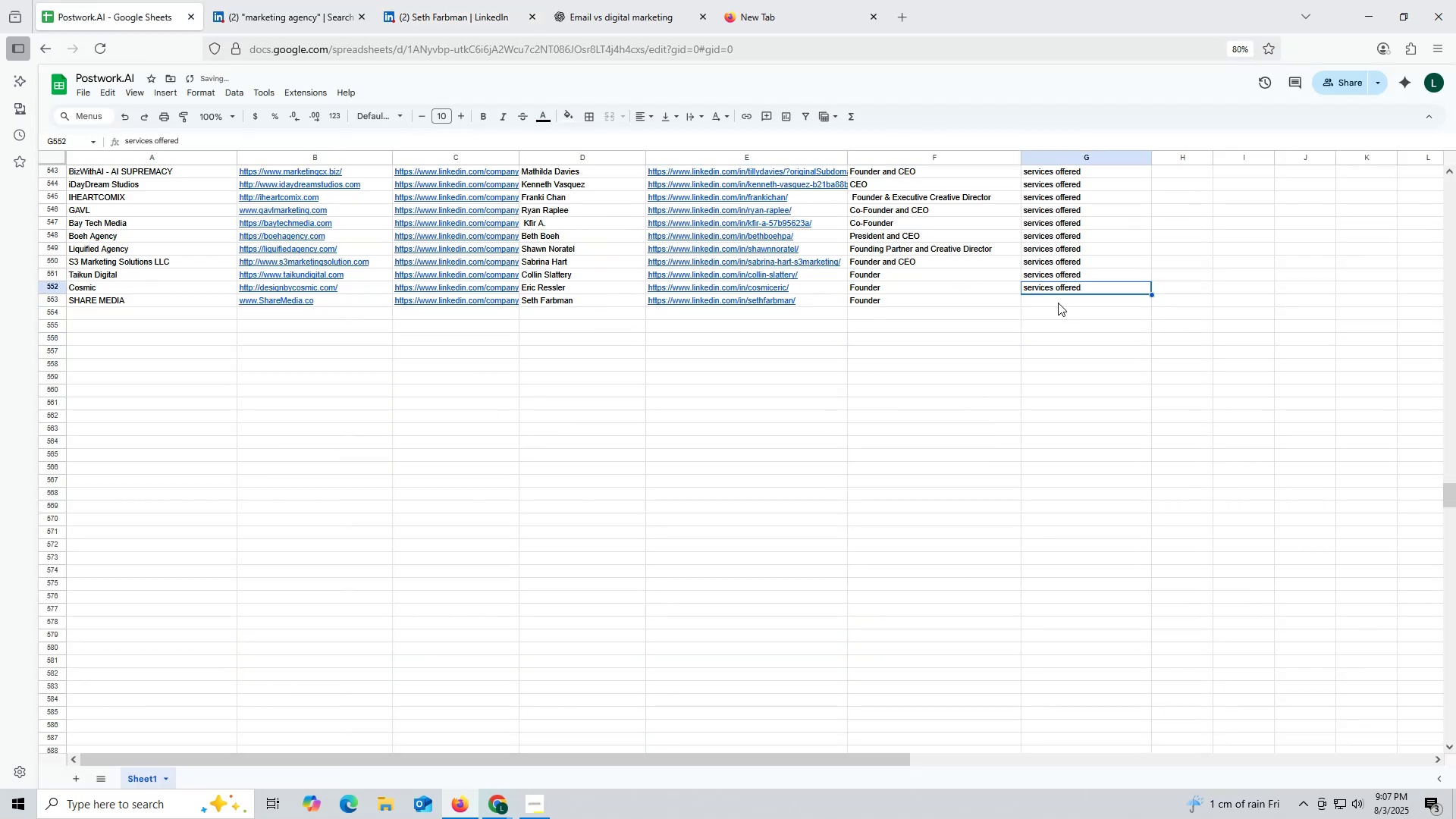 
key(Control+C)
 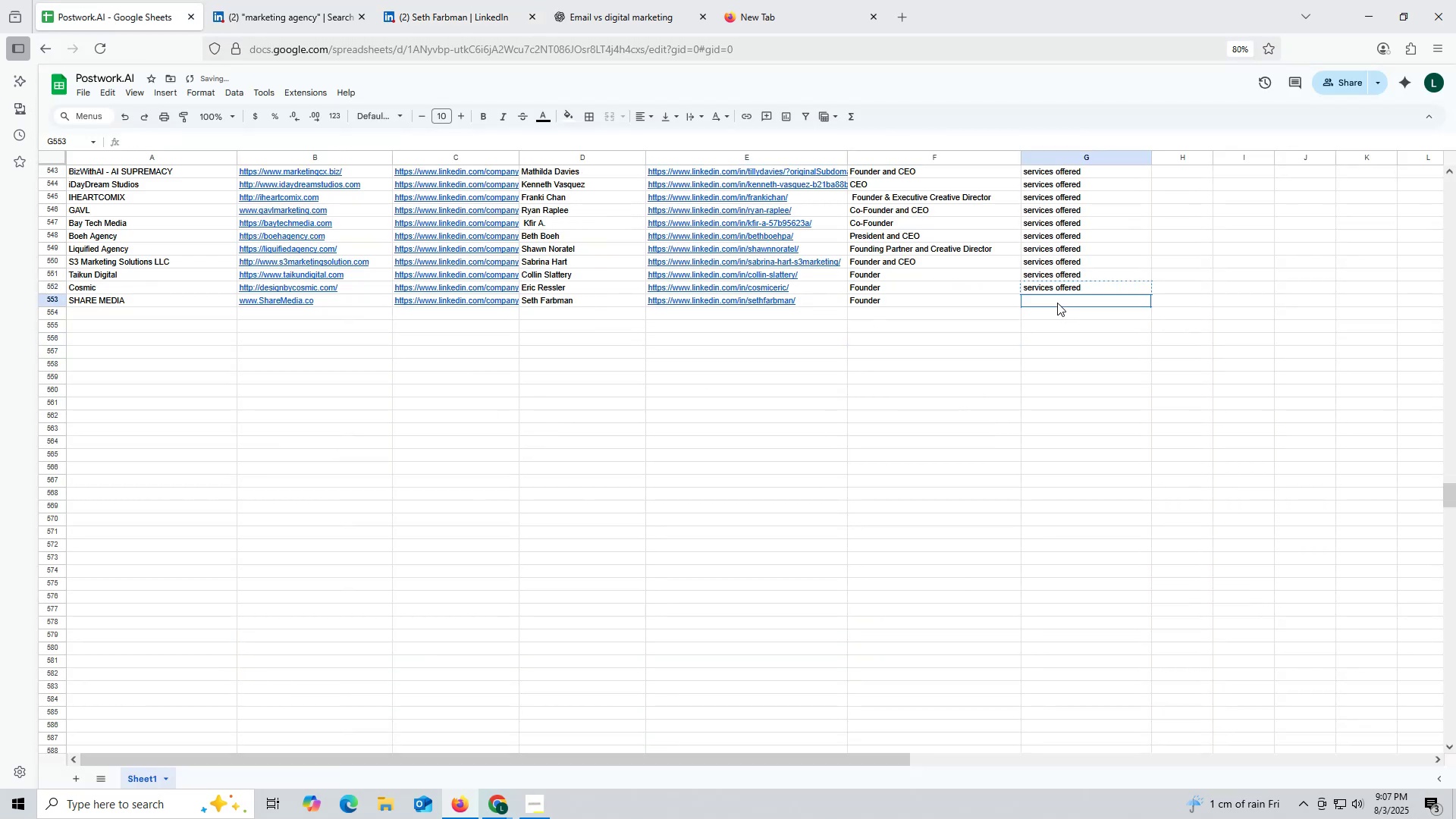 
double_click([1057, 303])
 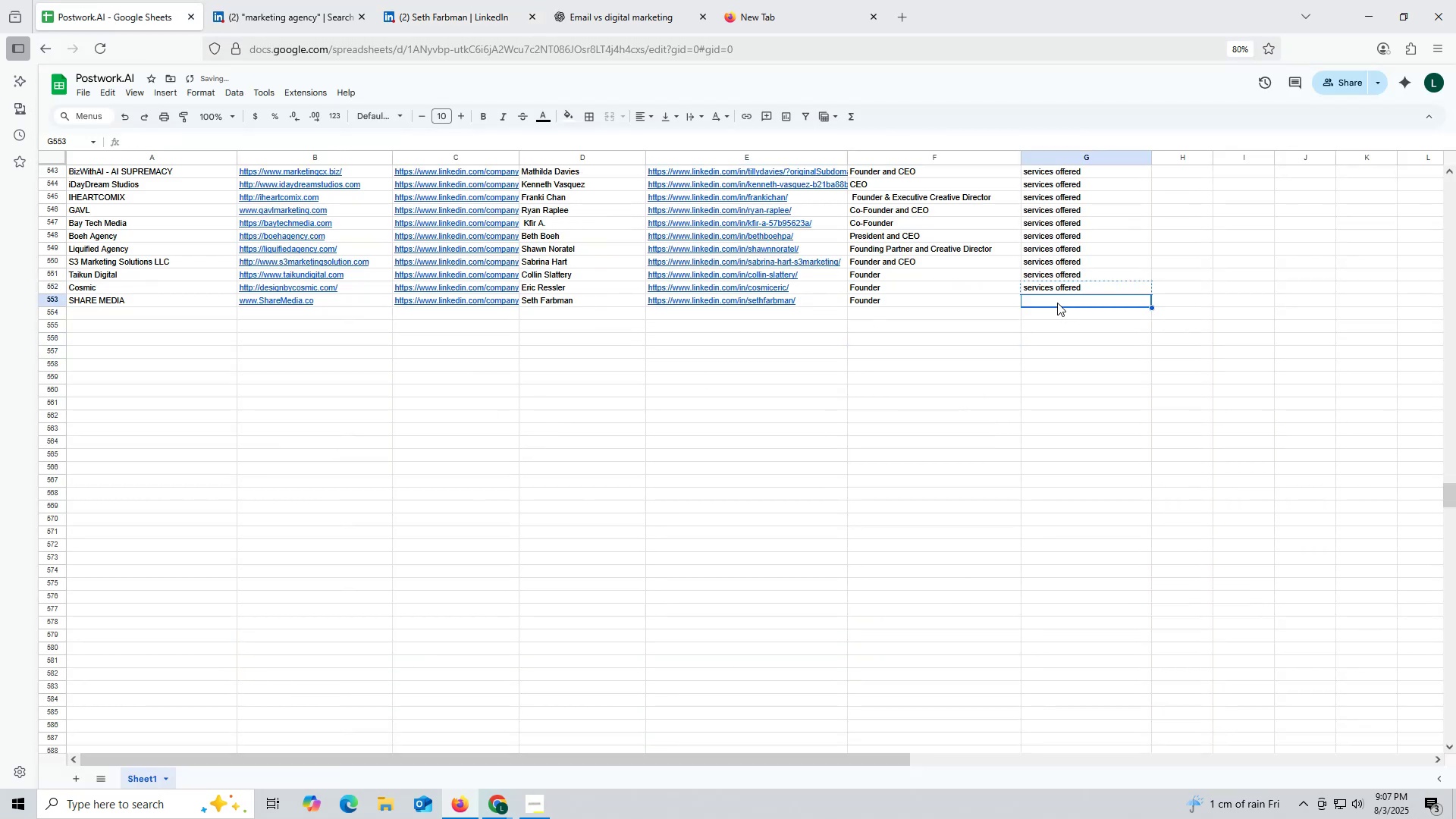 
key(Control+ControlLeft)
 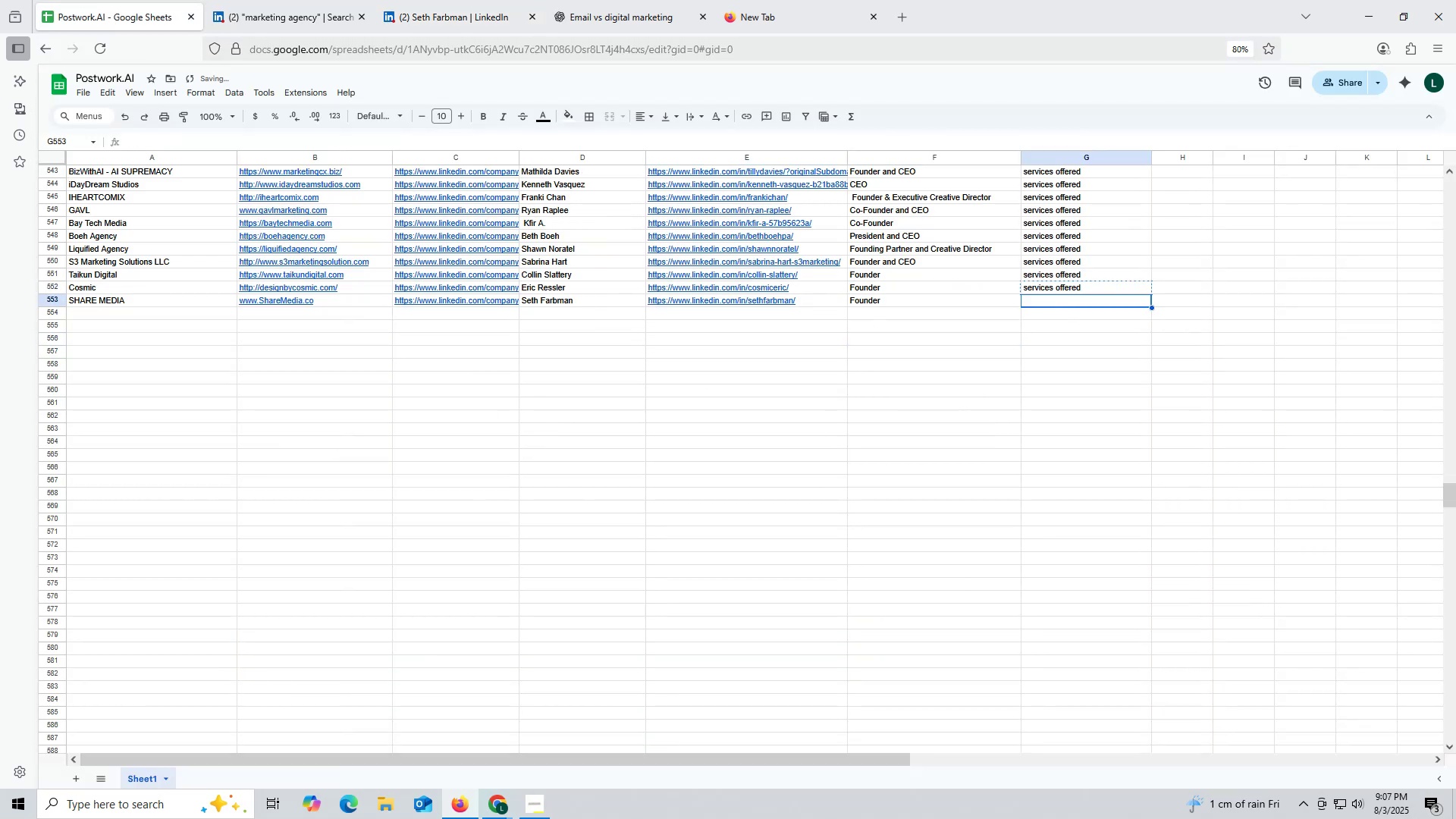 
key(Control+V)
 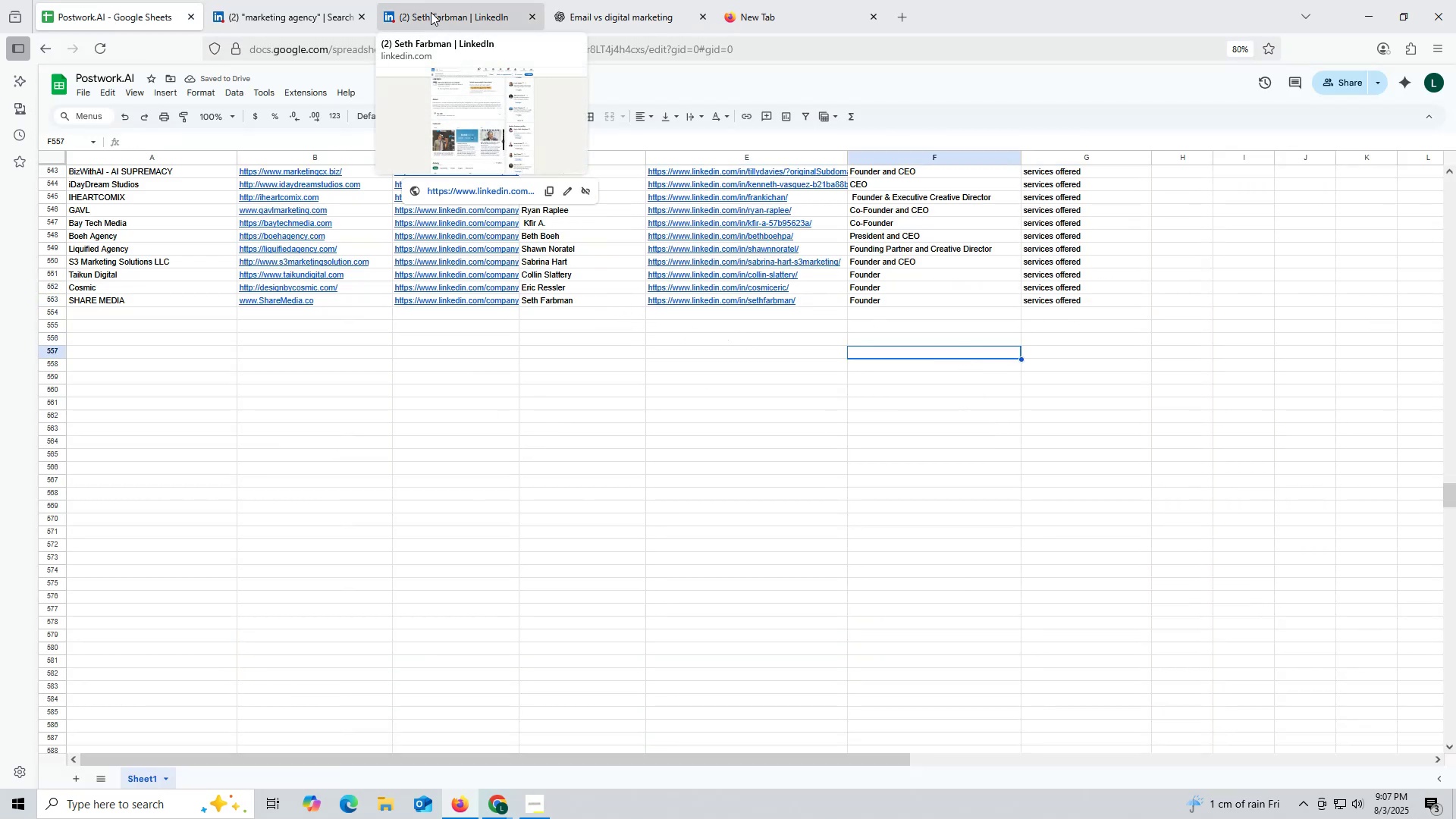 
wait(5.75)
 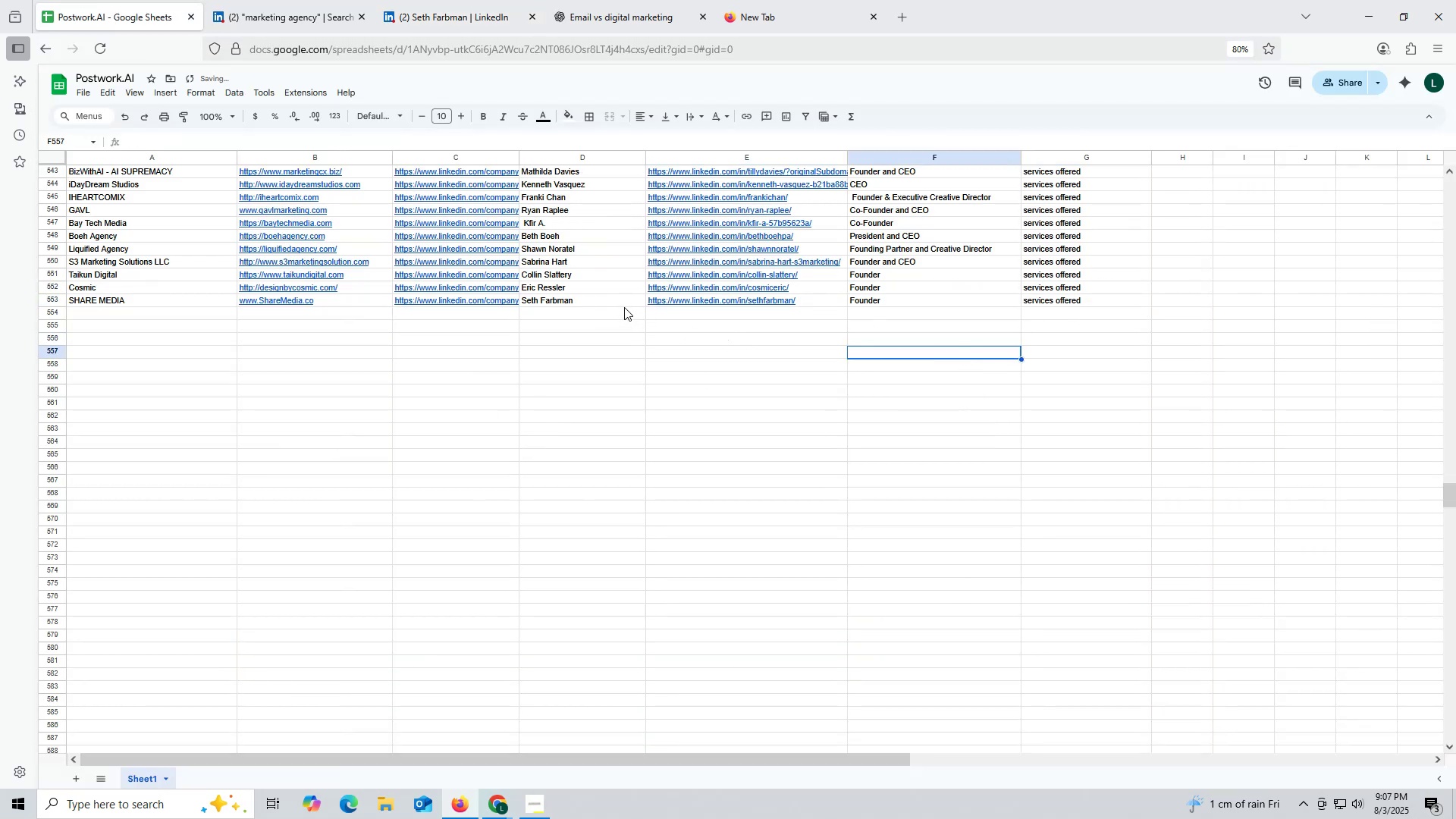 
left_click([297, 17])
 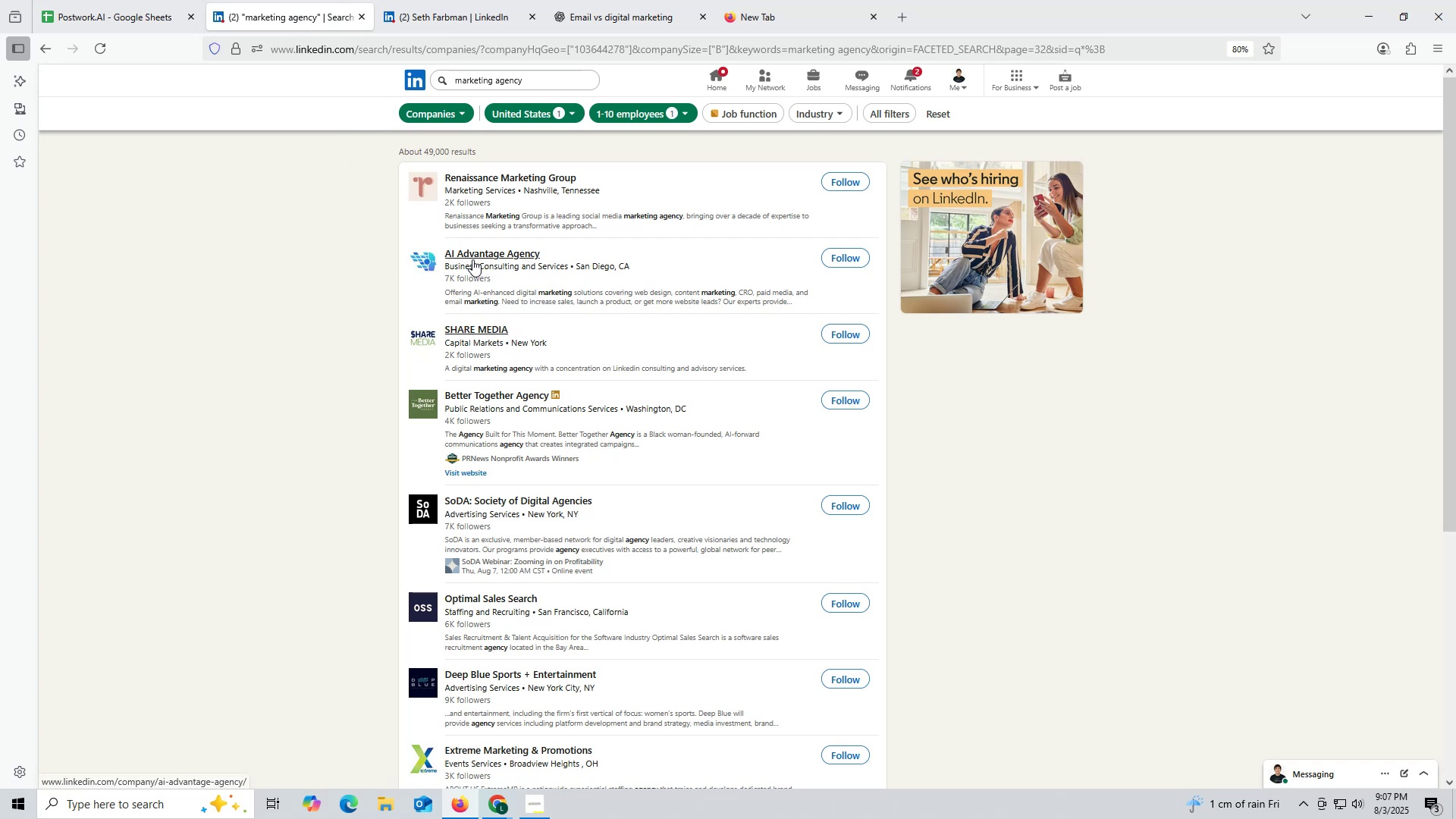 
wait(5.66)
 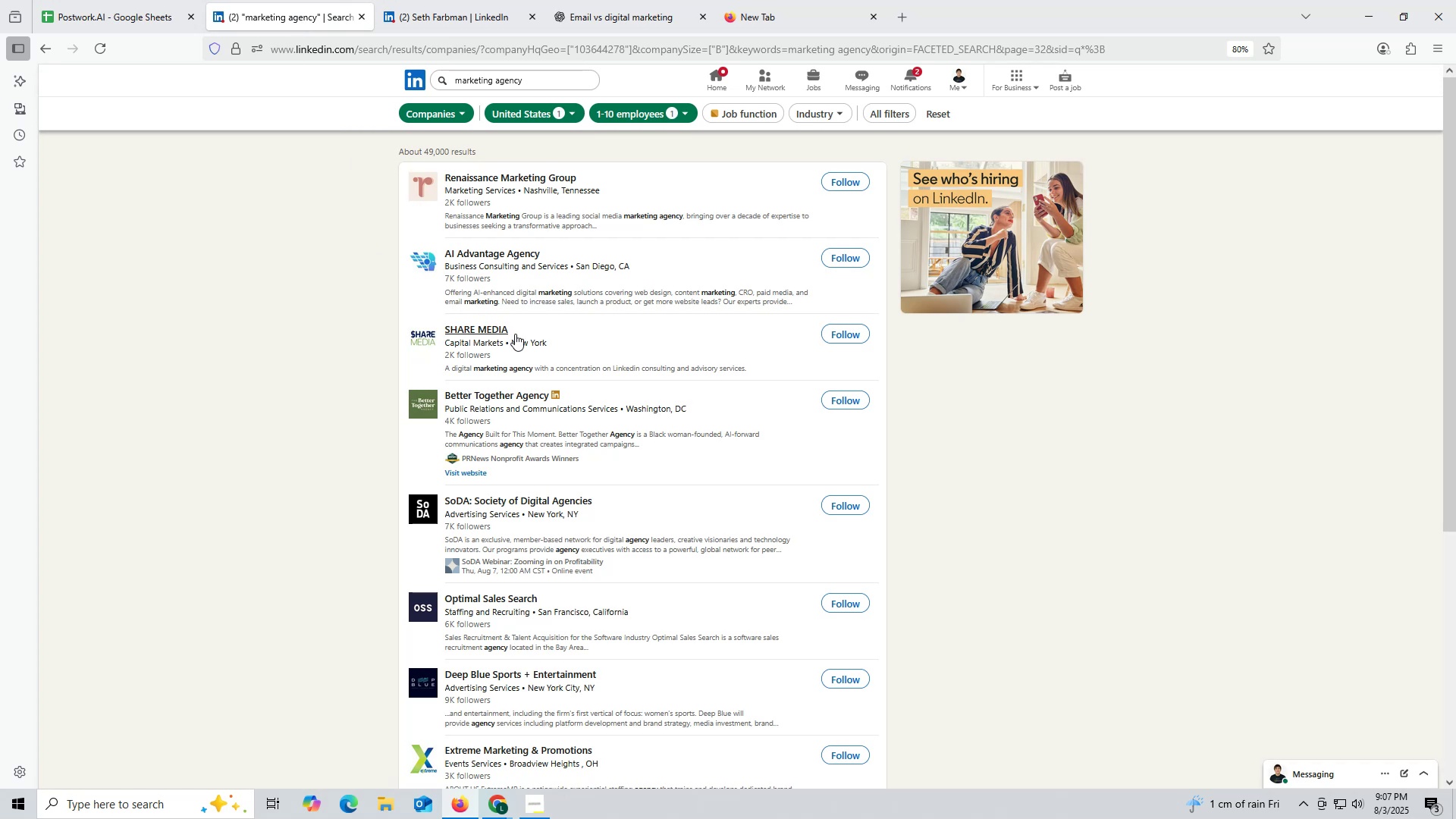 
right_click([479, 253])
 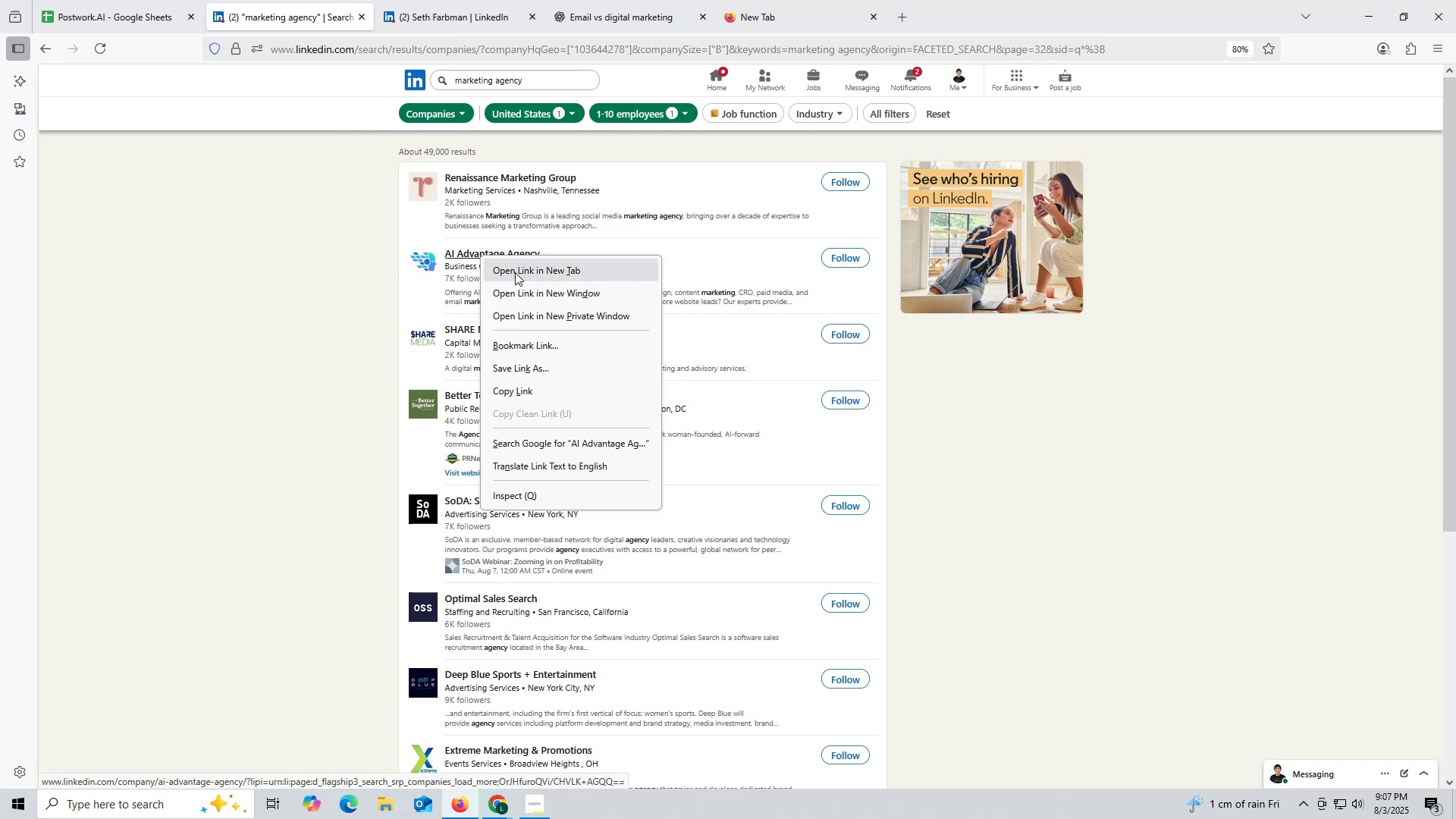 
left_click([515, 272])
 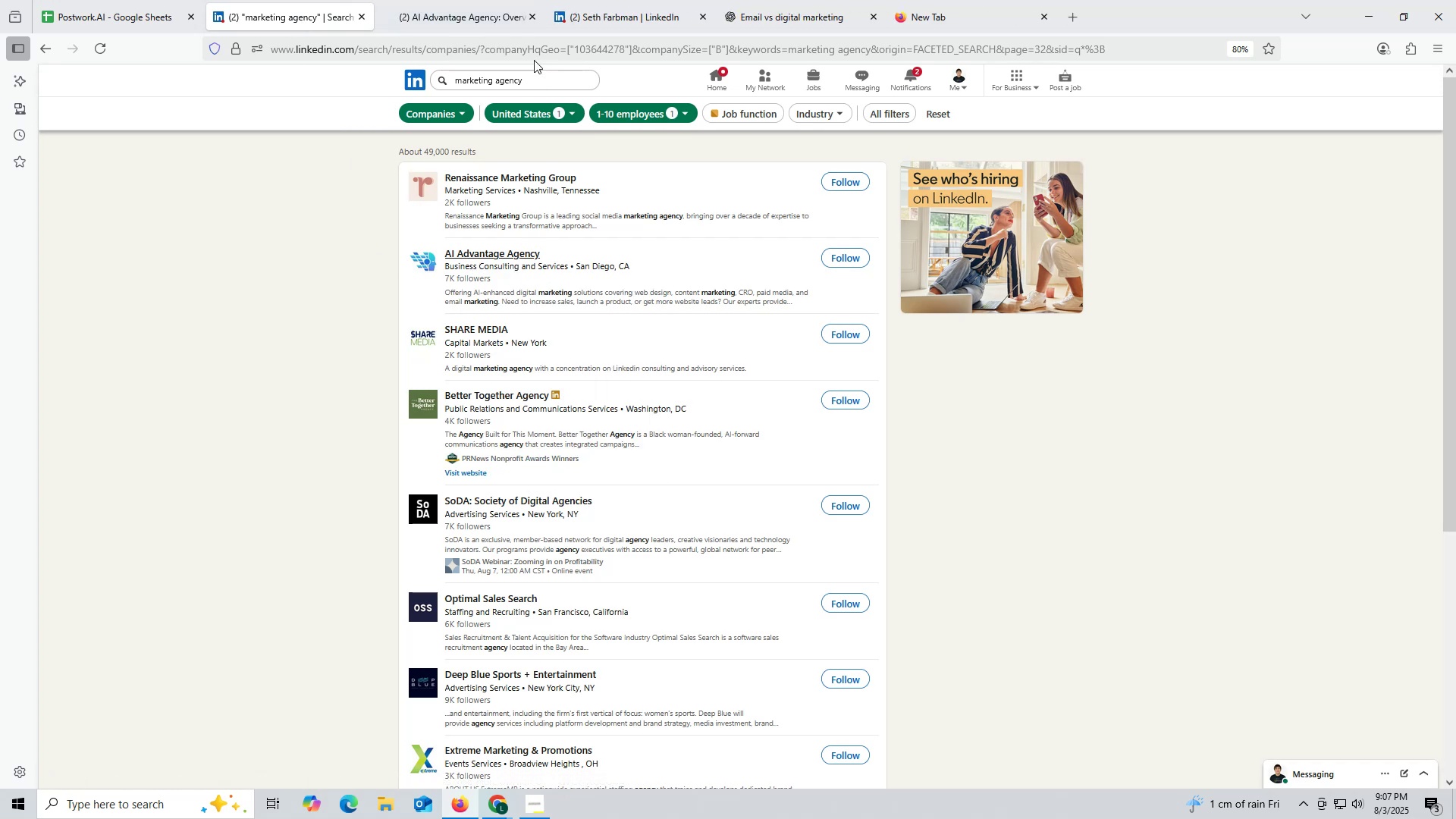 
left_click([448, 17])
 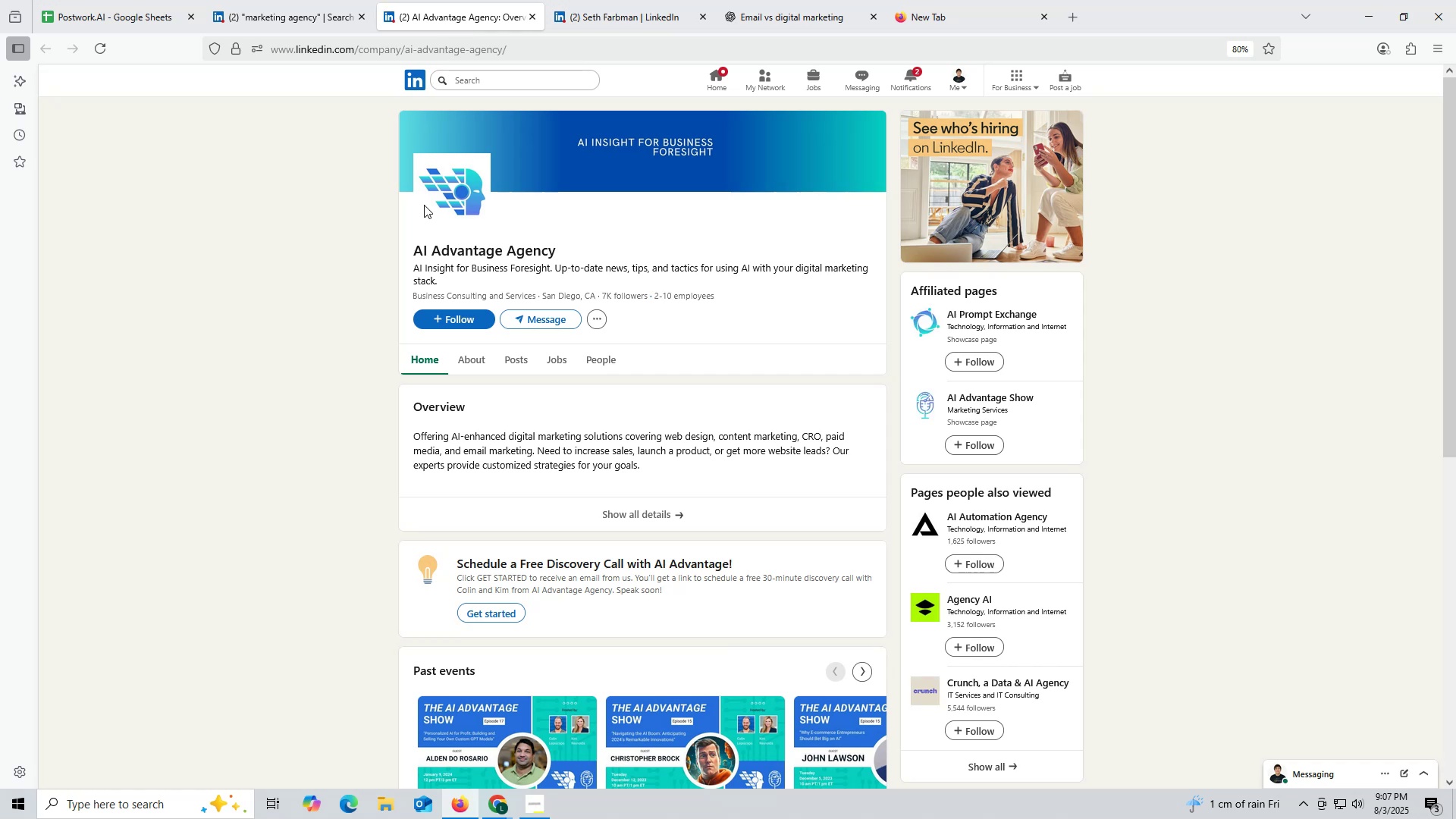 
wait(5.13)
 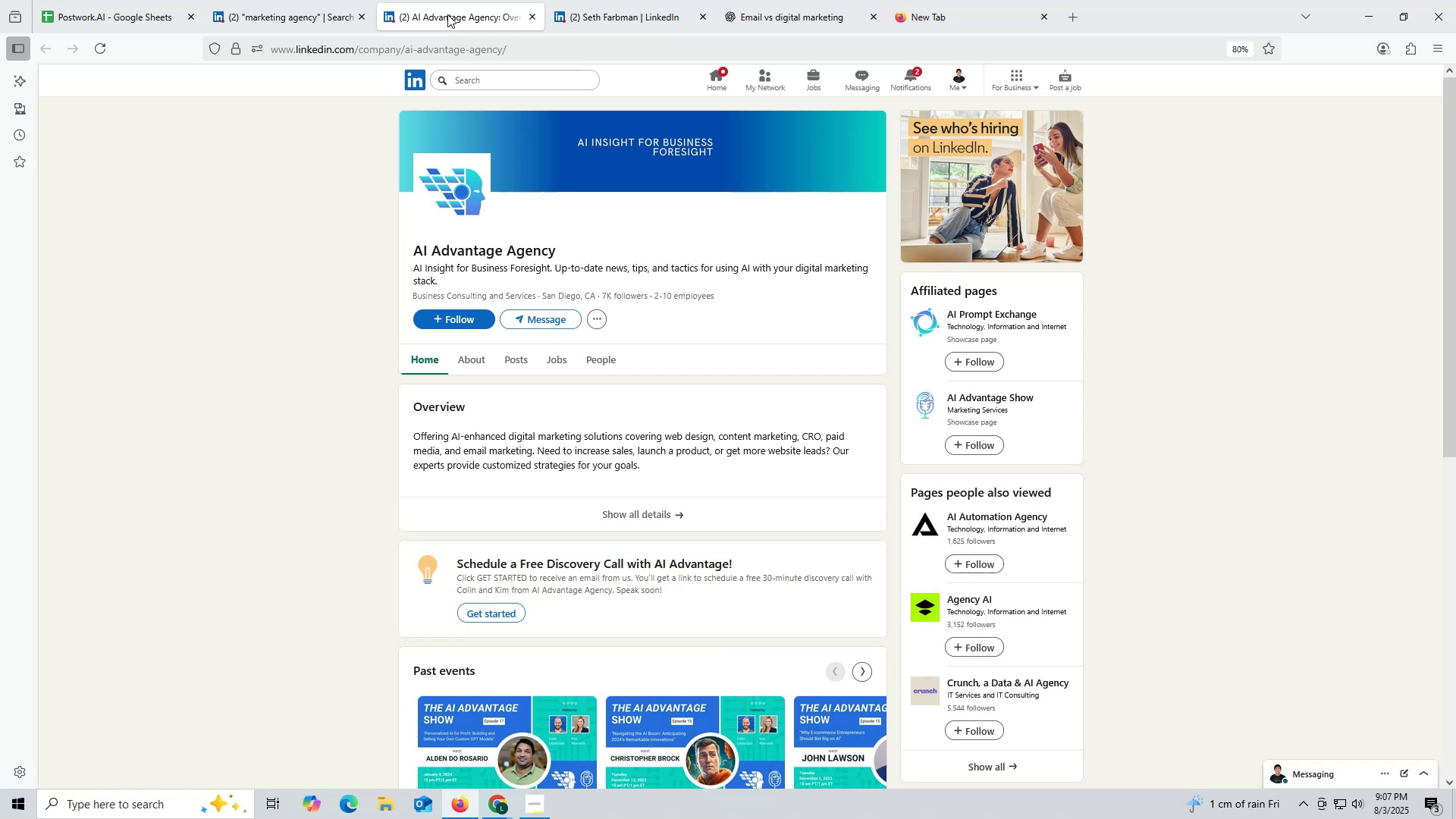 
left_click([520, 354])
 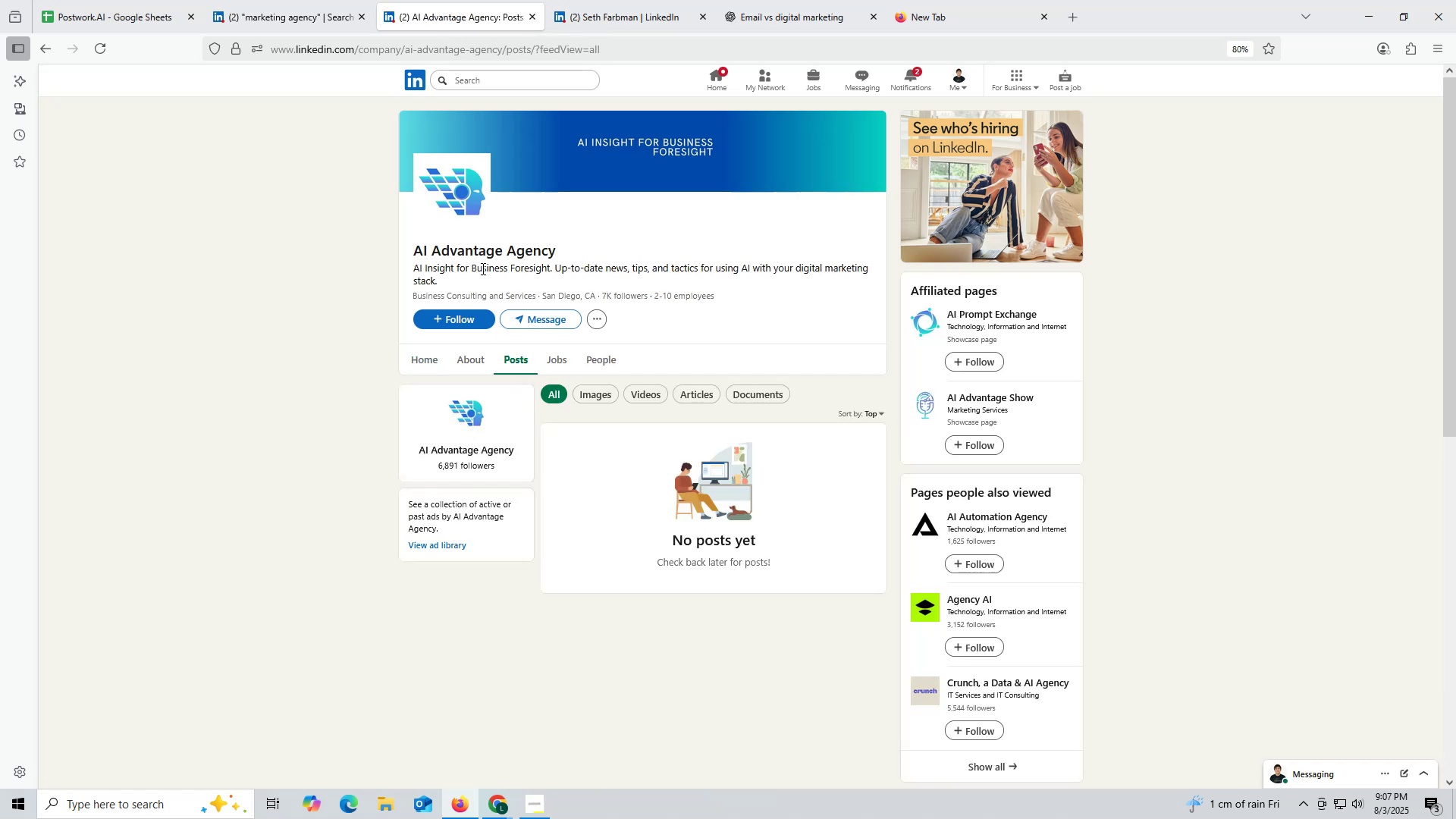 
left_click_drag(start_coordinate=[475, 11], to_coordinate=[479, 11])
 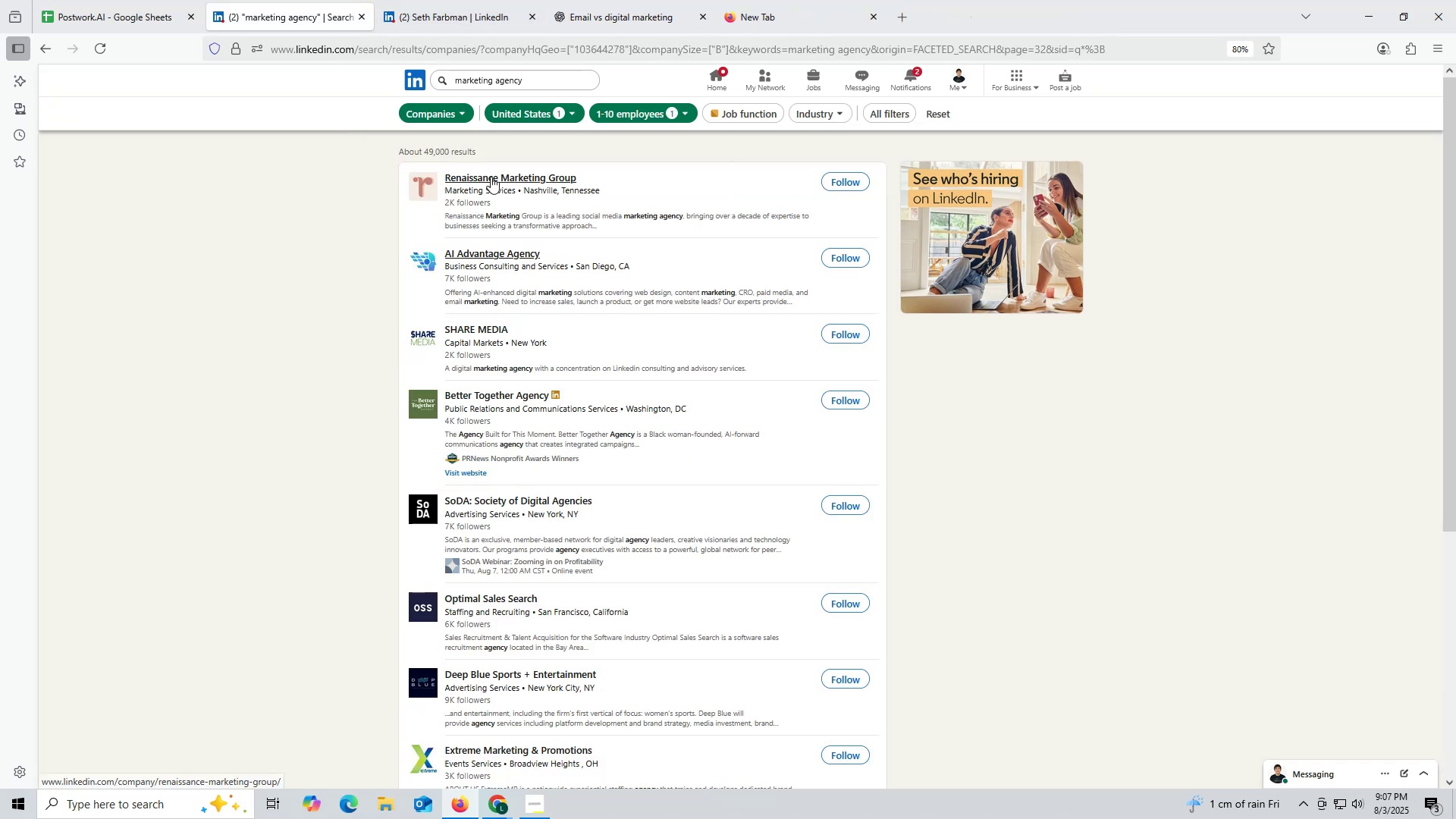 
left_click([520, 193])
 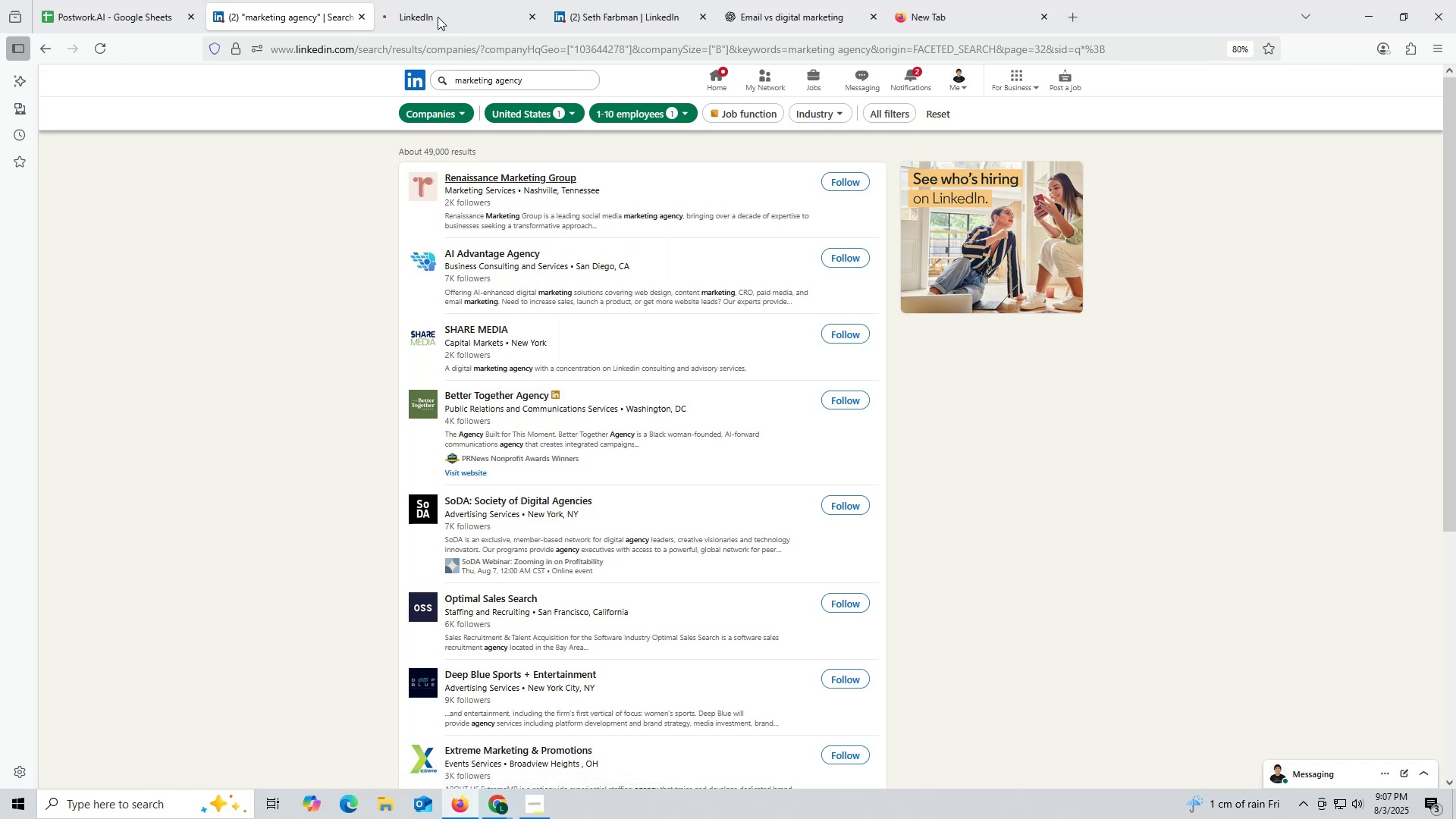 
left_click([438, 8])
 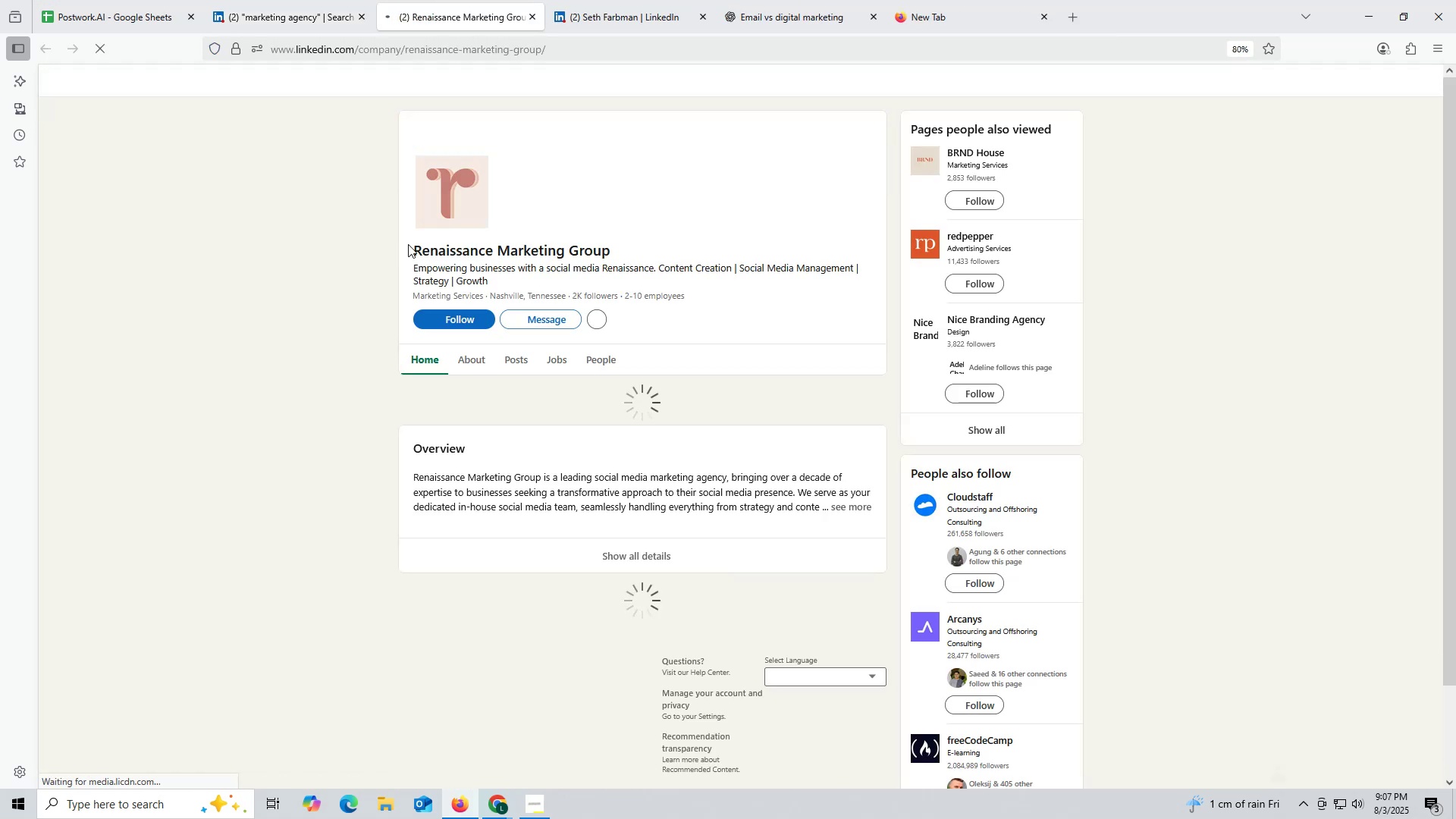 
left_click_drag(start_coordinate=[406, 247], to_coordinate=[709, 249])
 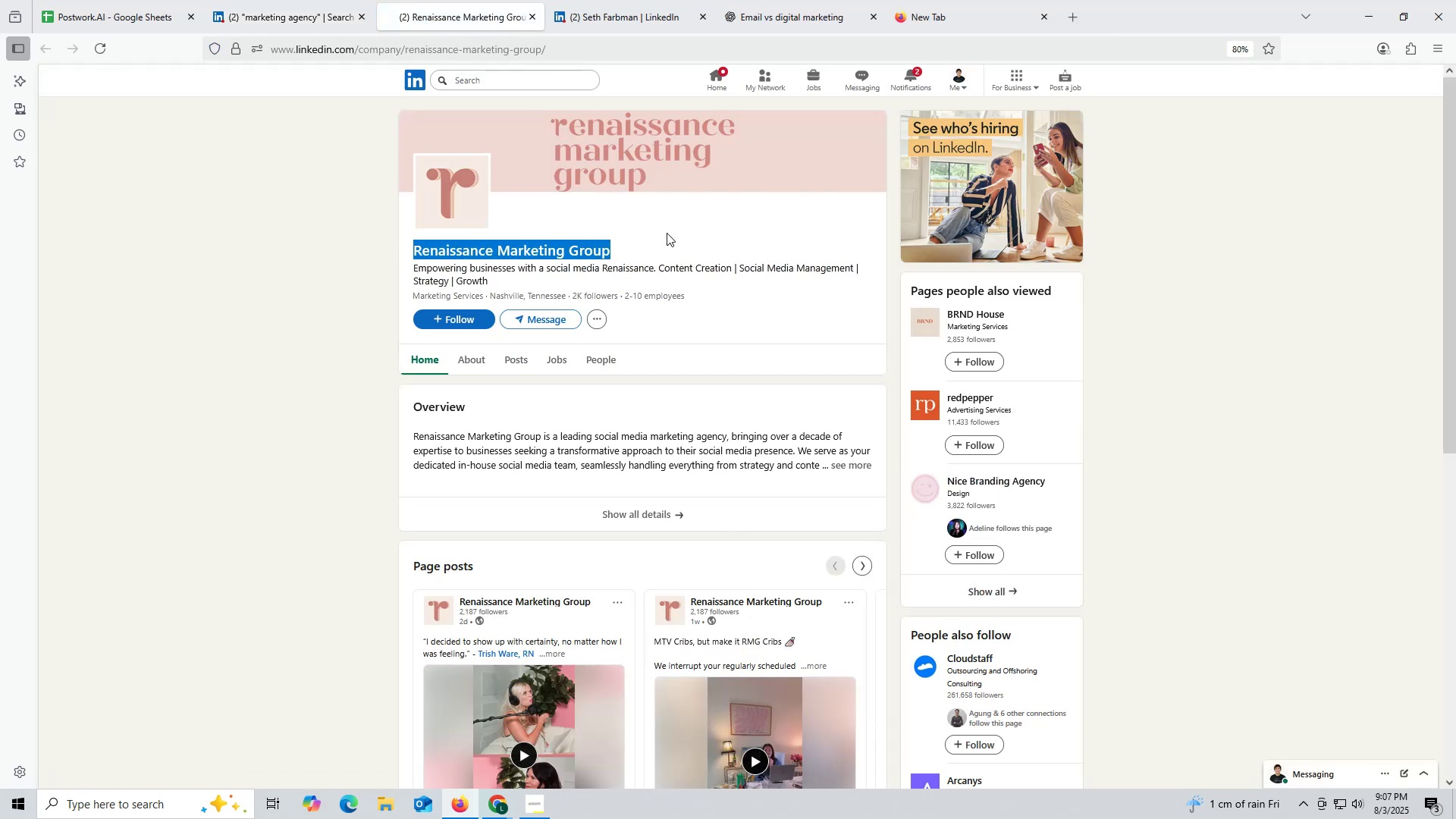 
key(Control+ControlLeft)
 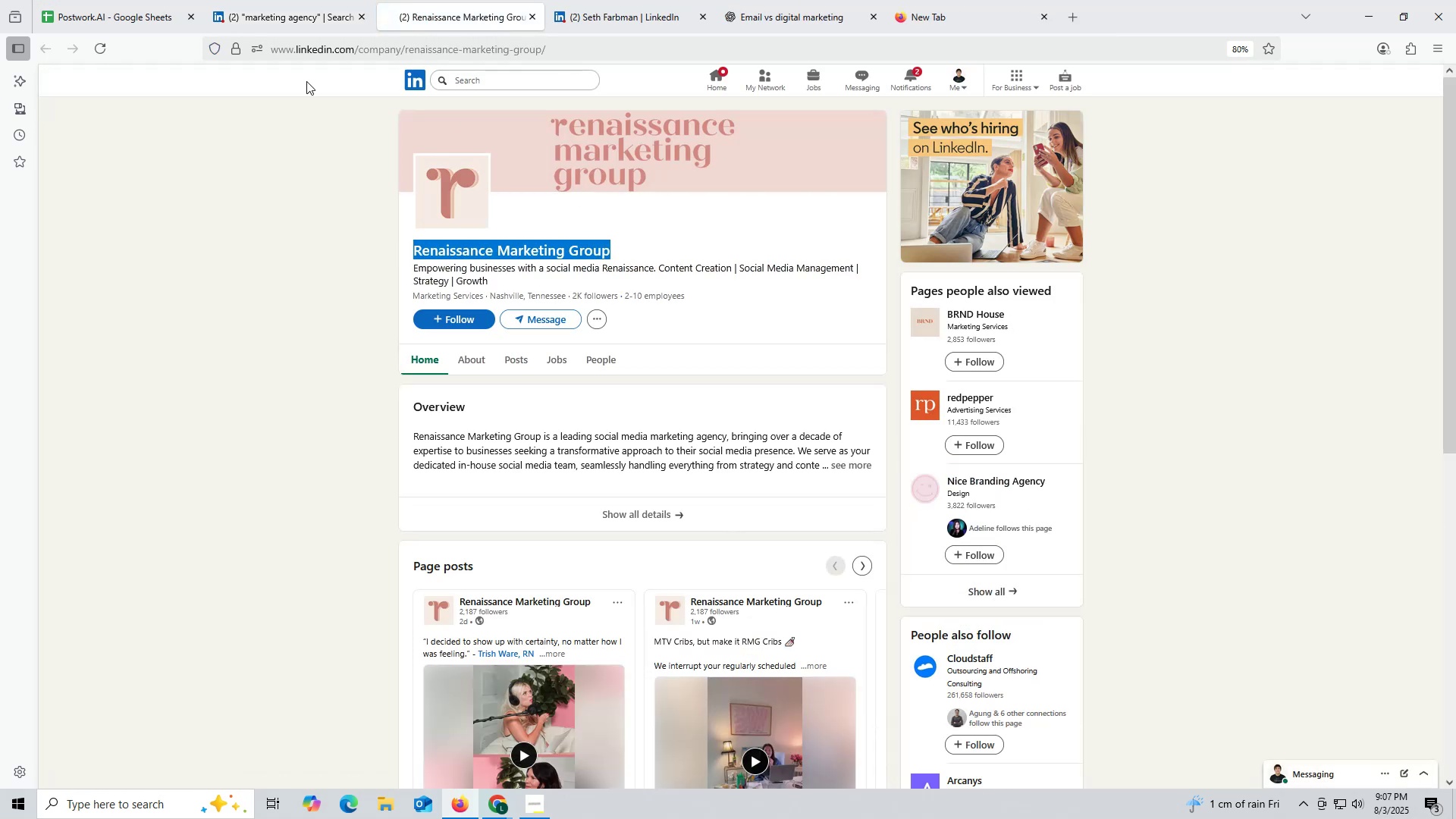 
key(Control+C)
 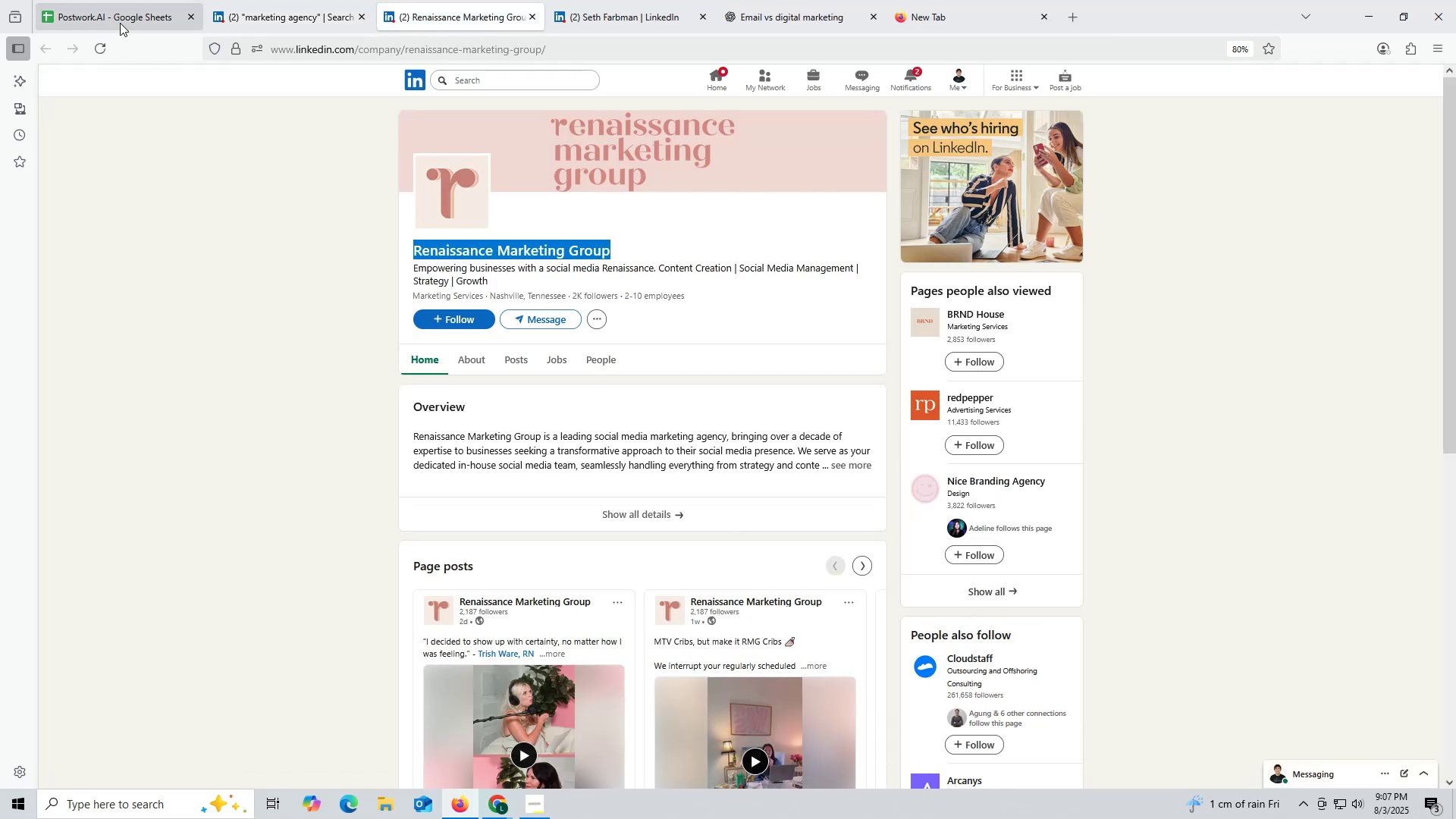 
left_click([120, 23])
 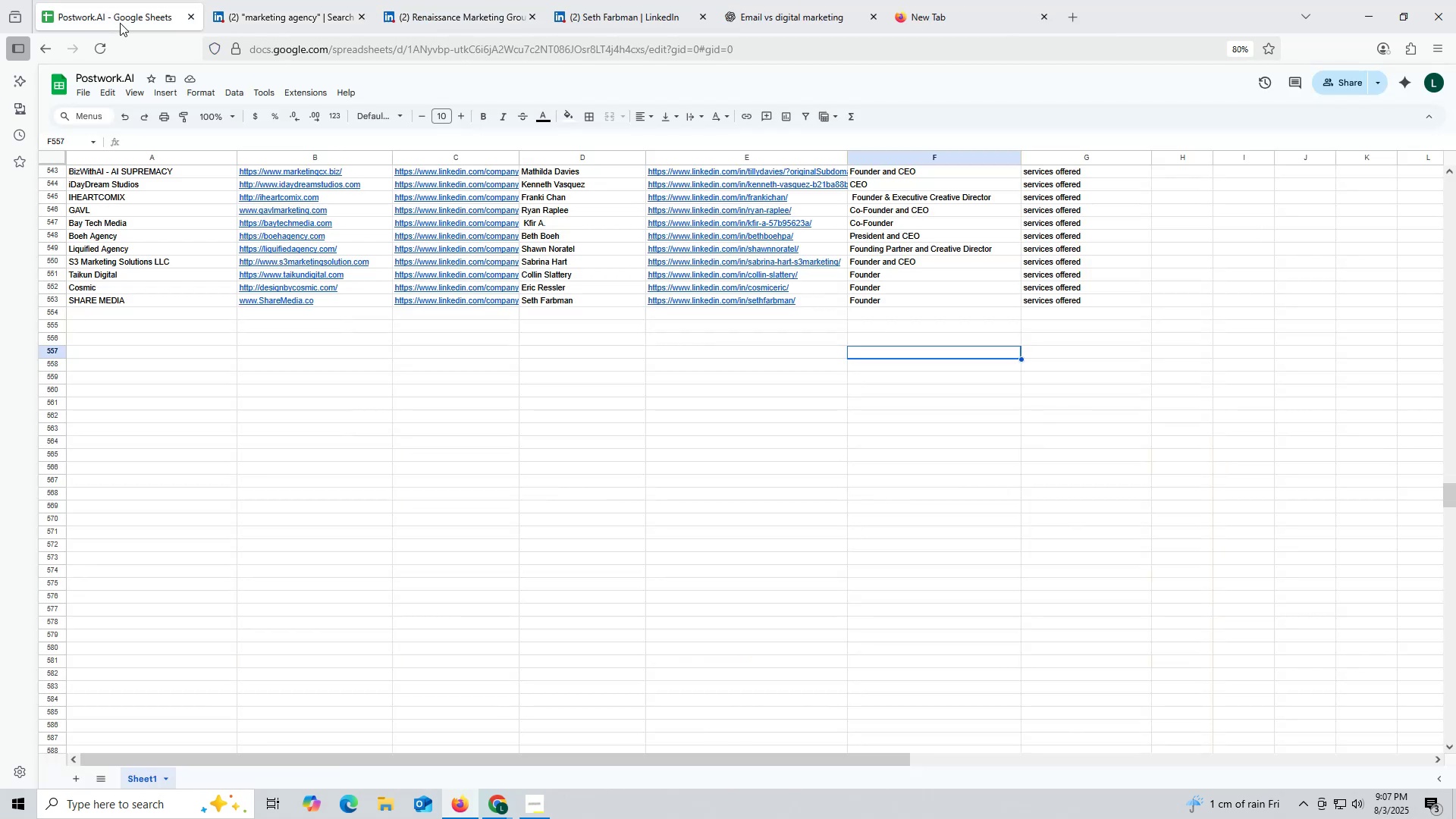 
key(Control+ControlLeft)
 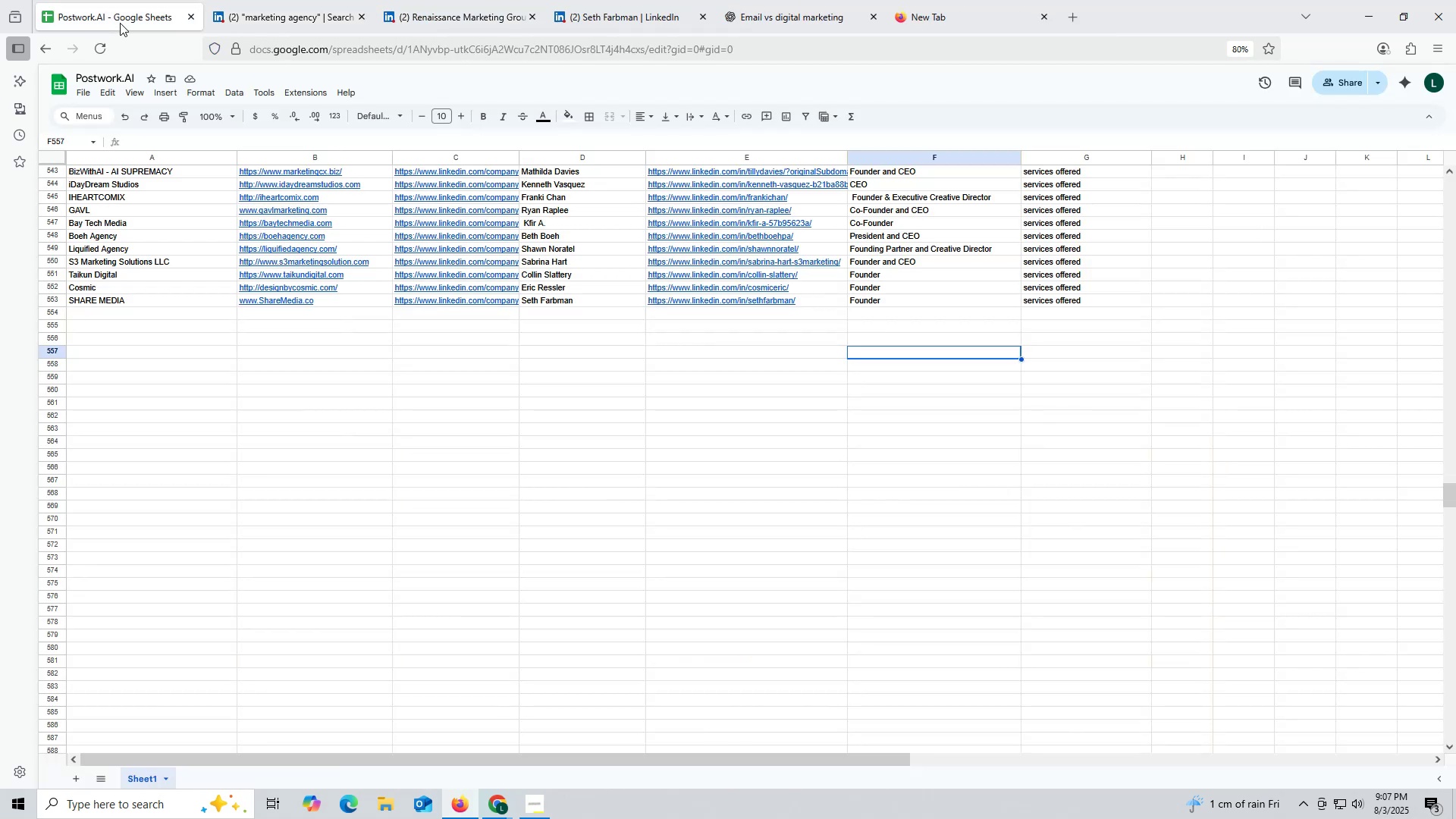 
key(Control+F)
 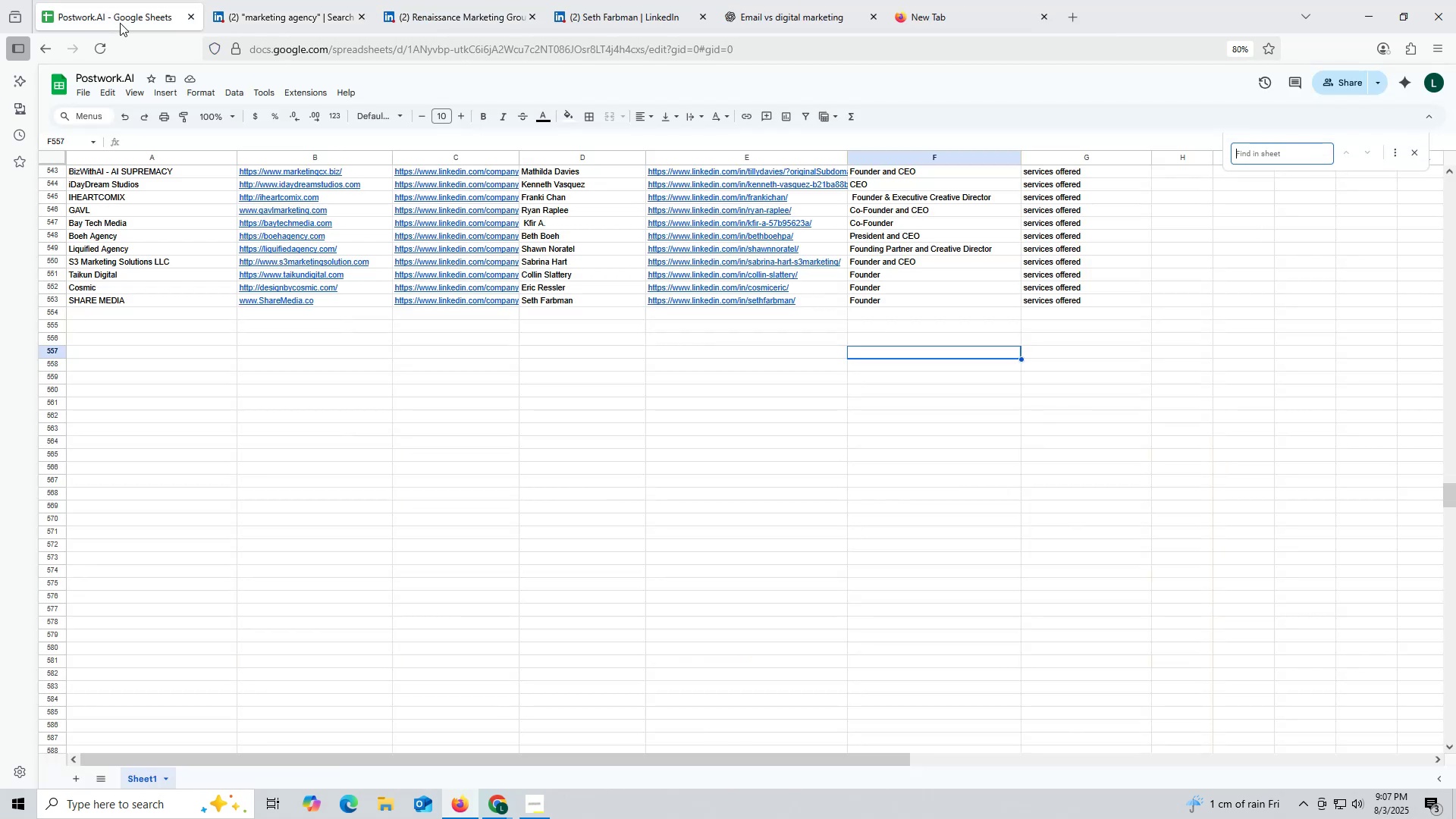 
key(Control+ControlLeft)
 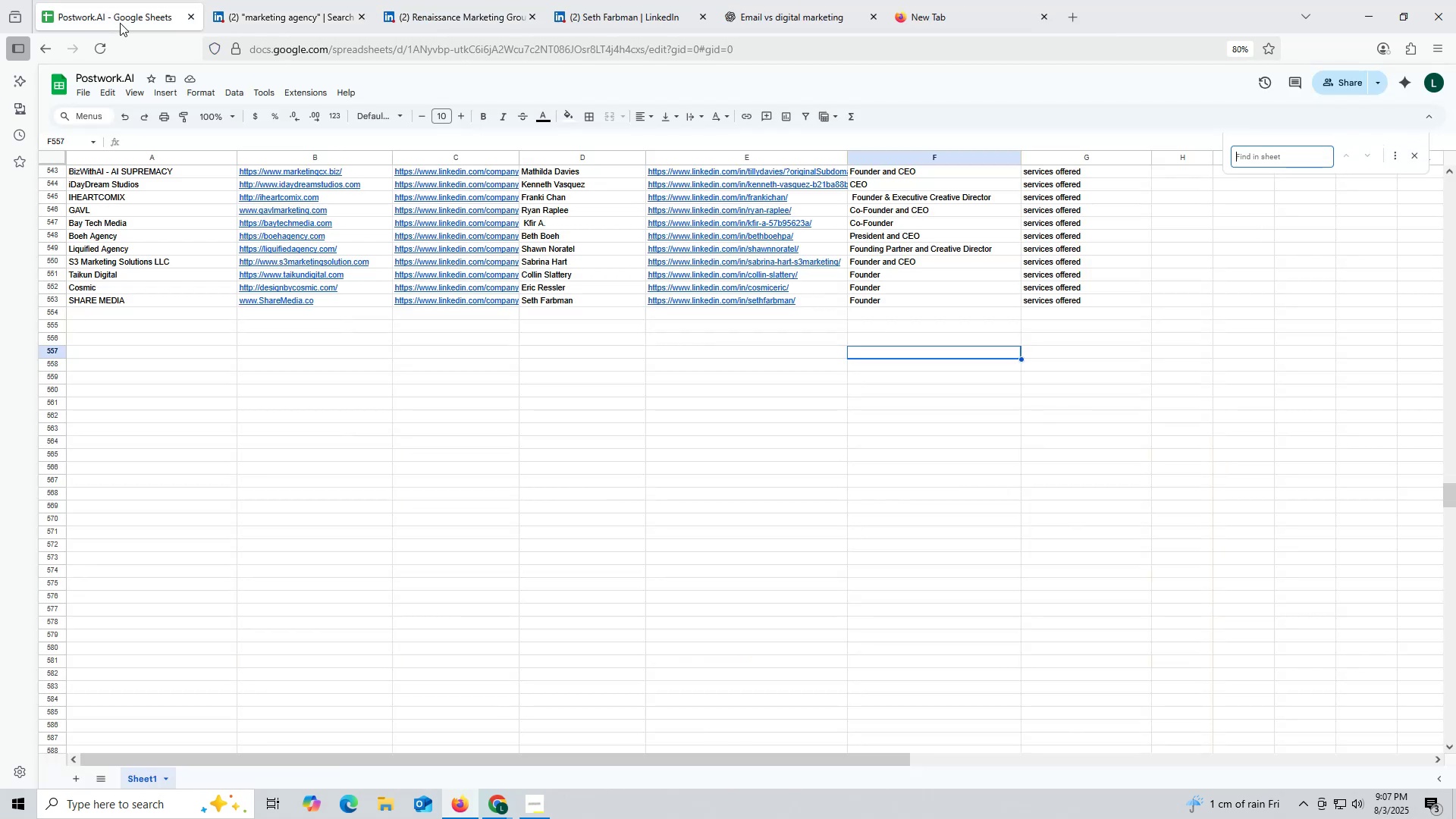 
key(Control+V)
 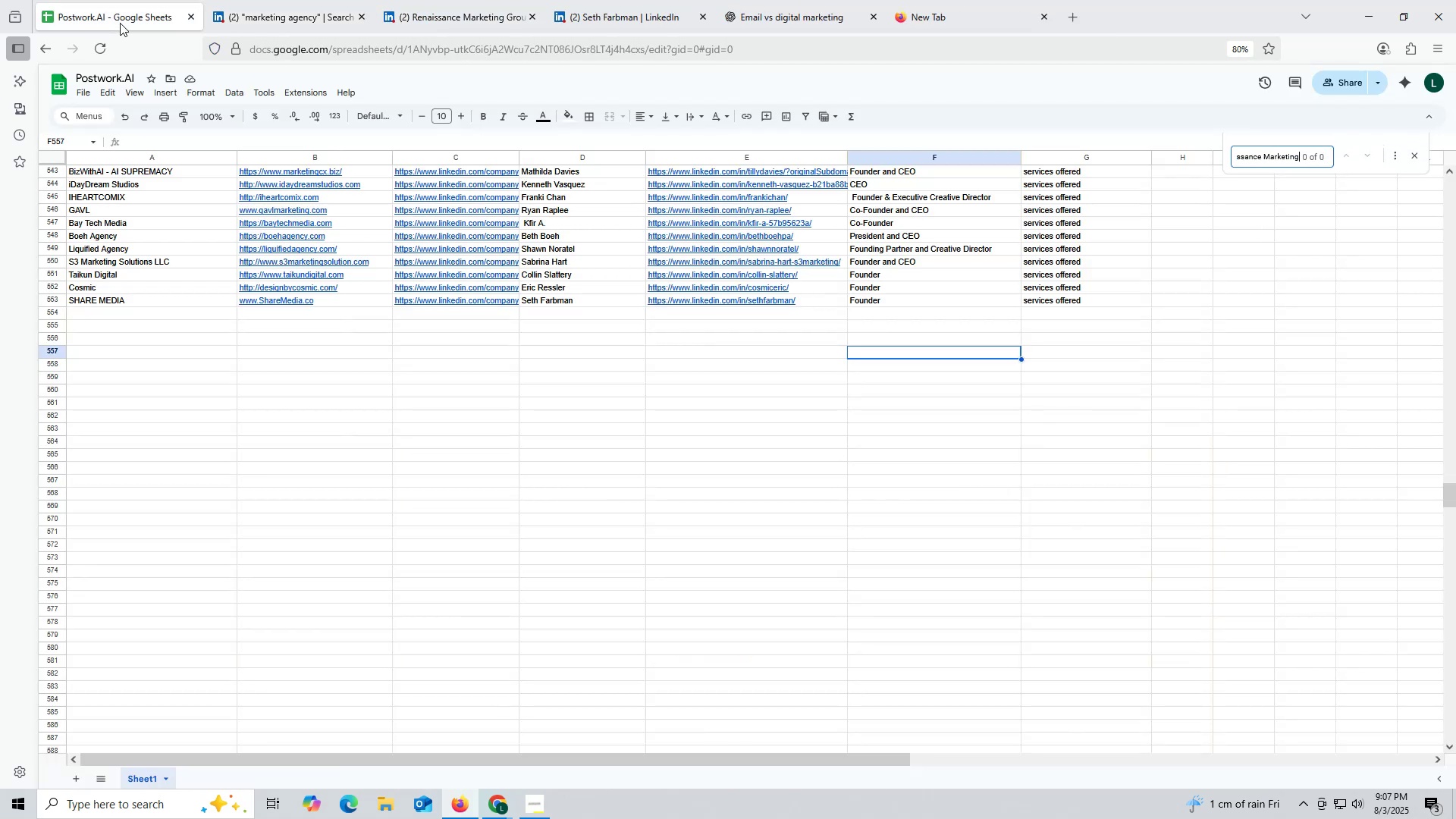 
key(Enter)
 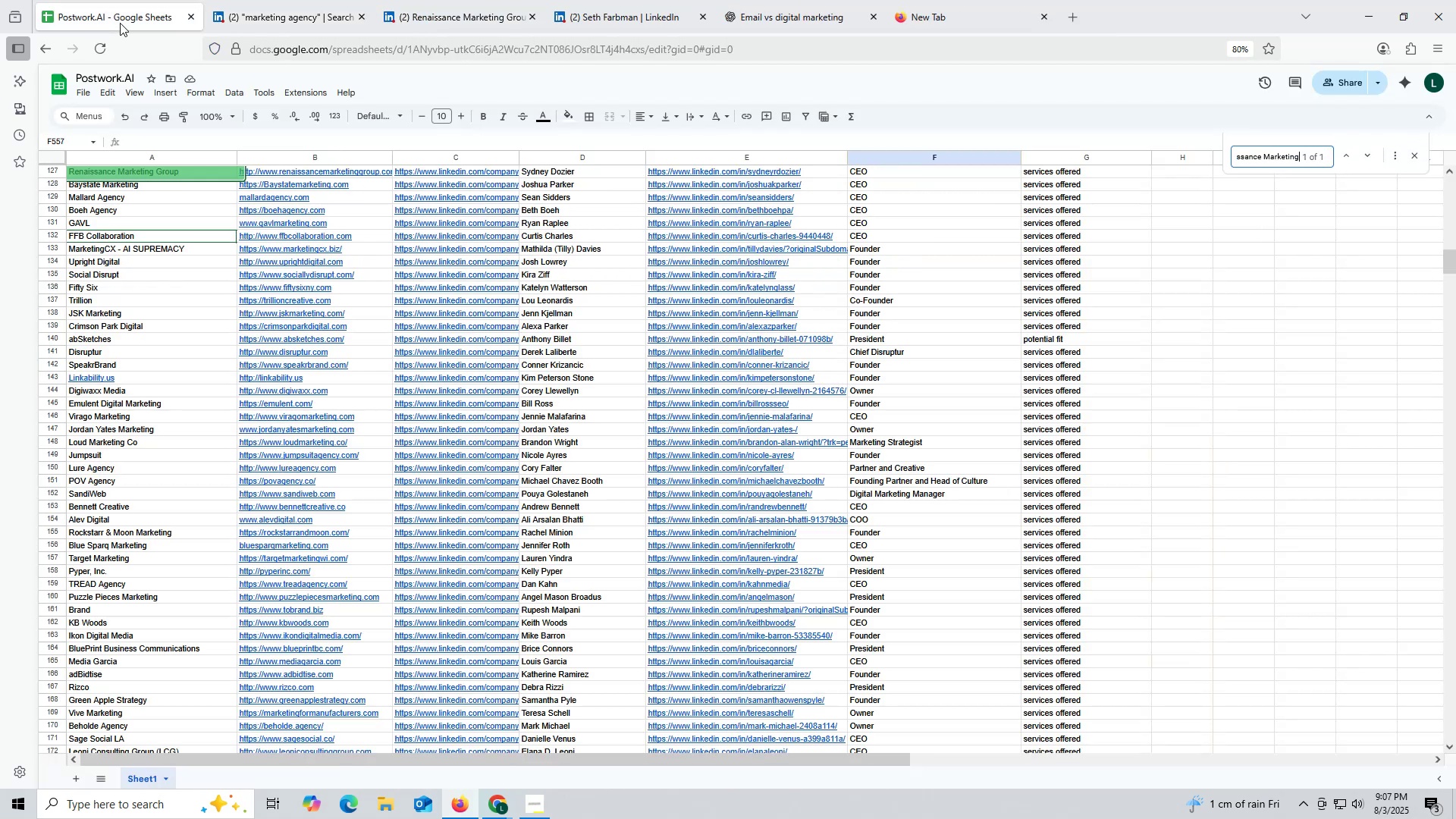 
key(Enter)
 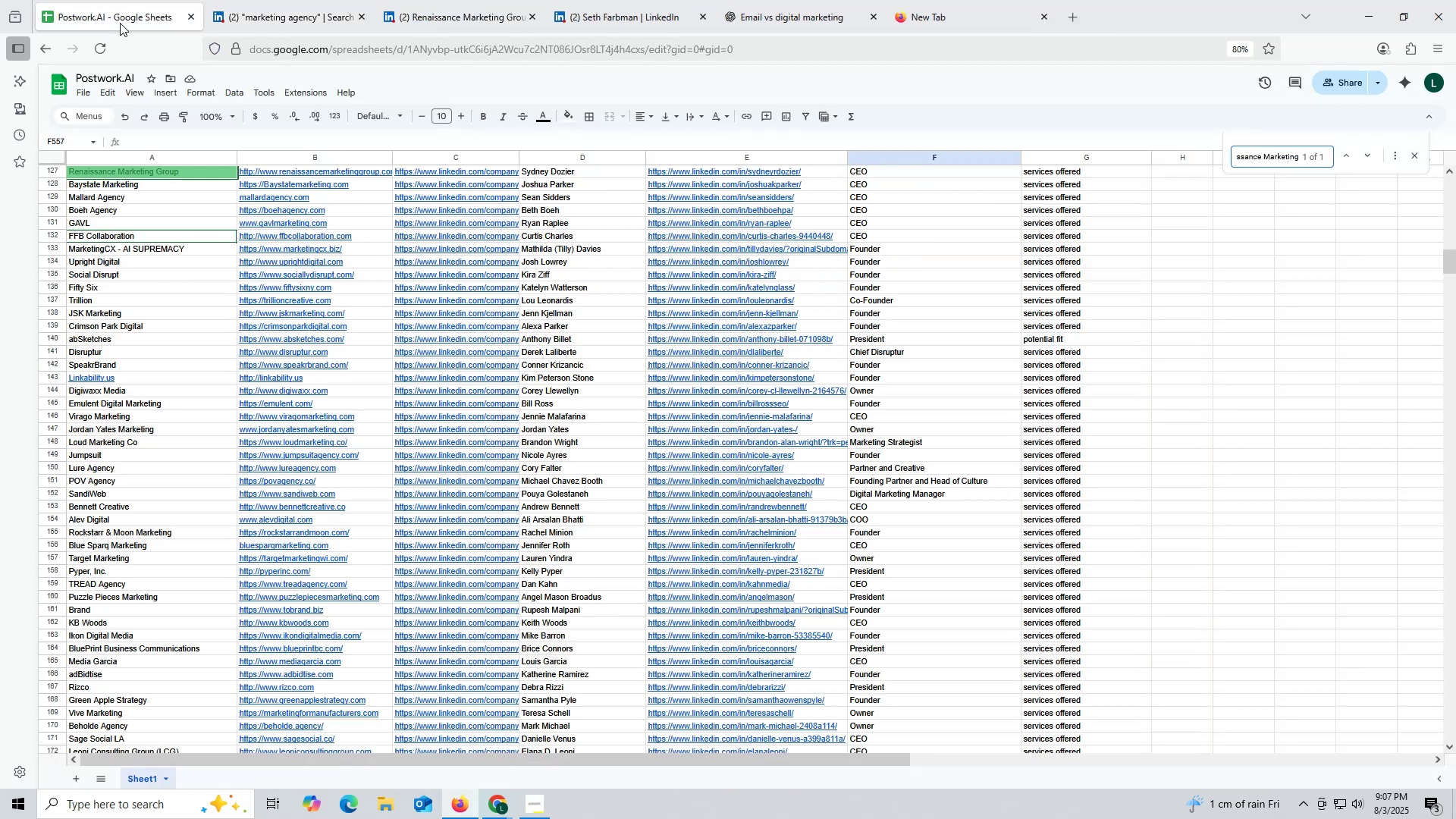 
key(Enter)
 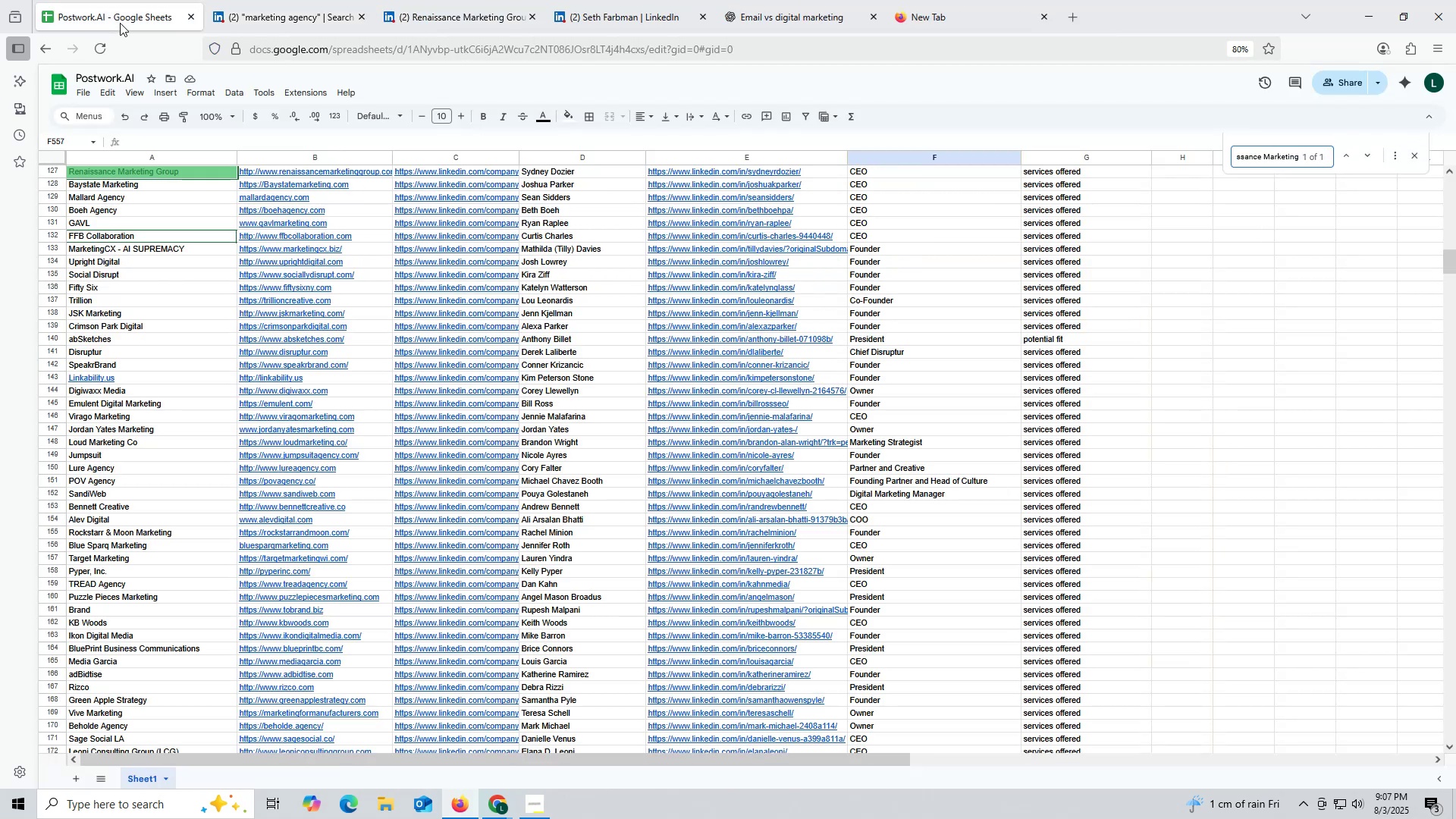 
key(Enter)
 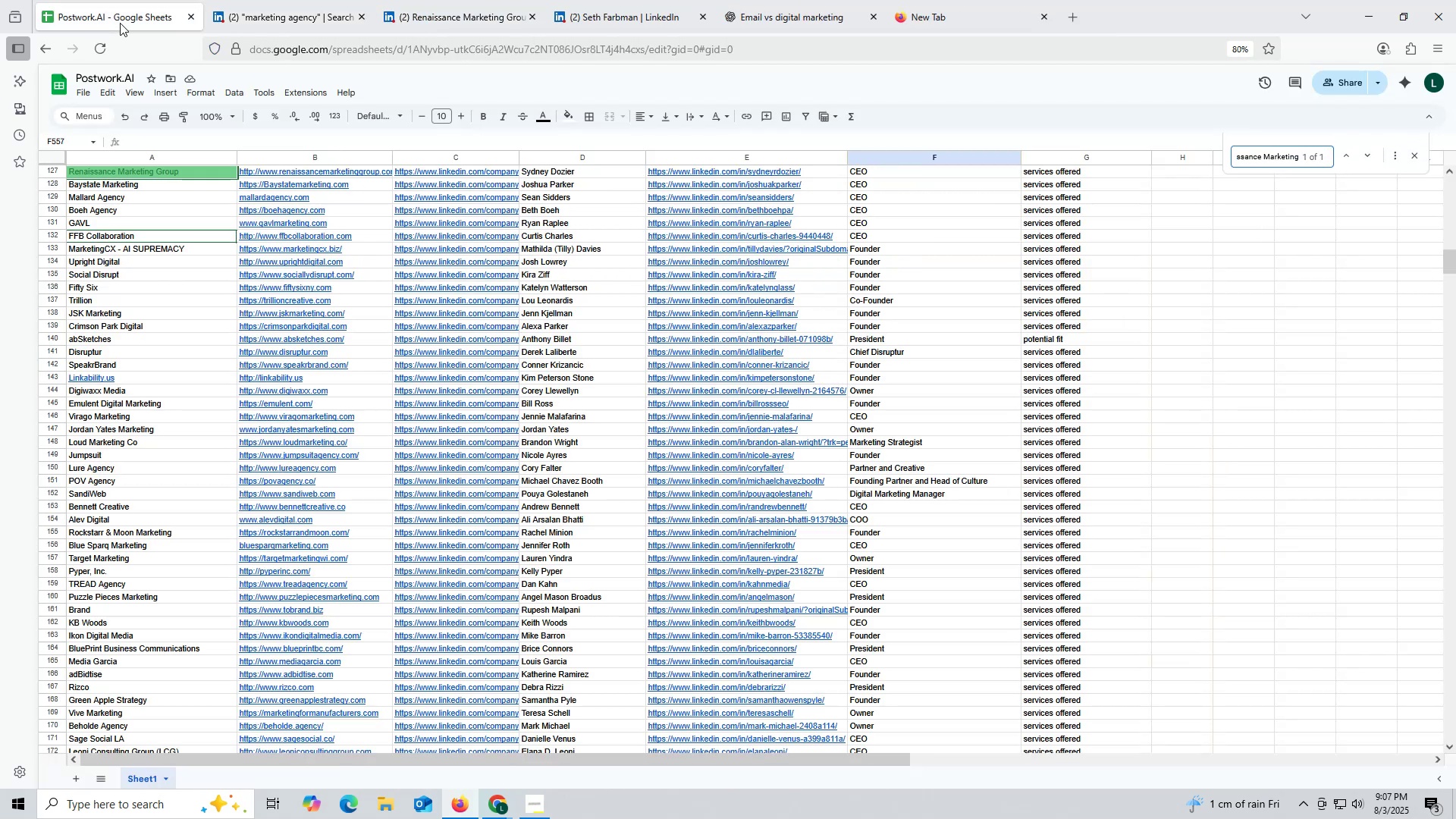 
key(Escape)
 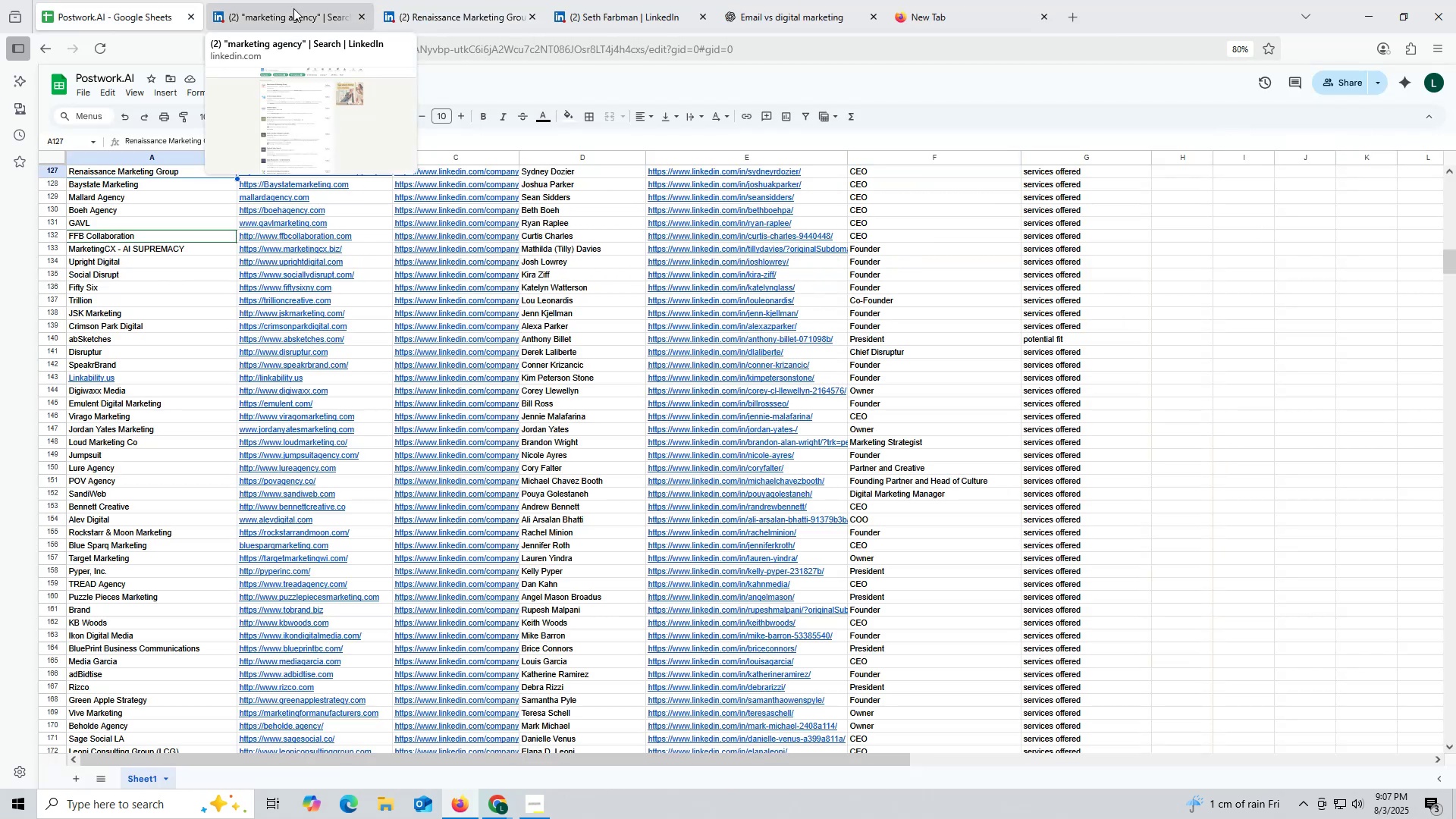 
left_click([449, 20])
 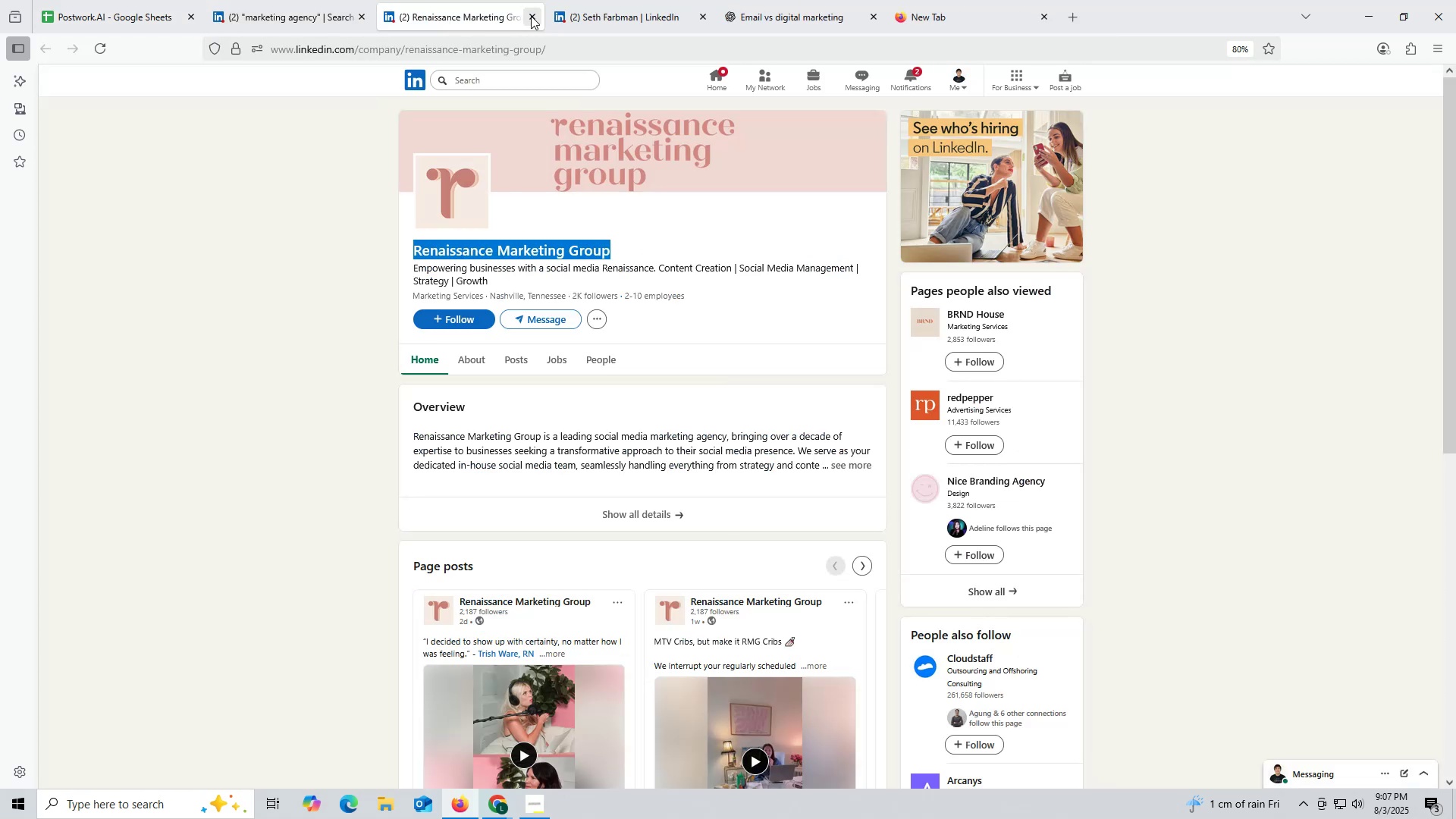 
left_click([533, 16])
 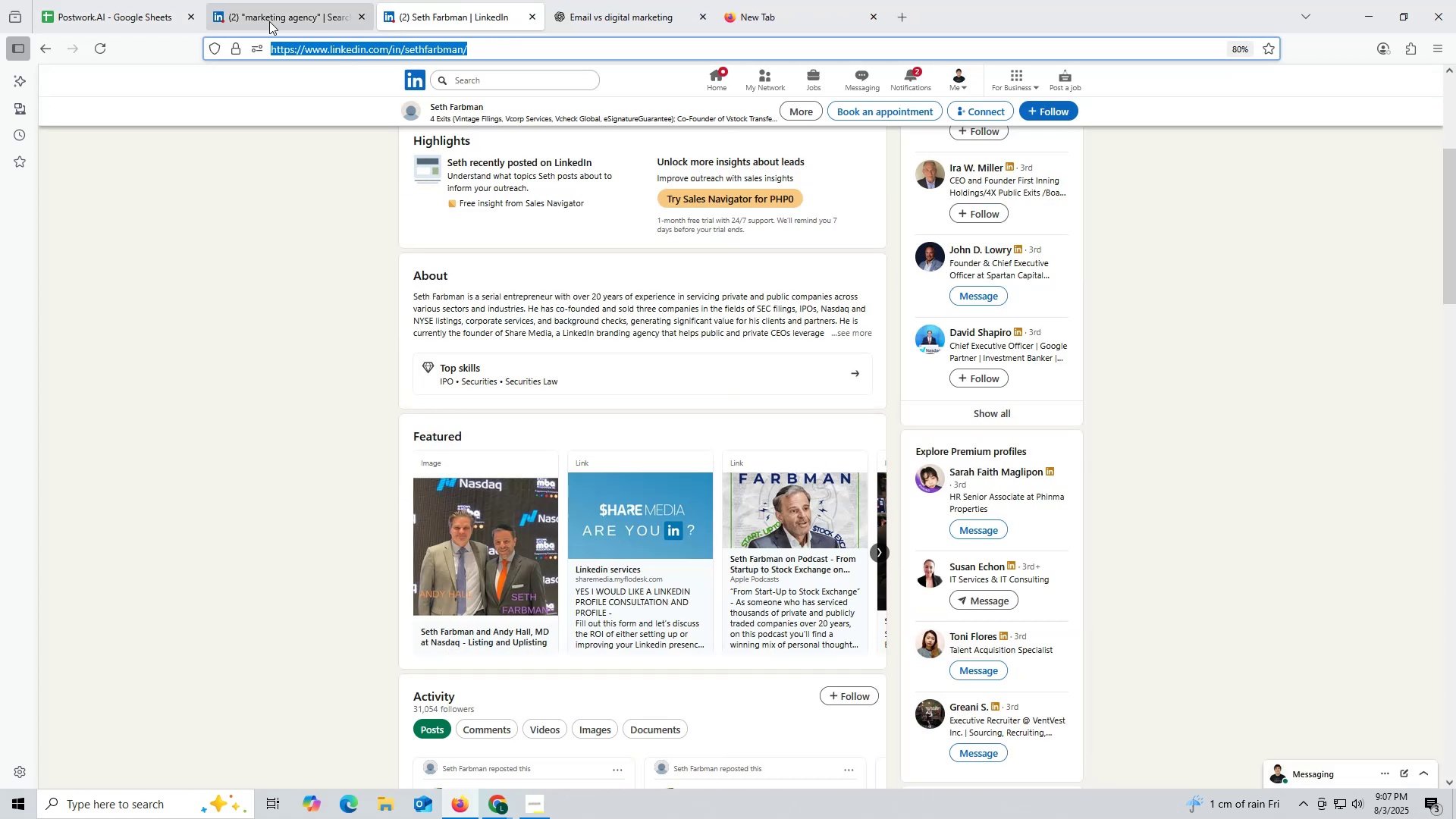 
left_click([268, 21])
 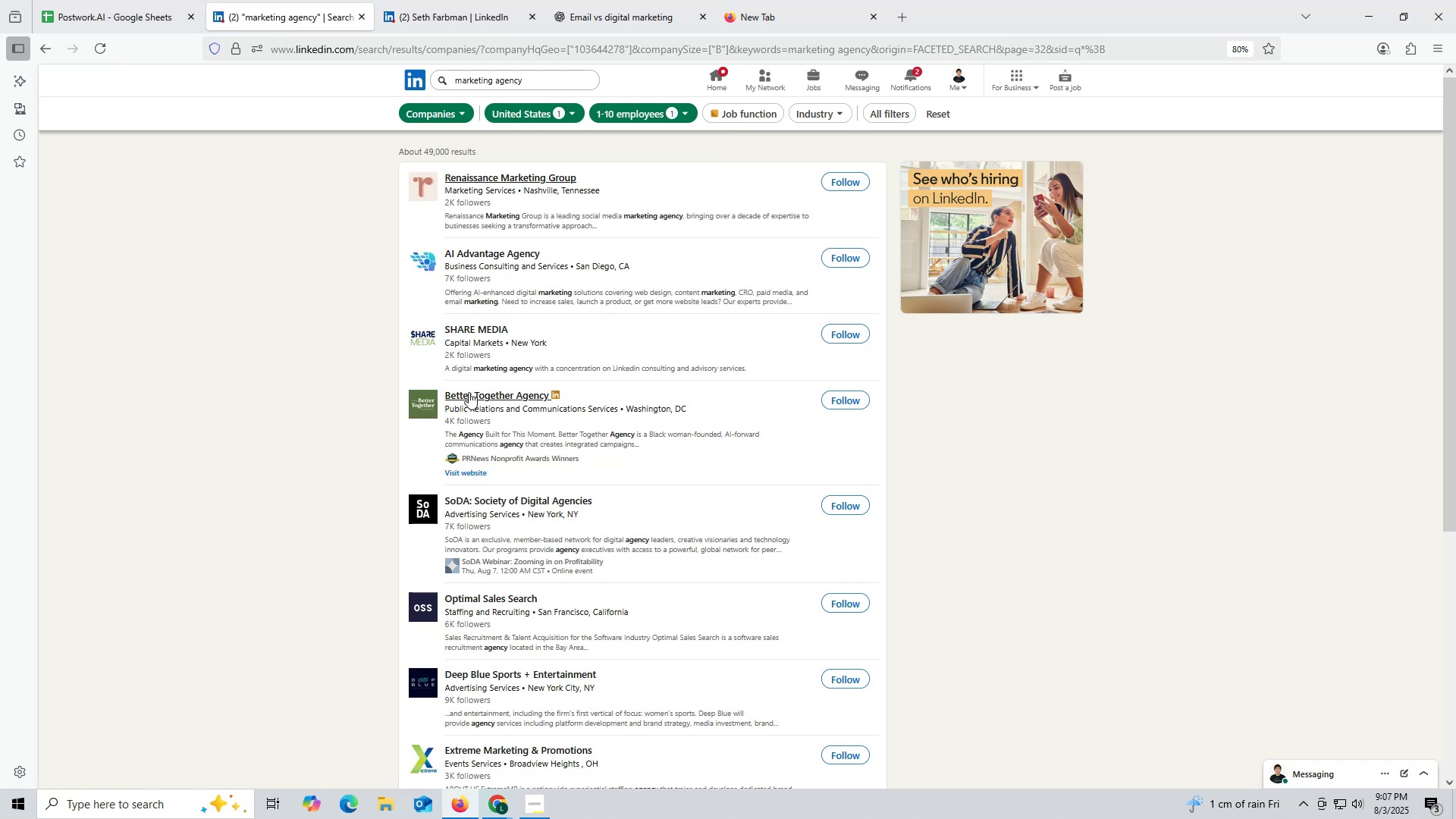 
scroll: coordinate [514, 429], scroll_direction: down, amount: 14.0
 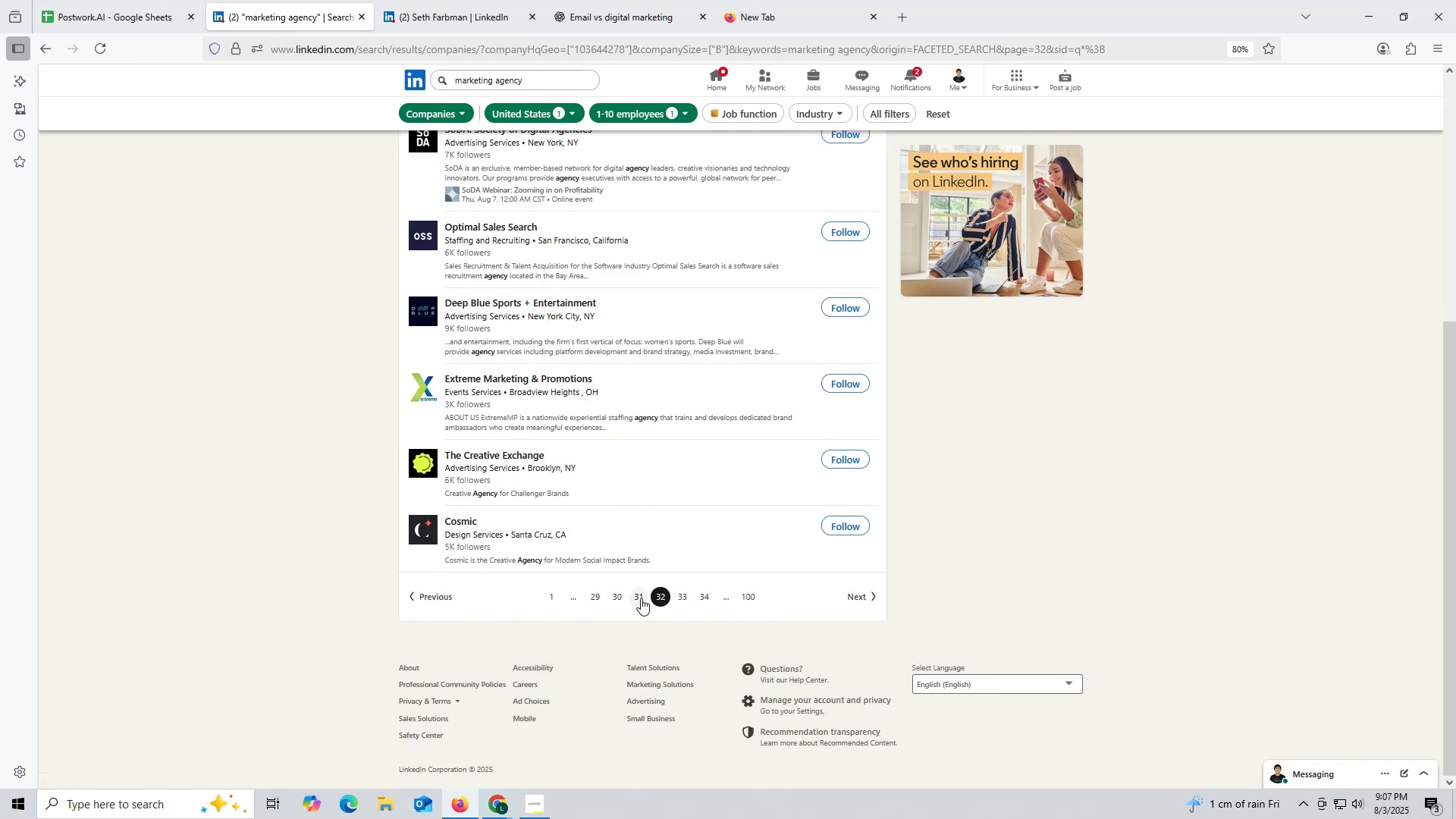 
left_click([635, 592])
 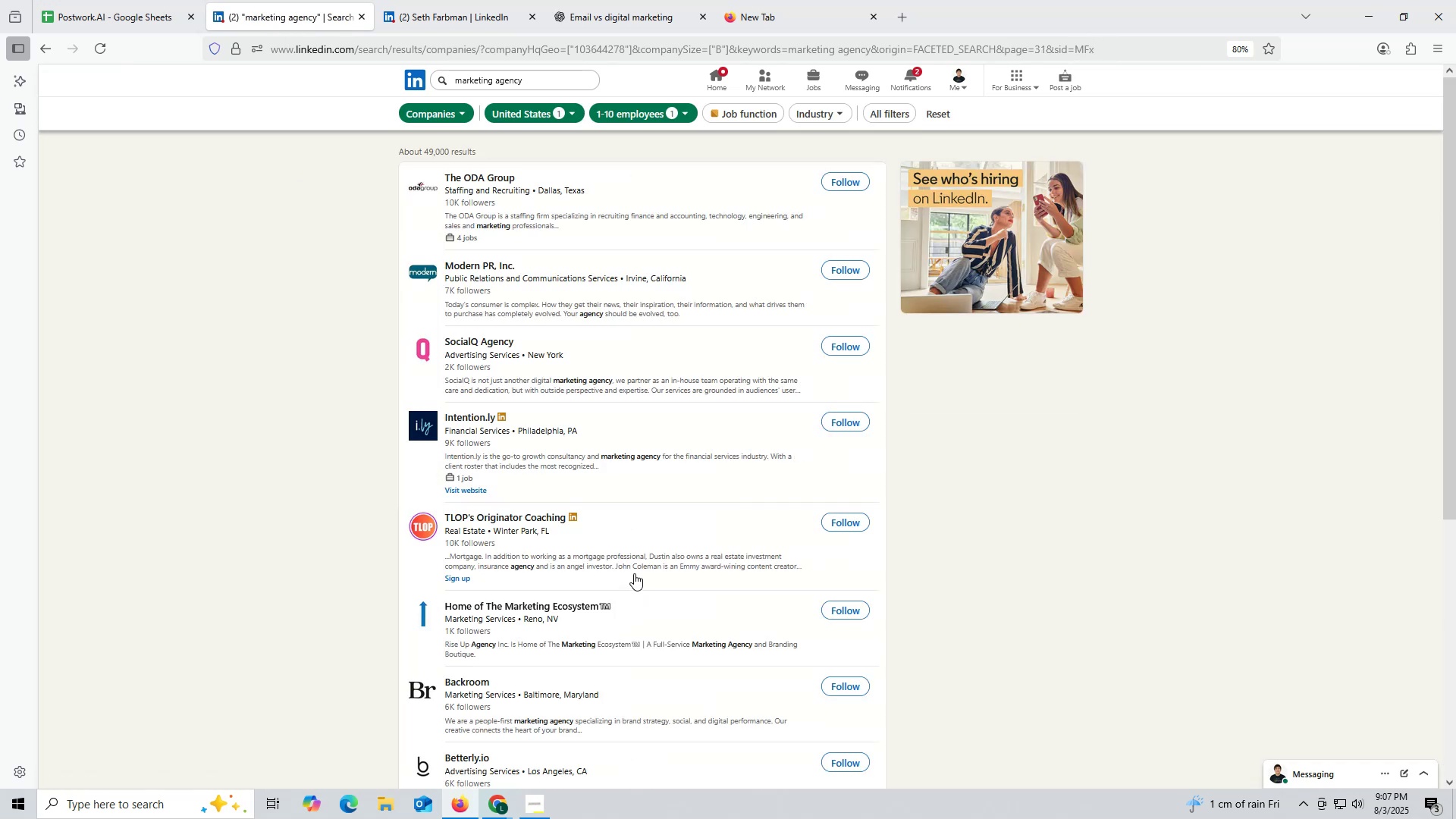 
scroll: coordinate [631, 578], scroll_direction: down, amount: 7.0
 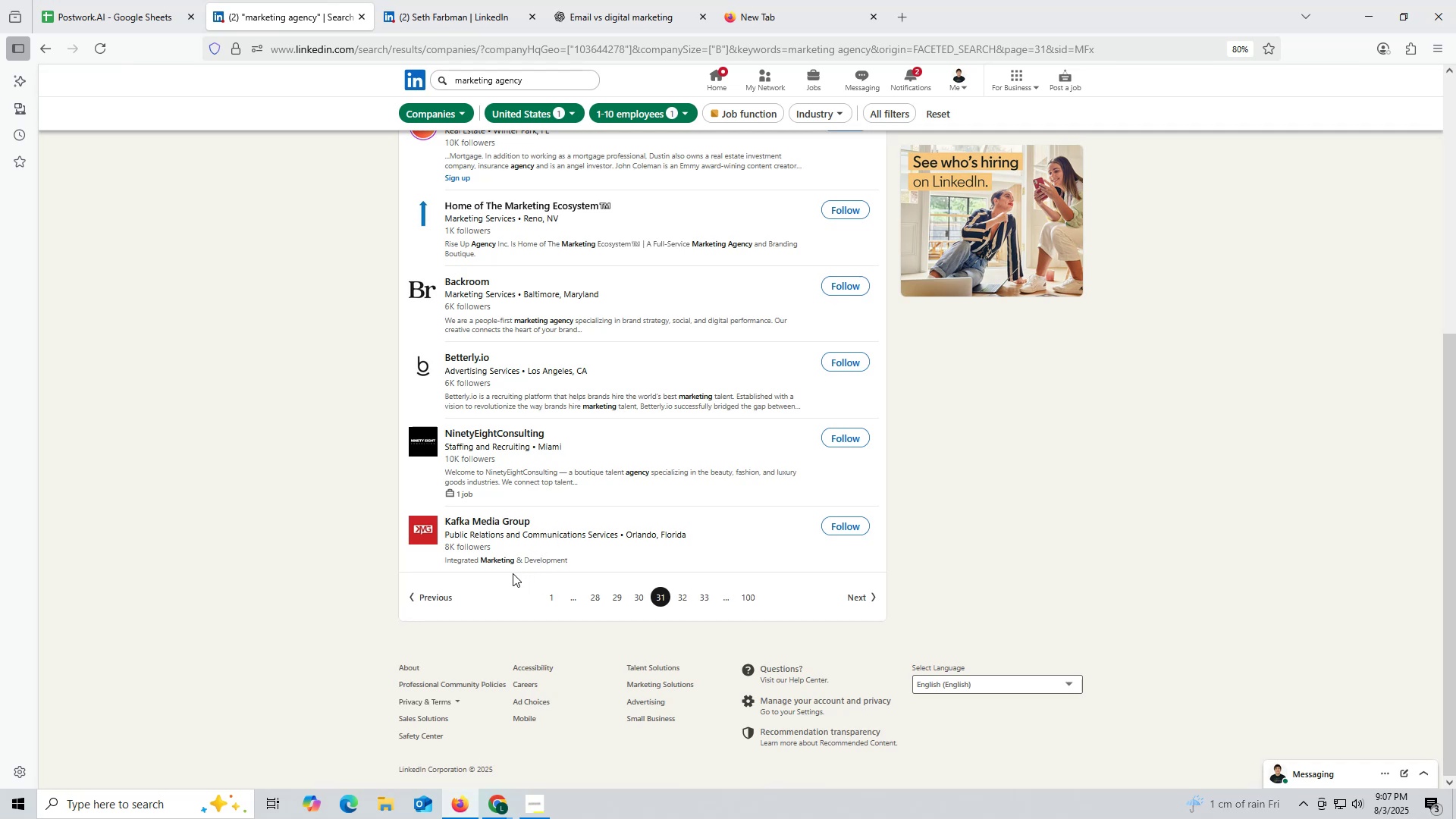 
wait(15.55)
 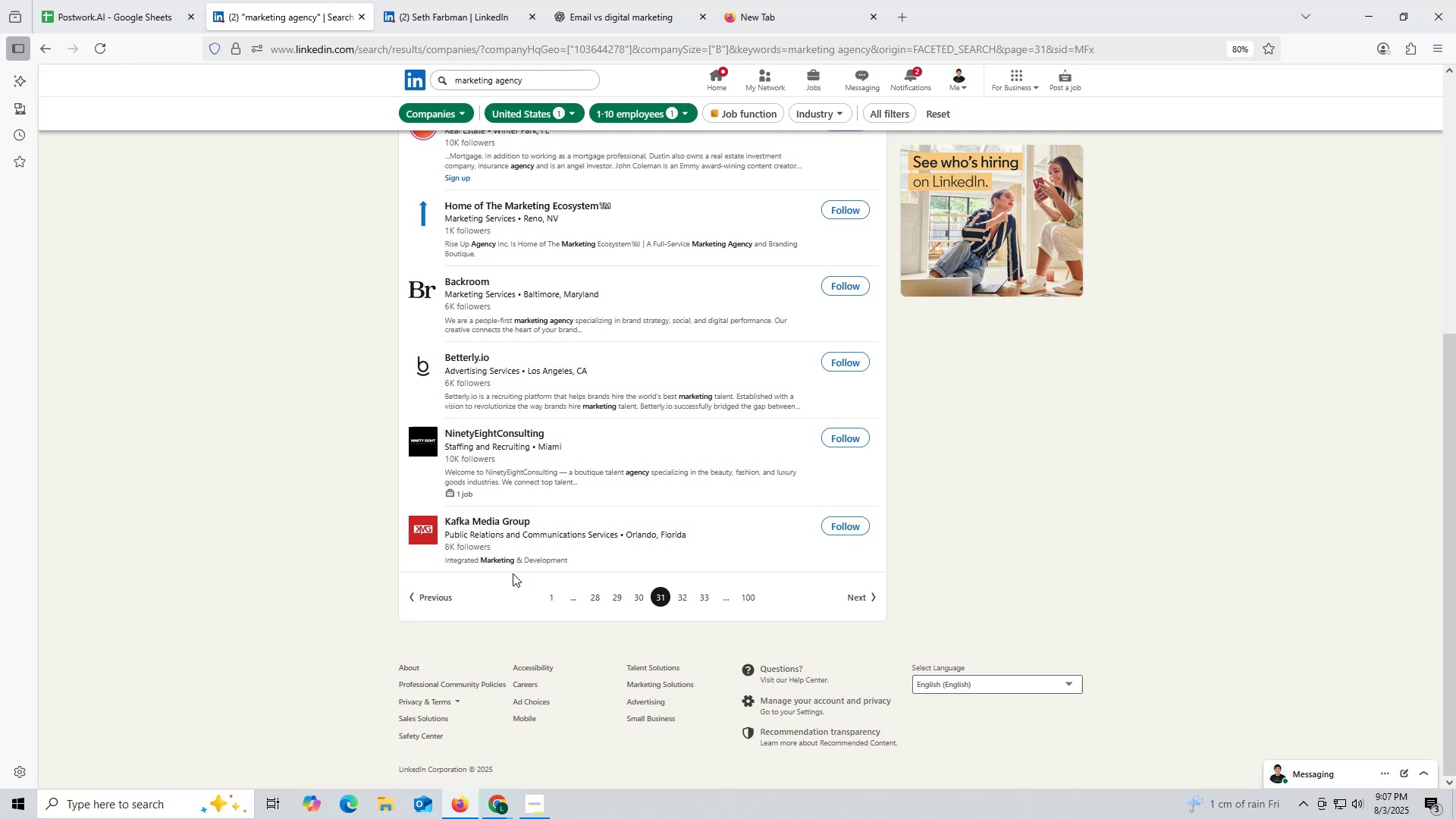 
scroll: coordinate [482, 408], scroll_direction: up, amount: 1.0
 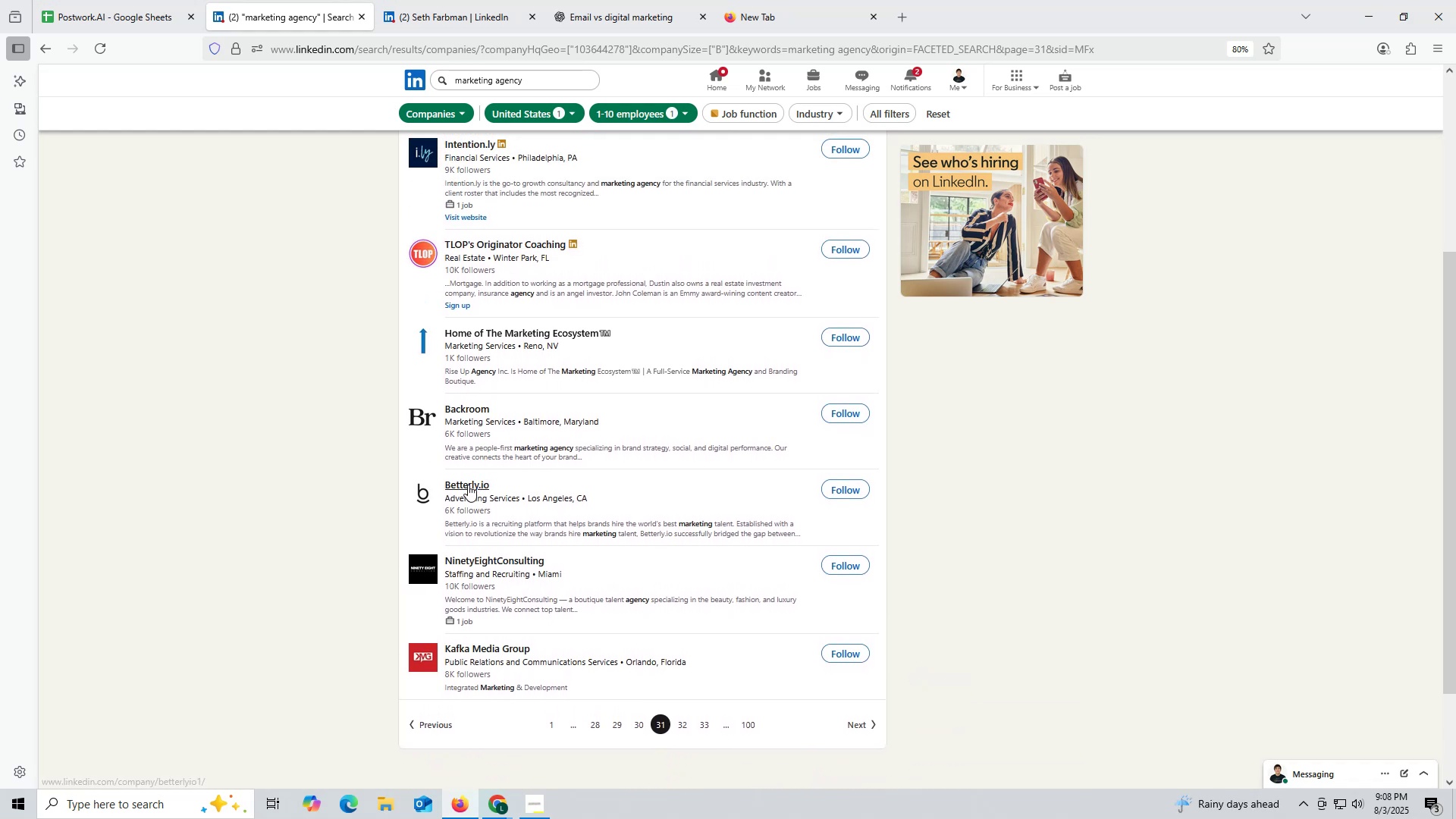 
right_click([468, 485])
 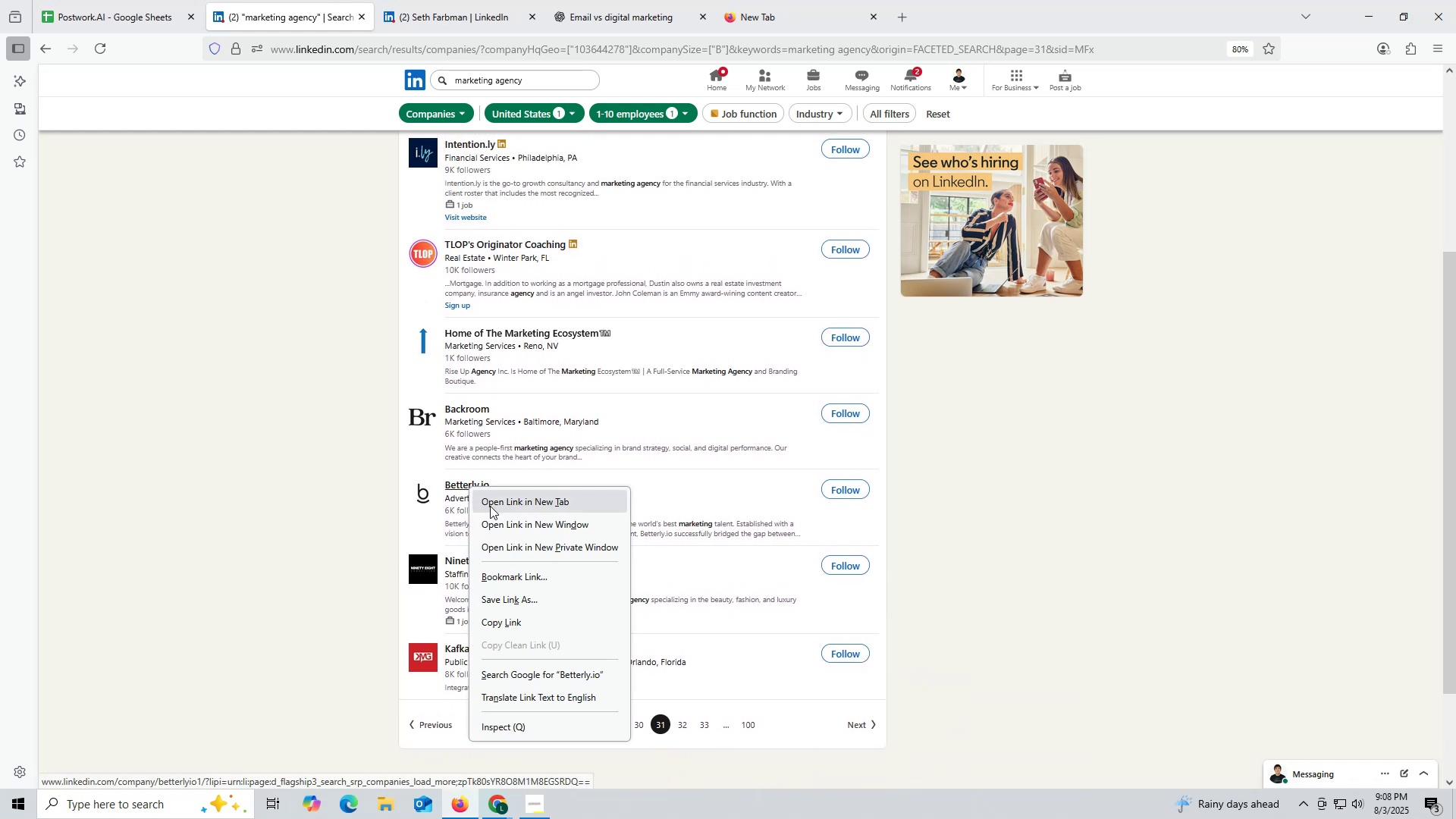 
left_click([490, 506])
 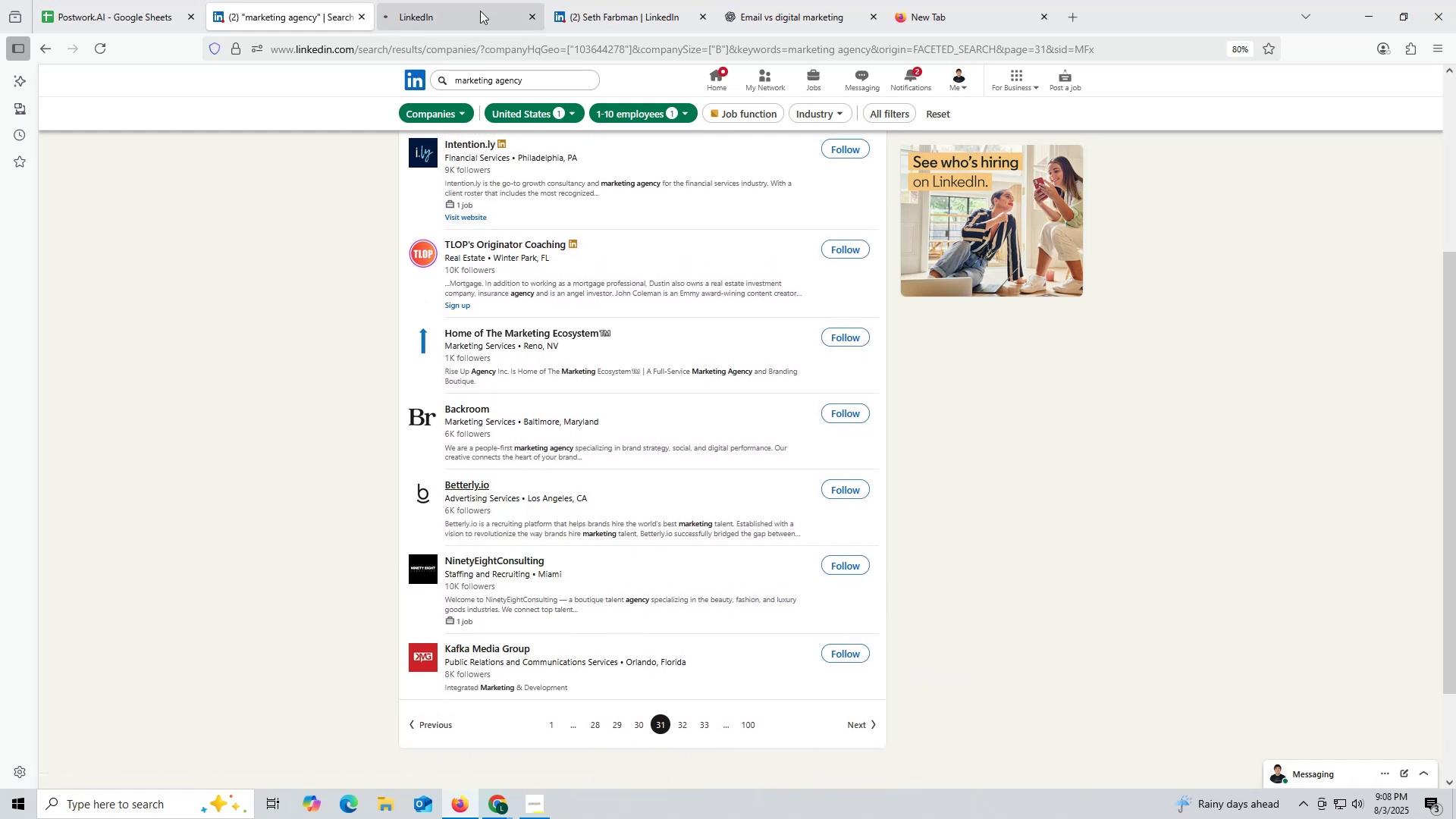 
left_click([458, 14])
 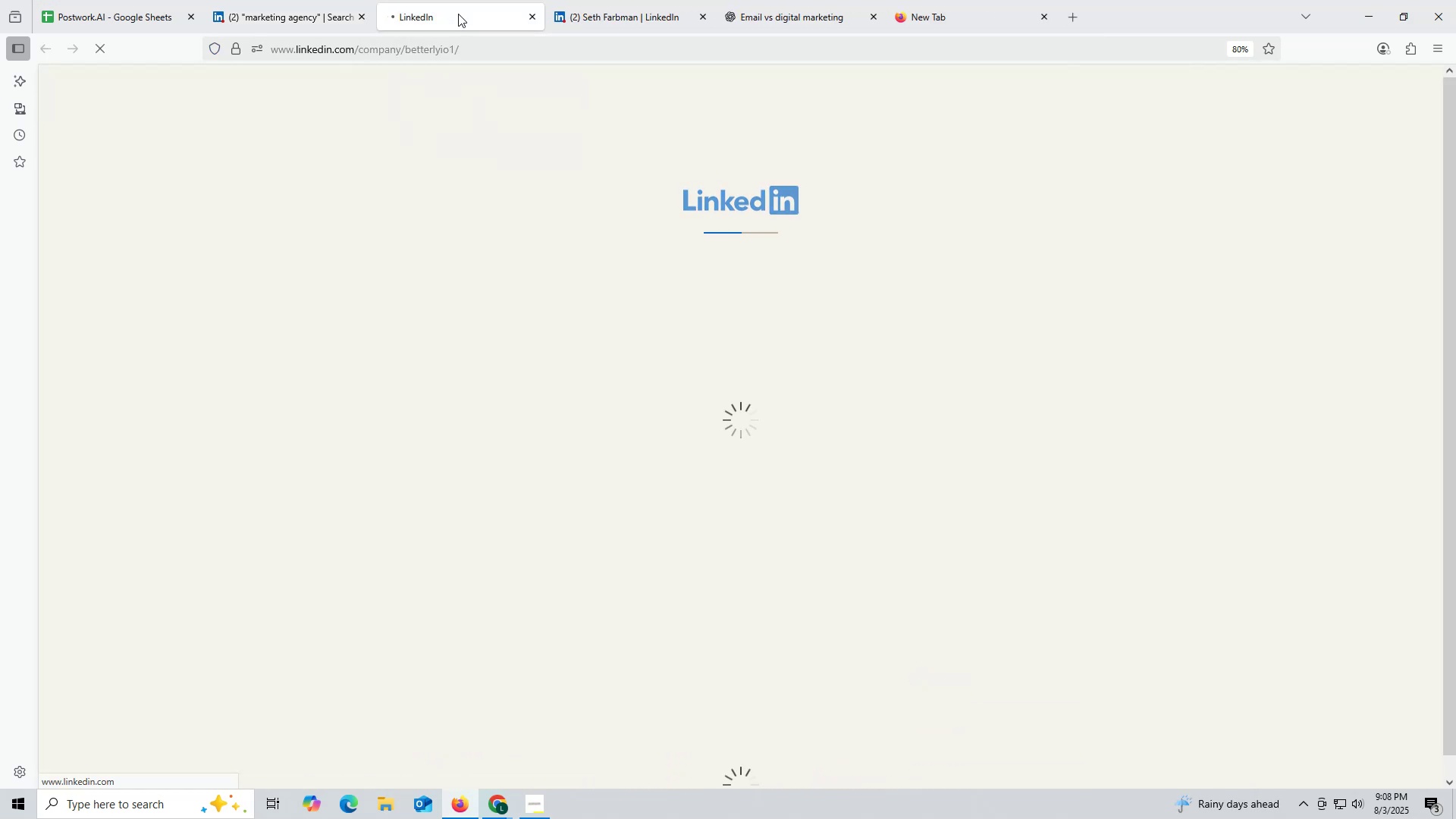 
mouse_move([476, 33])
 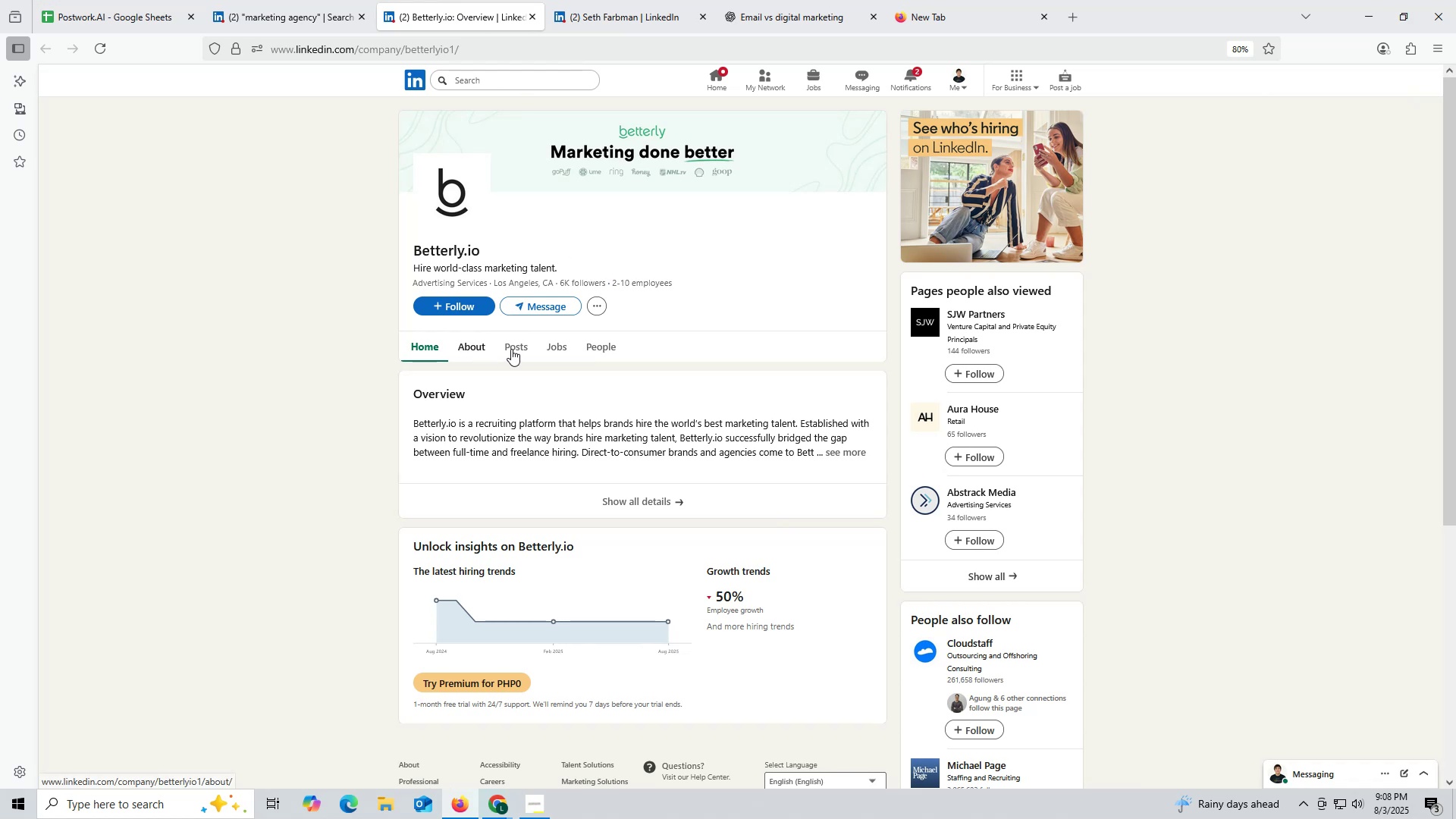 
left_click([516, 347])
 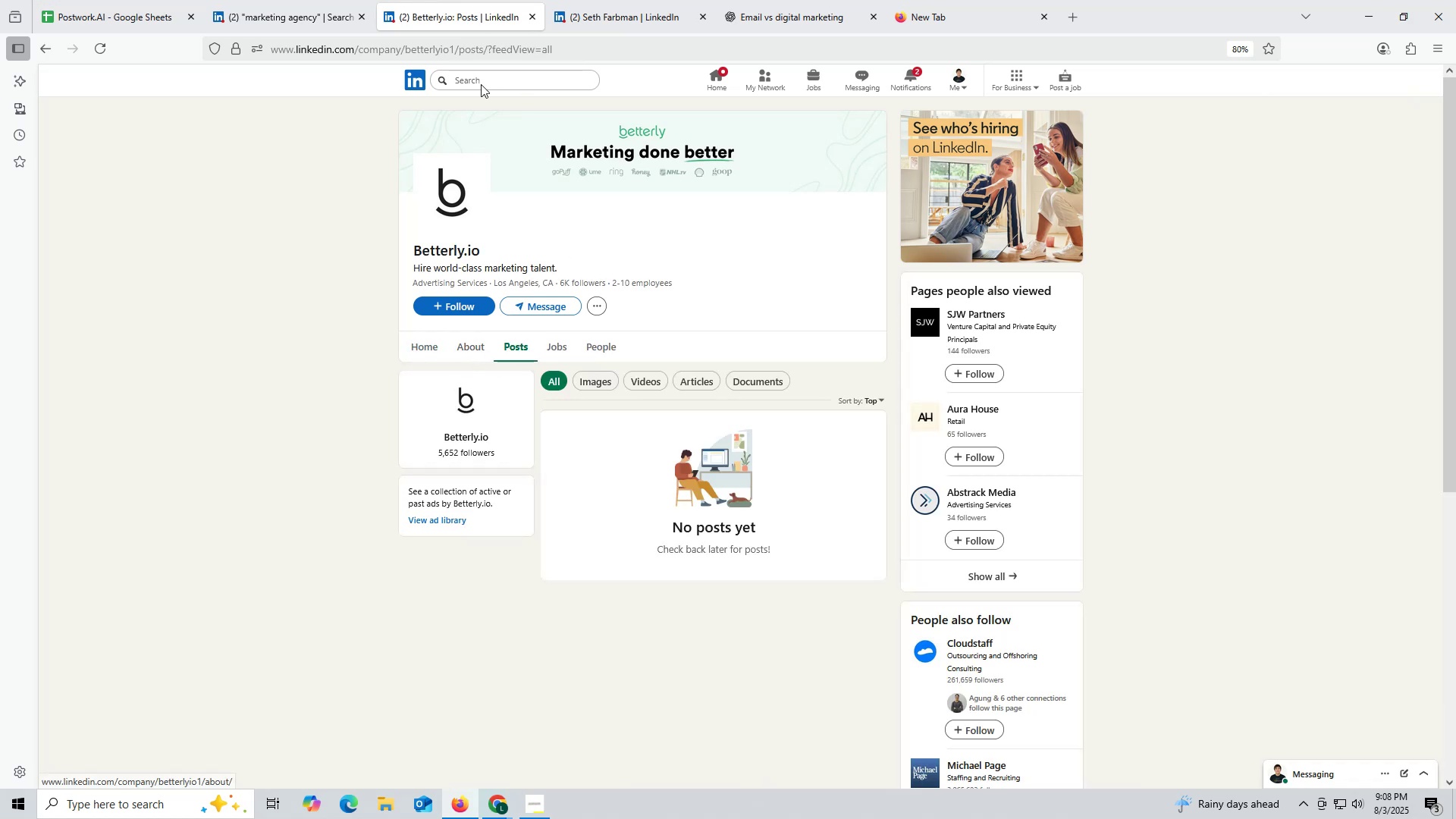 
left_click([466, 22])
 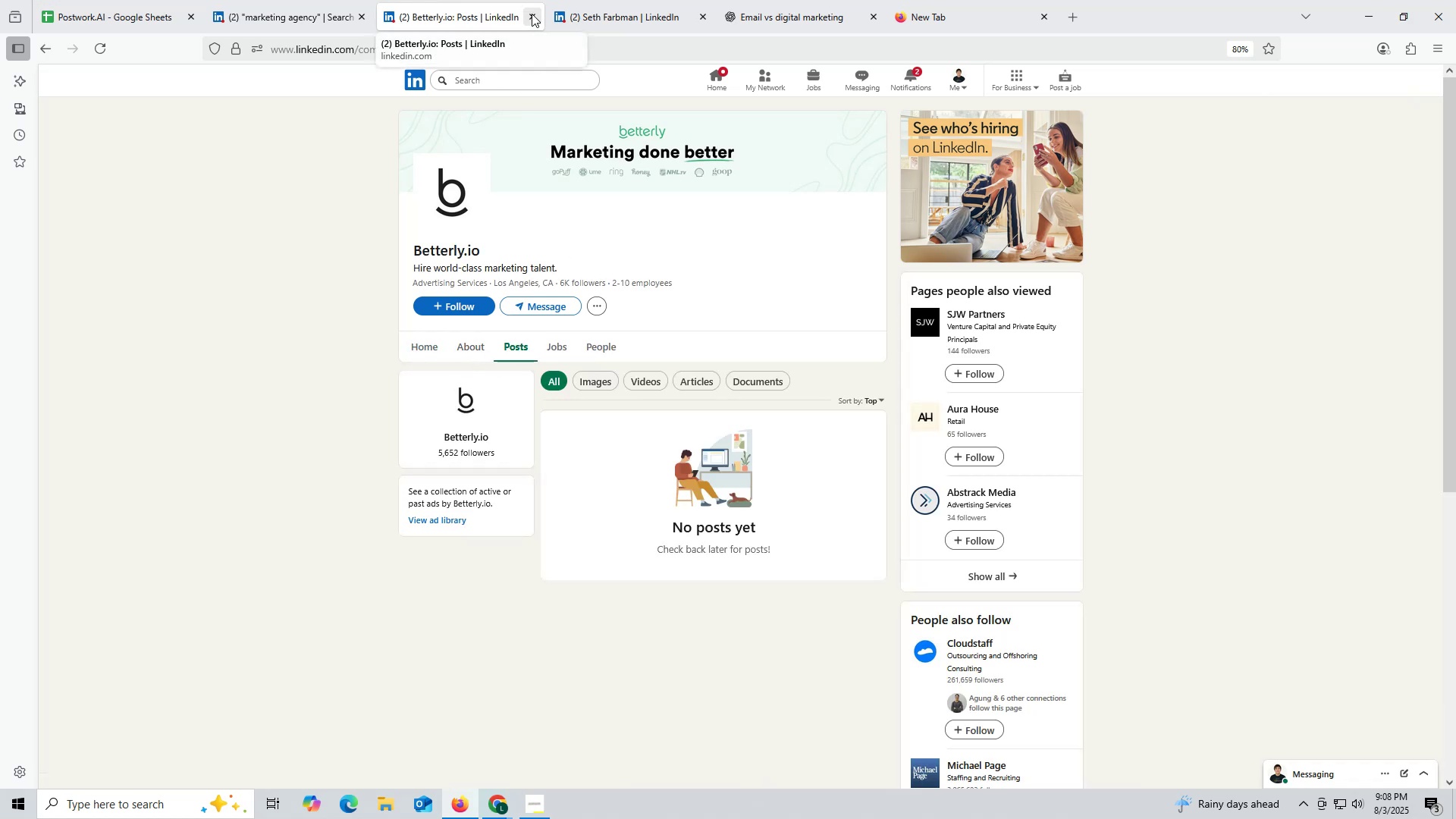 
left_click([532, 14])
 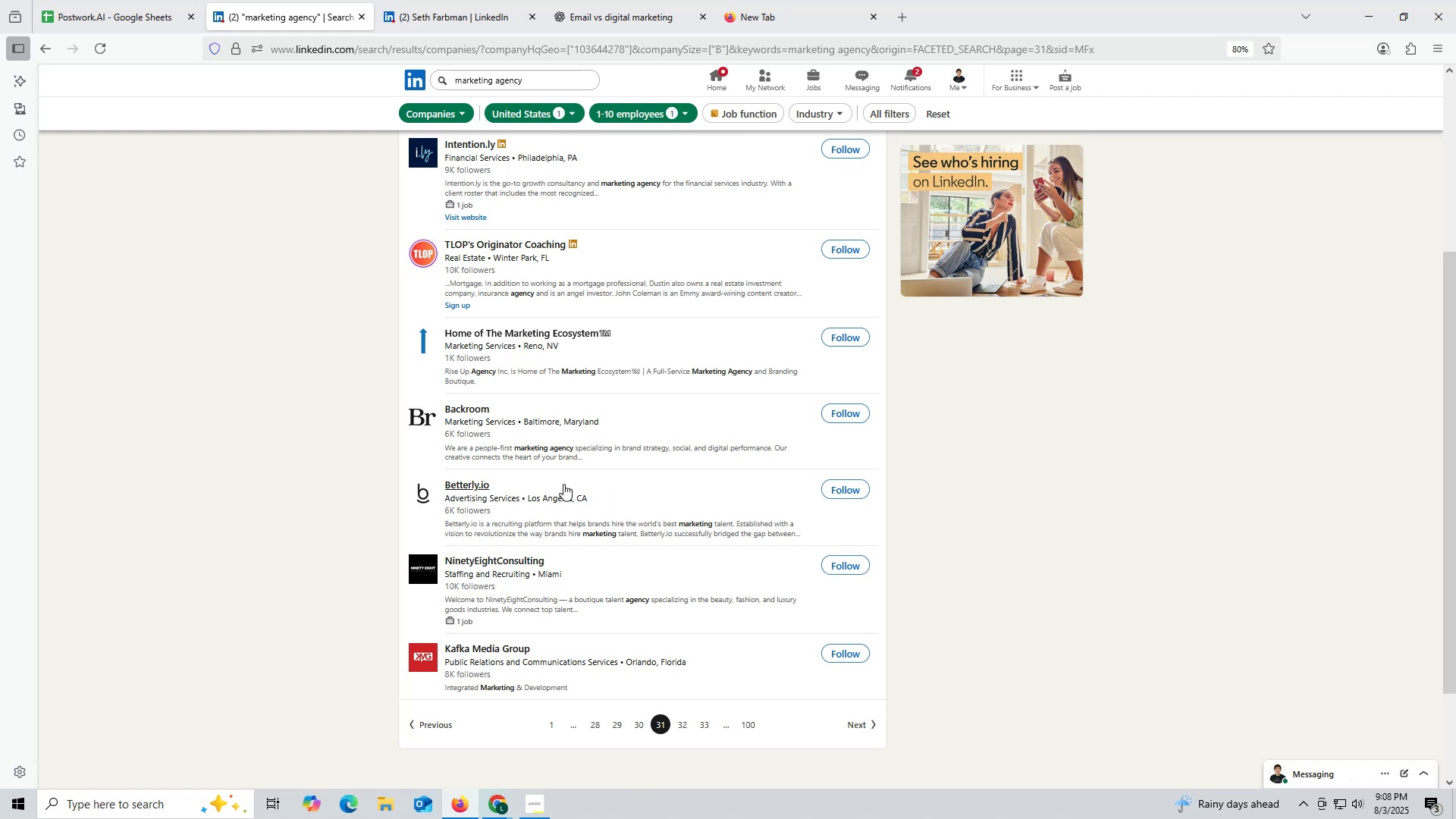 
wait(5.4)
 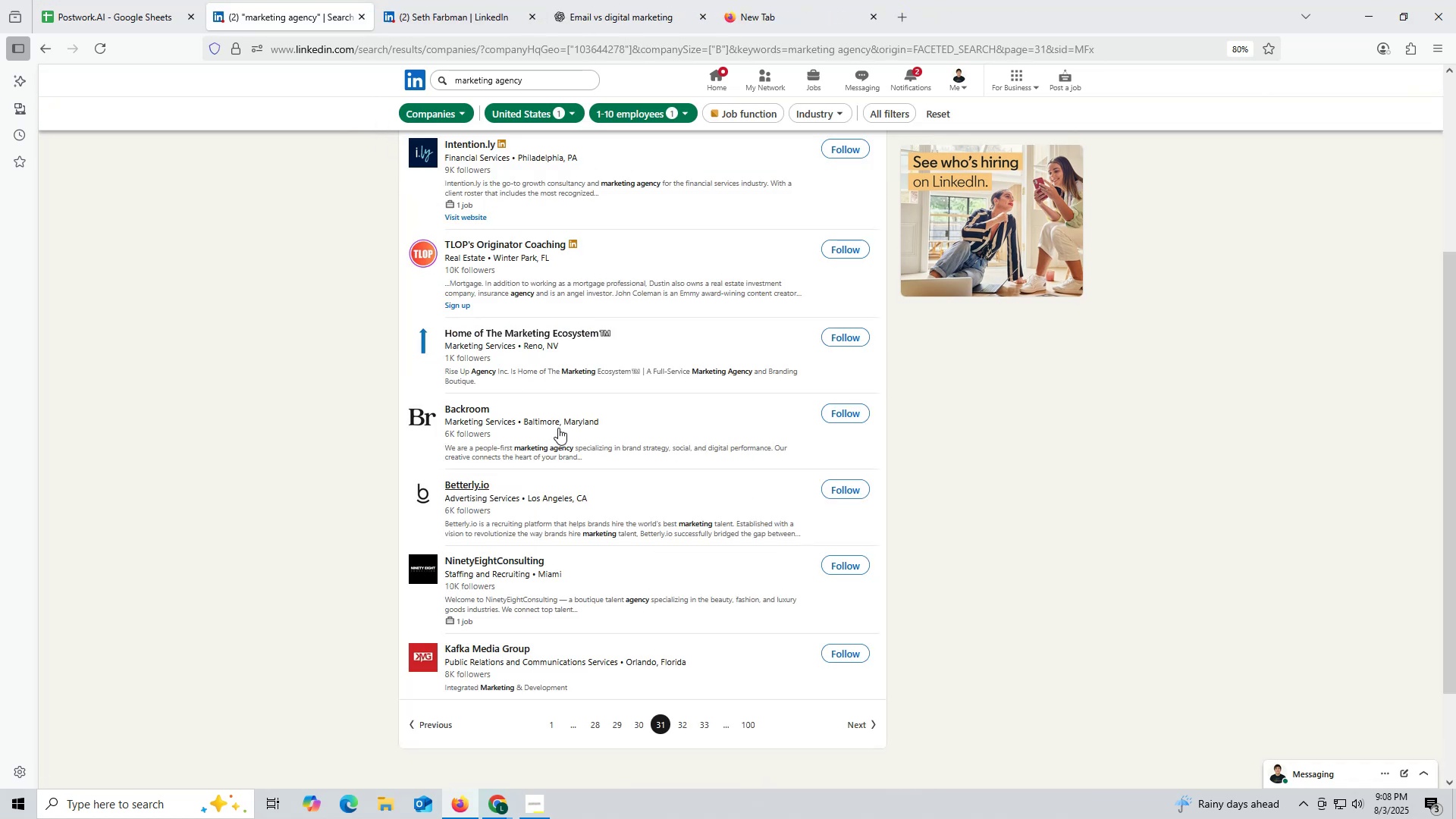 
right_click([472, 410])
 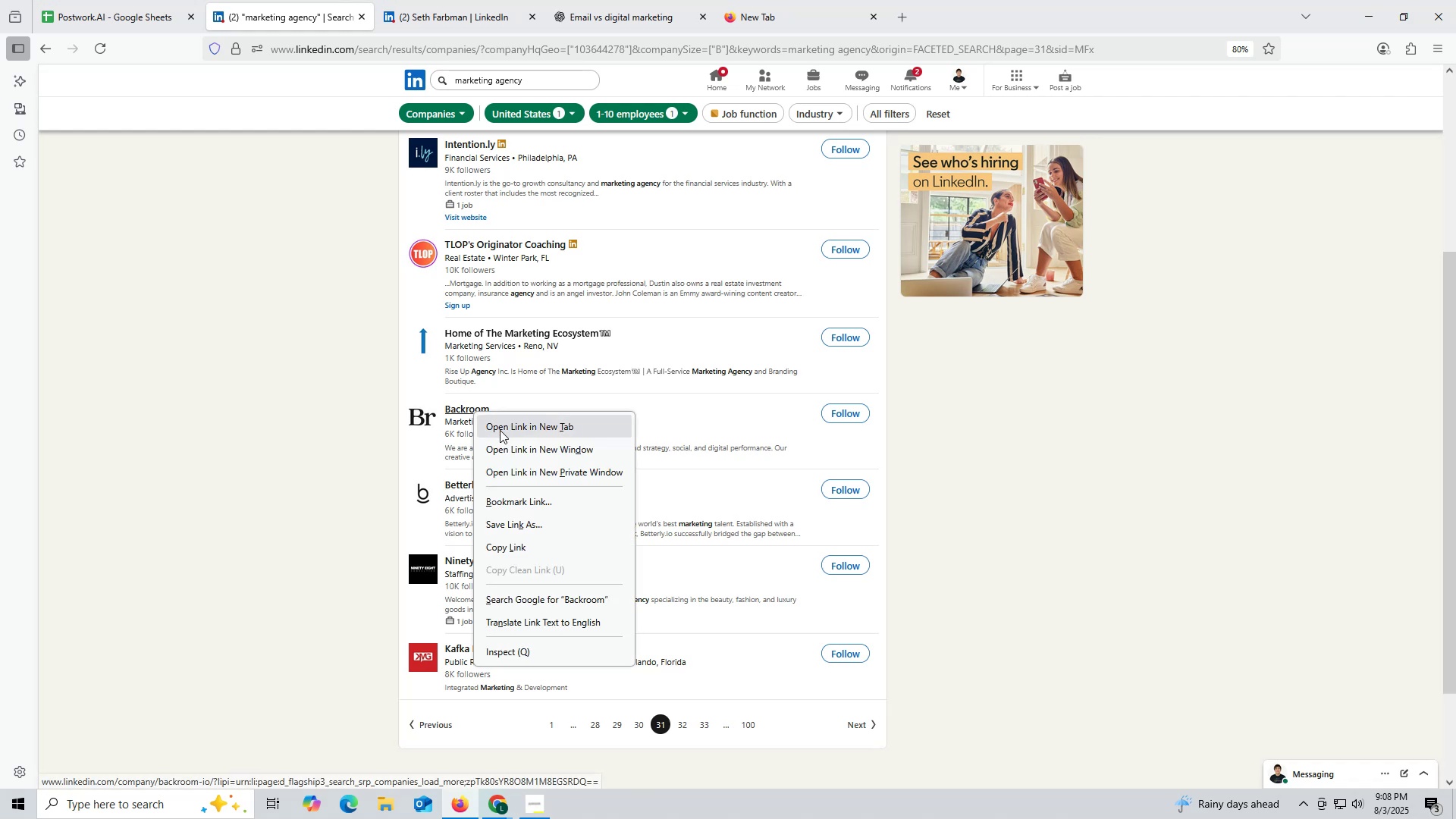 
left_click([500, 430])
 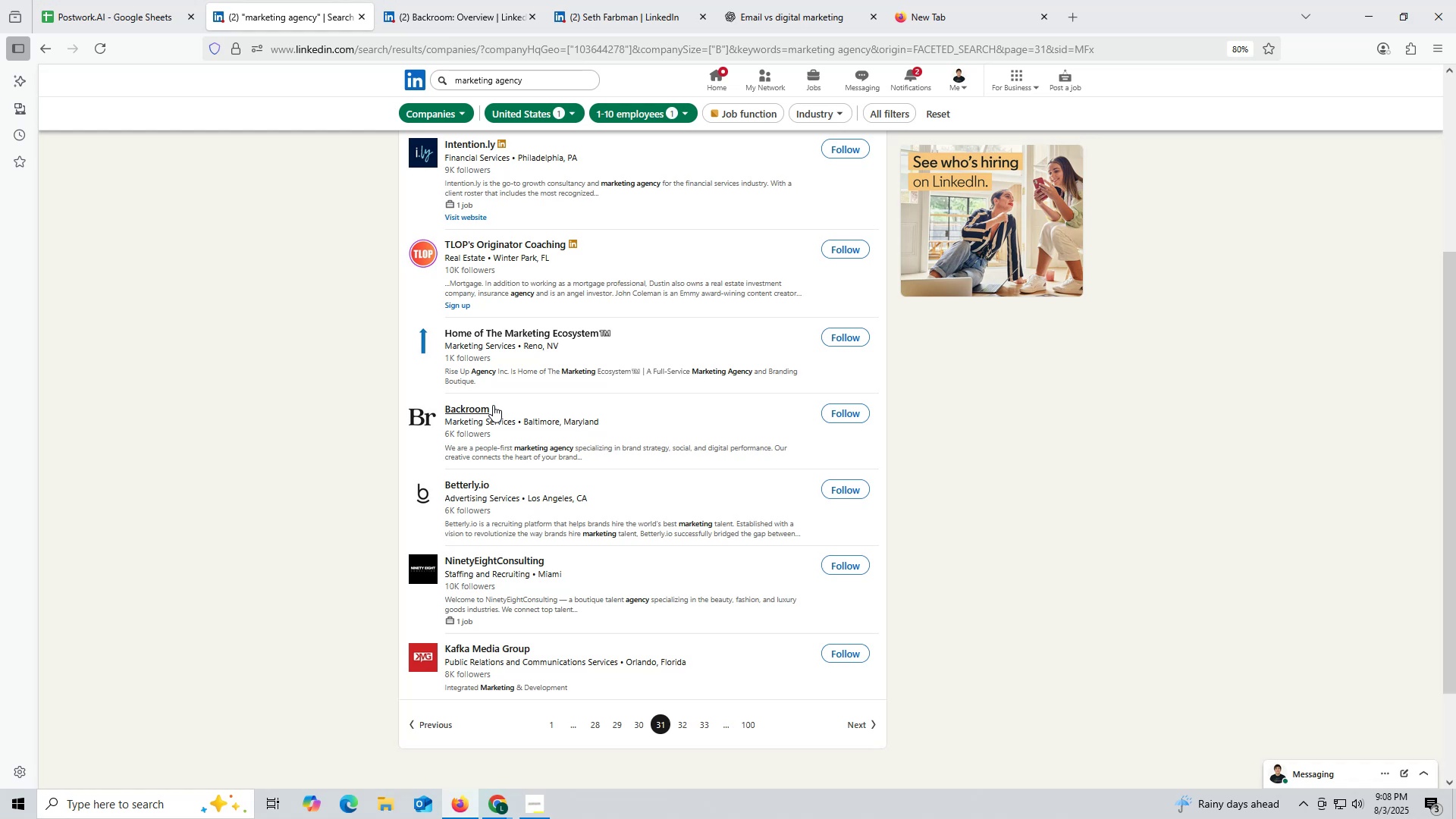 
wait(16.29)
 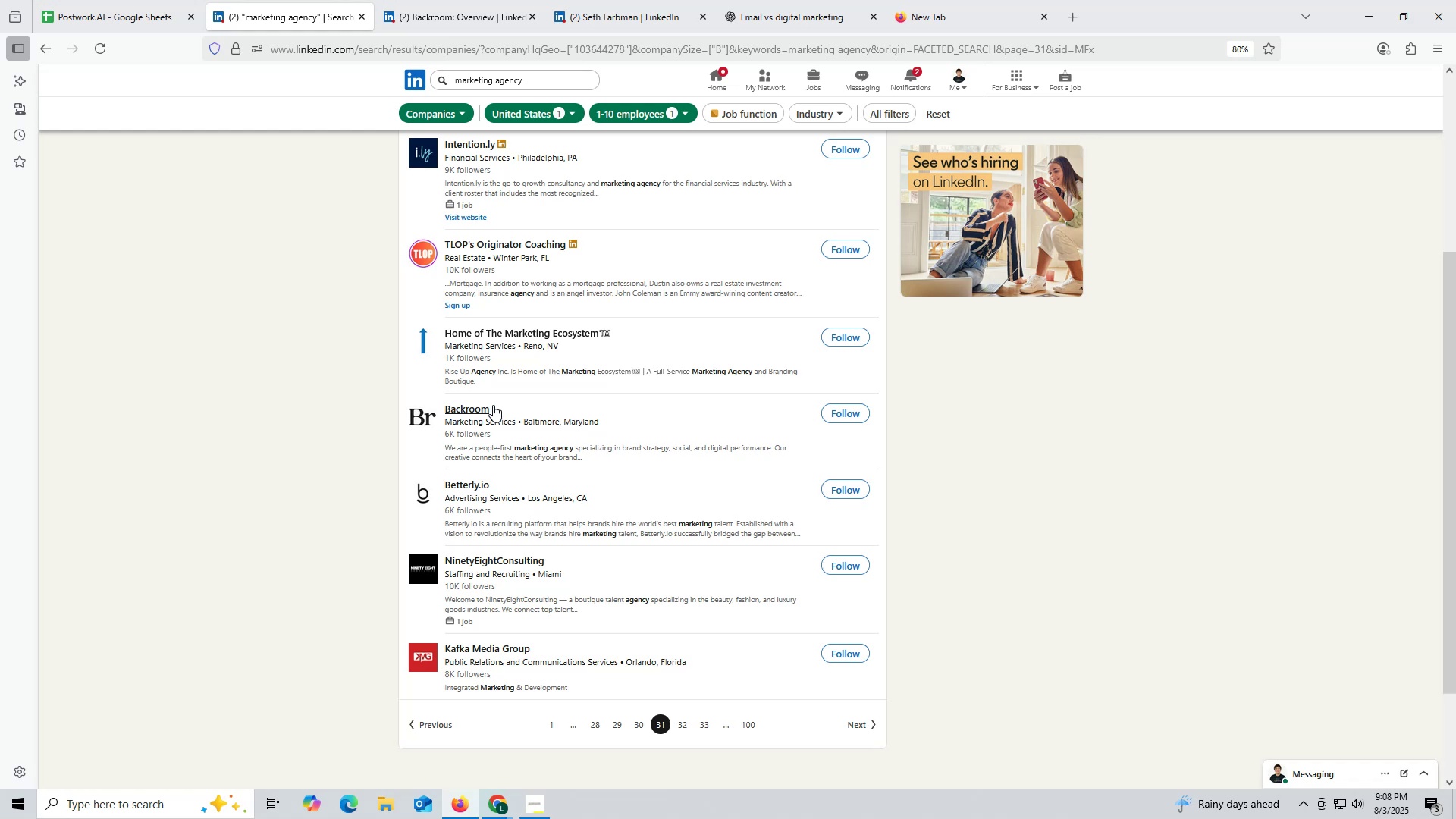 
left_click([457, 17])
 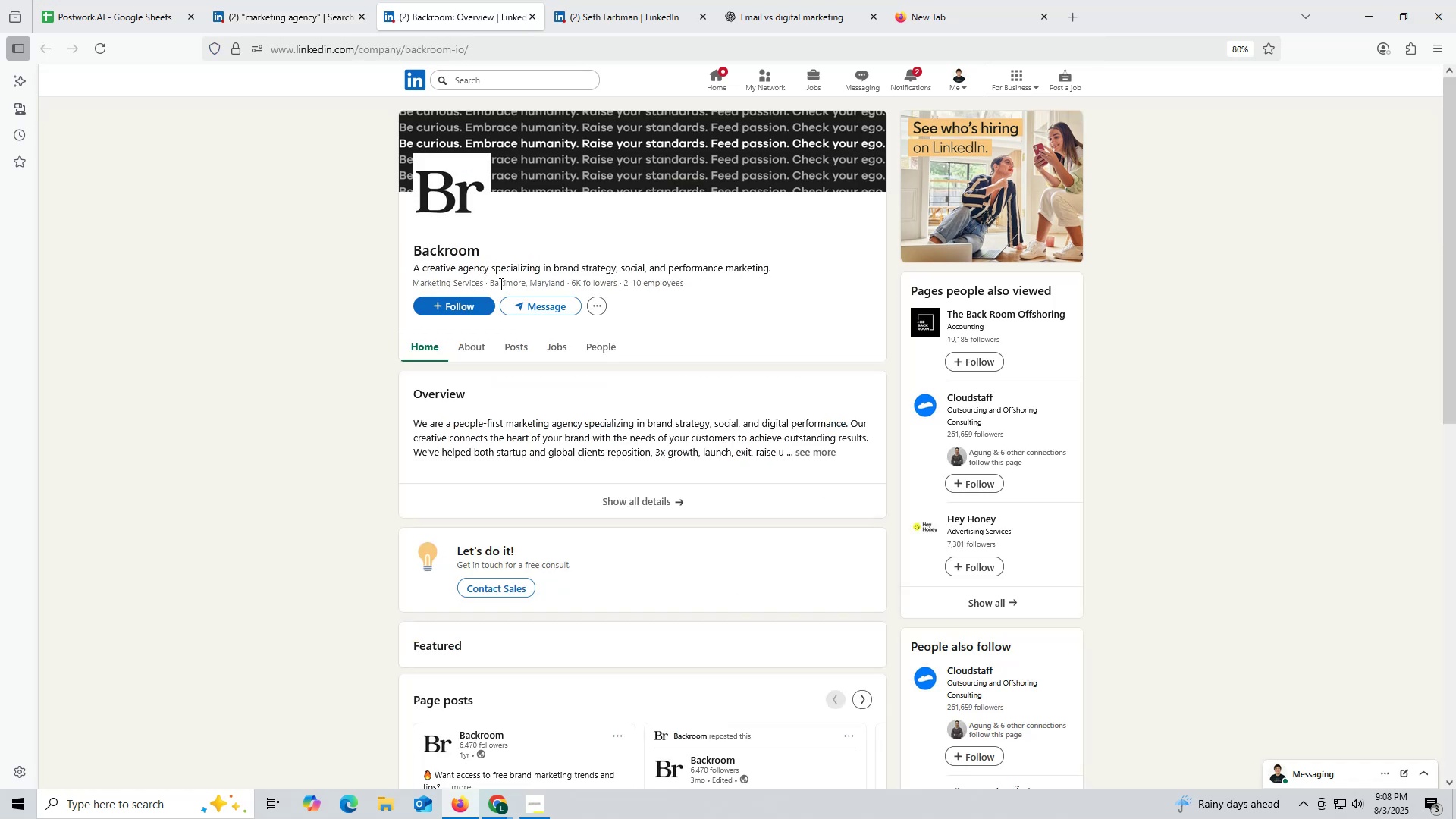 
wait(6.37)
 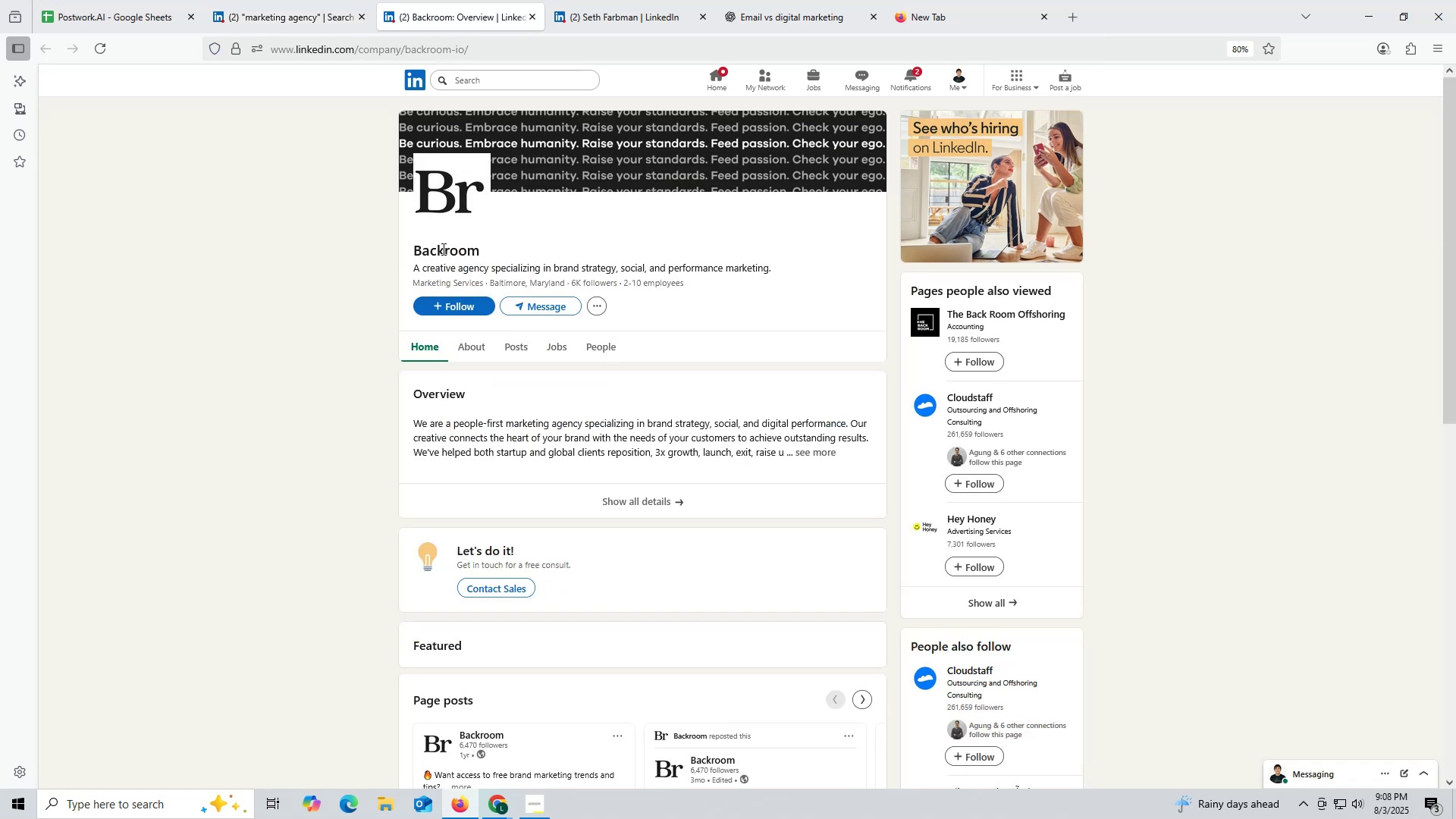 
left_click([522, 349])
 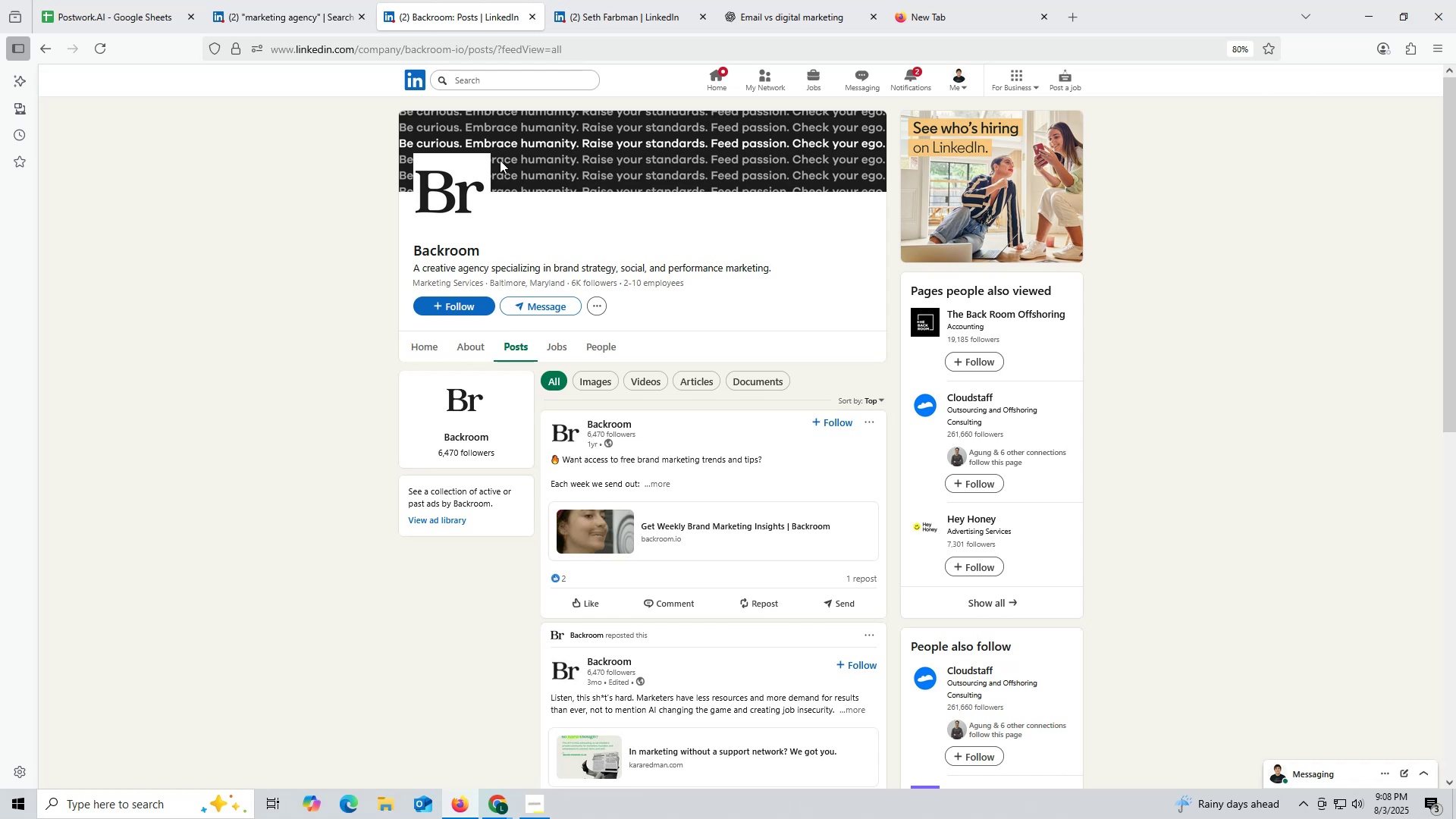 
wait(5.55)
 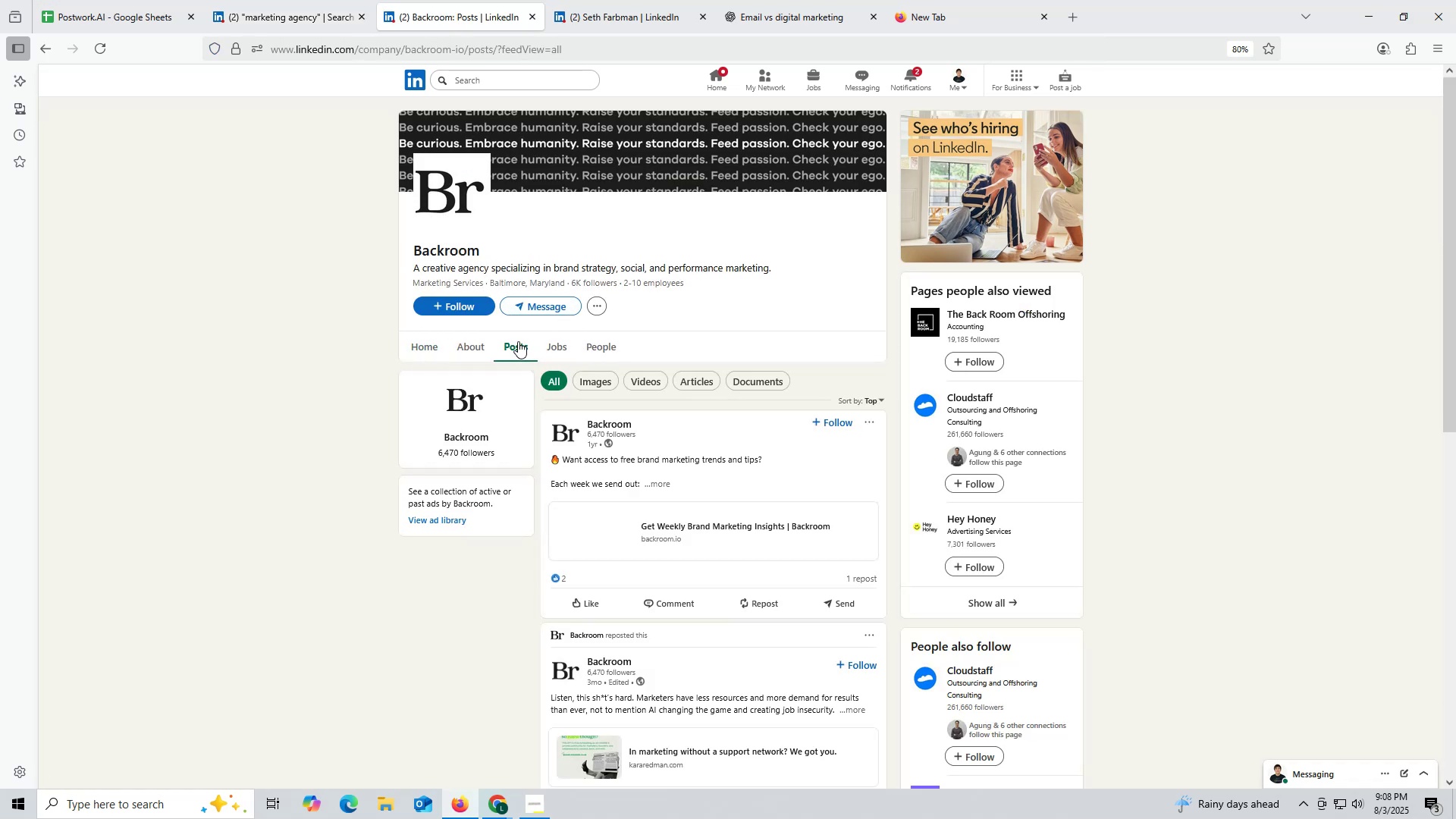 
left_click([534, 17])
 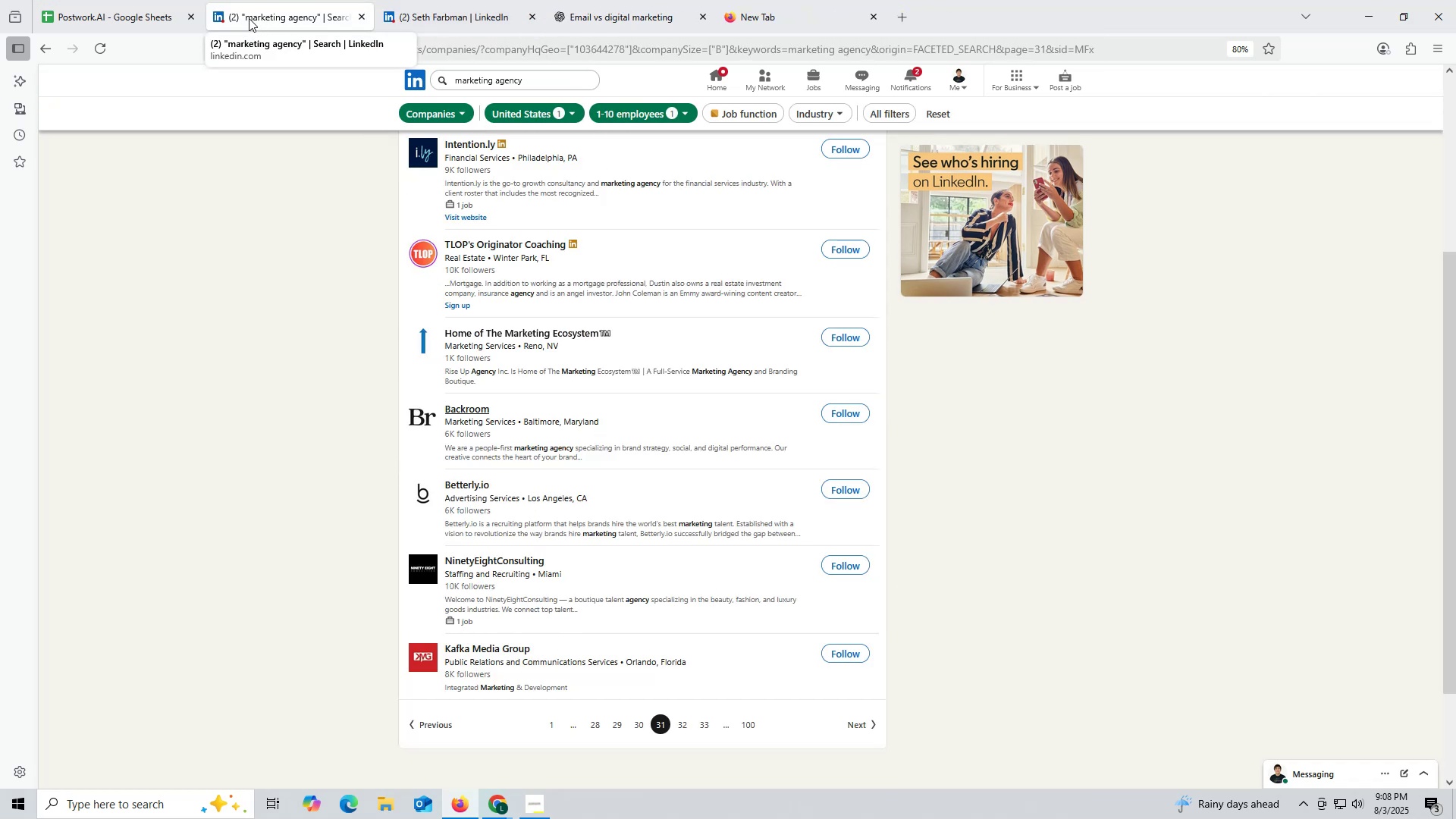 
left_click([249, 17])
 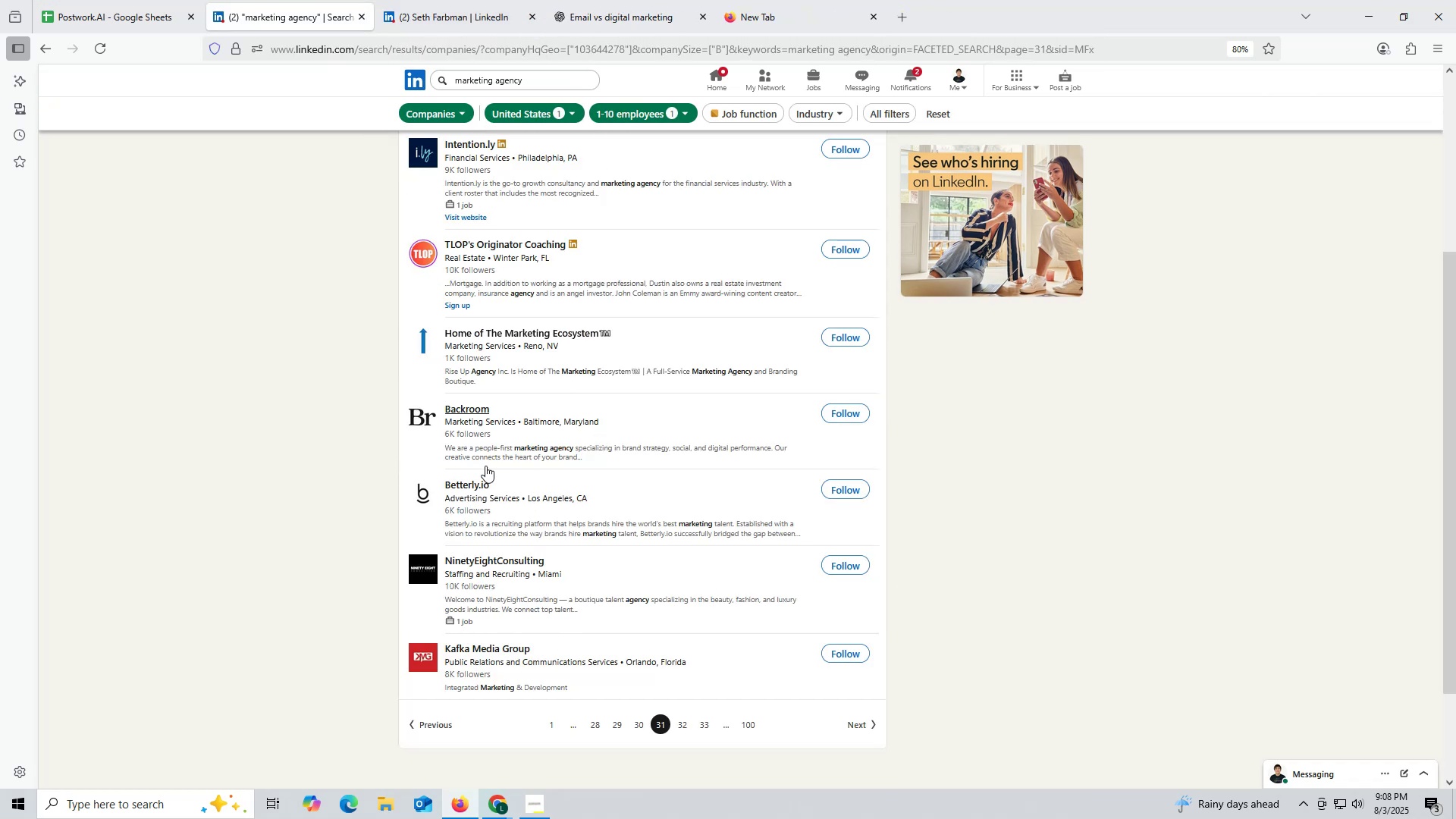 
scroll: coordinate [469, 450], scroll_direction: up, amount: 1.0
 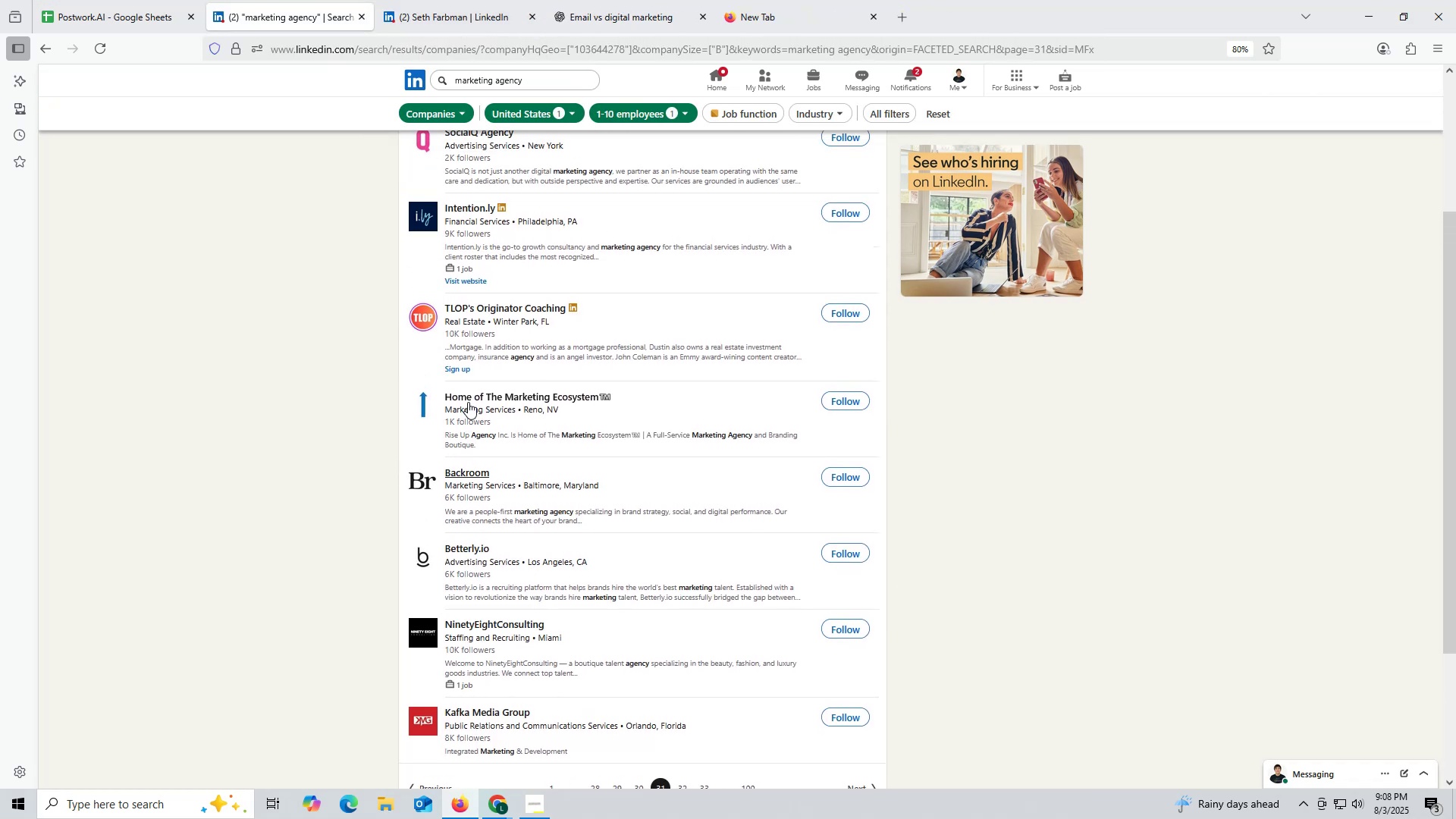 
right_click([468, 399])
 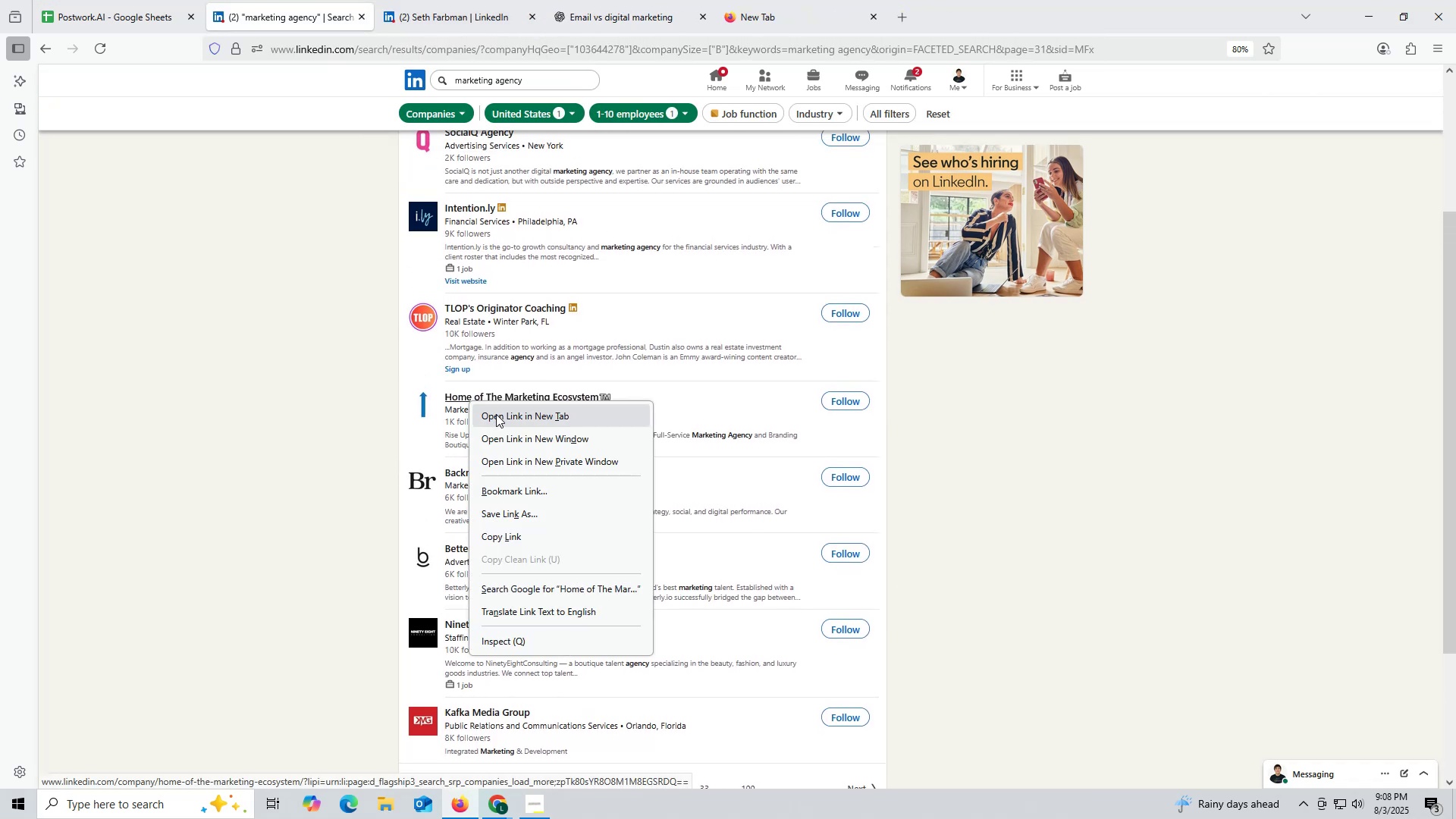 
left_click([496, 414])
 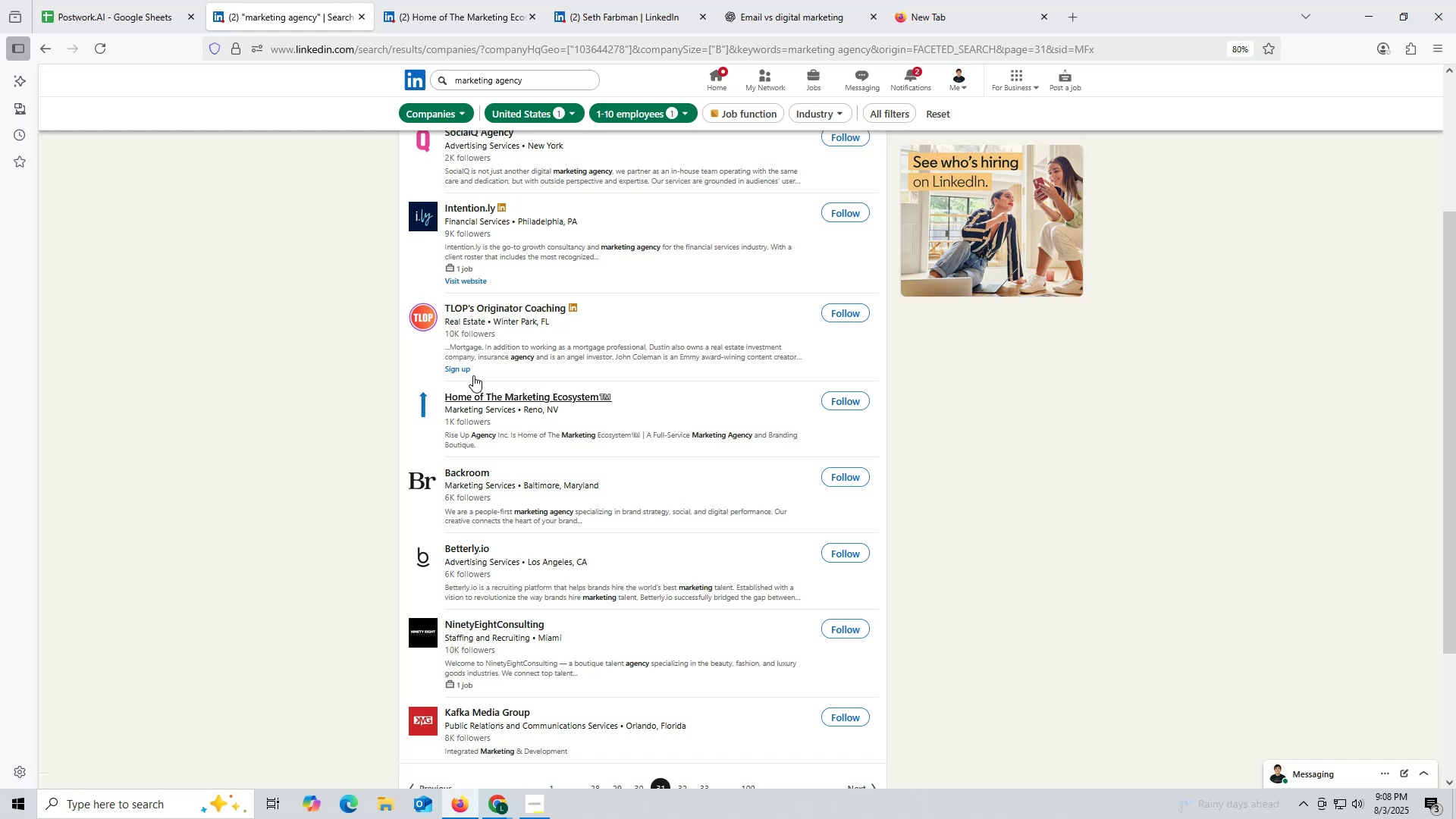 
wait(8.8)
 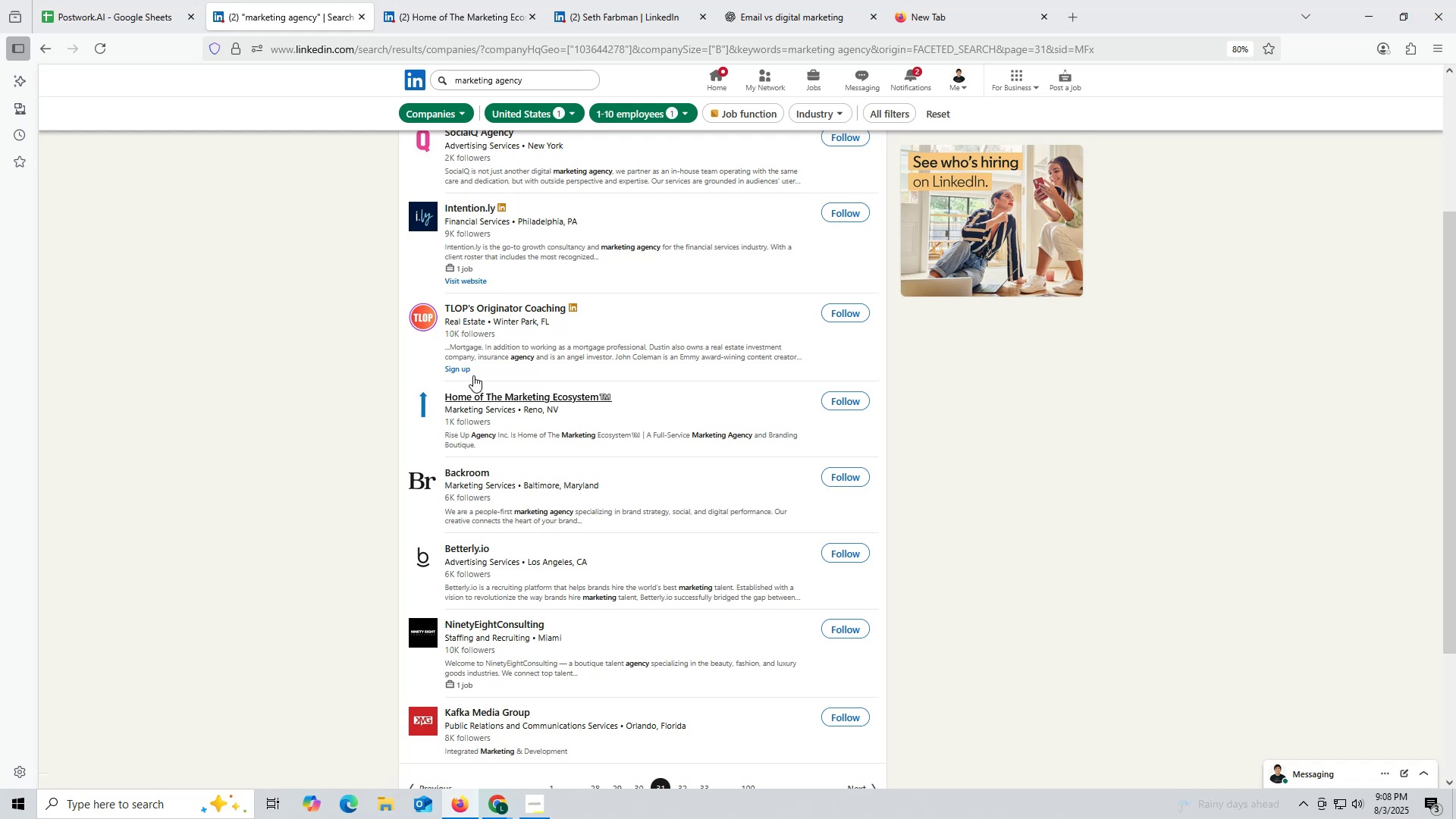 
left_click([463, 20])
 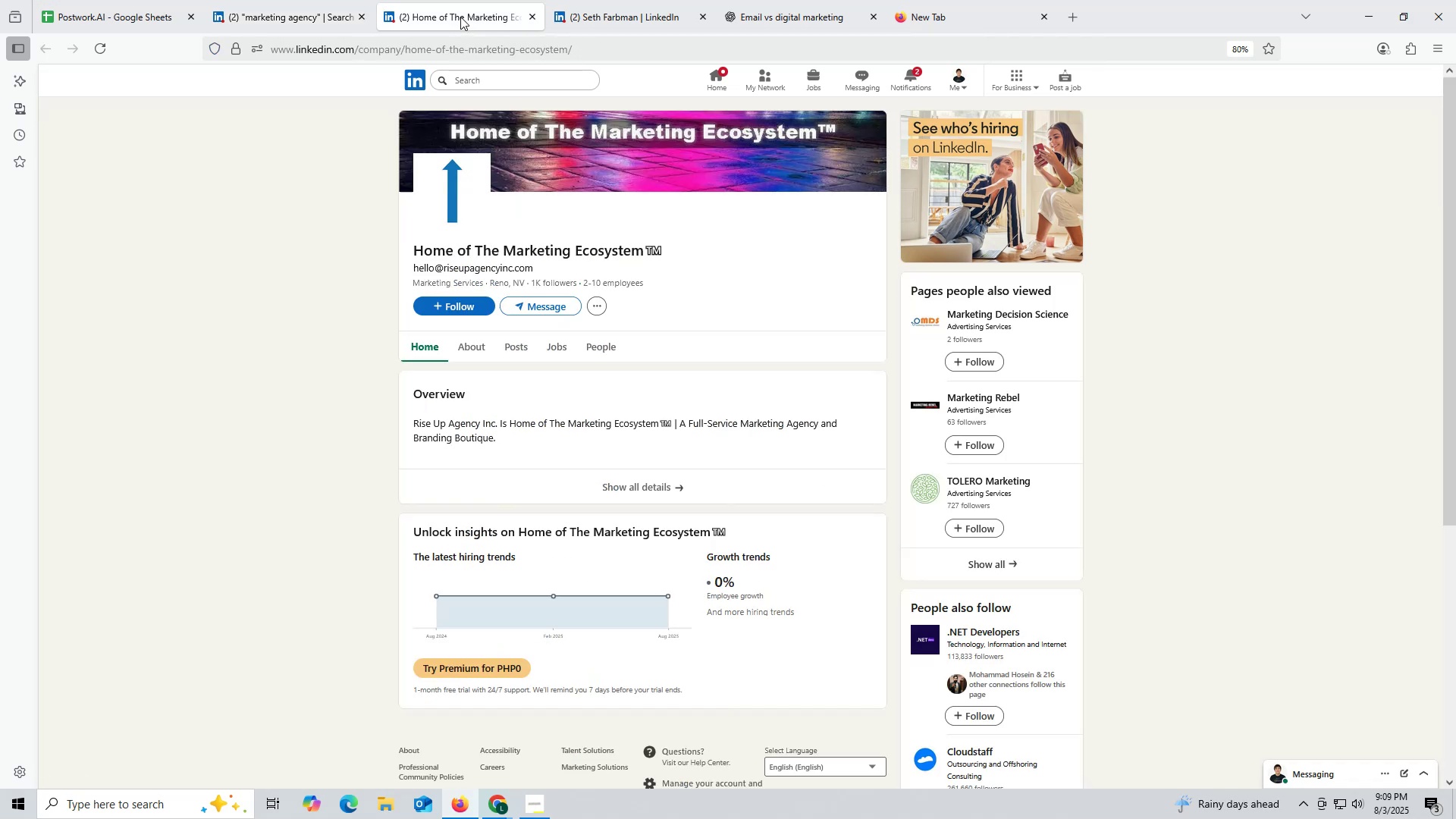 
wait(8.27)
 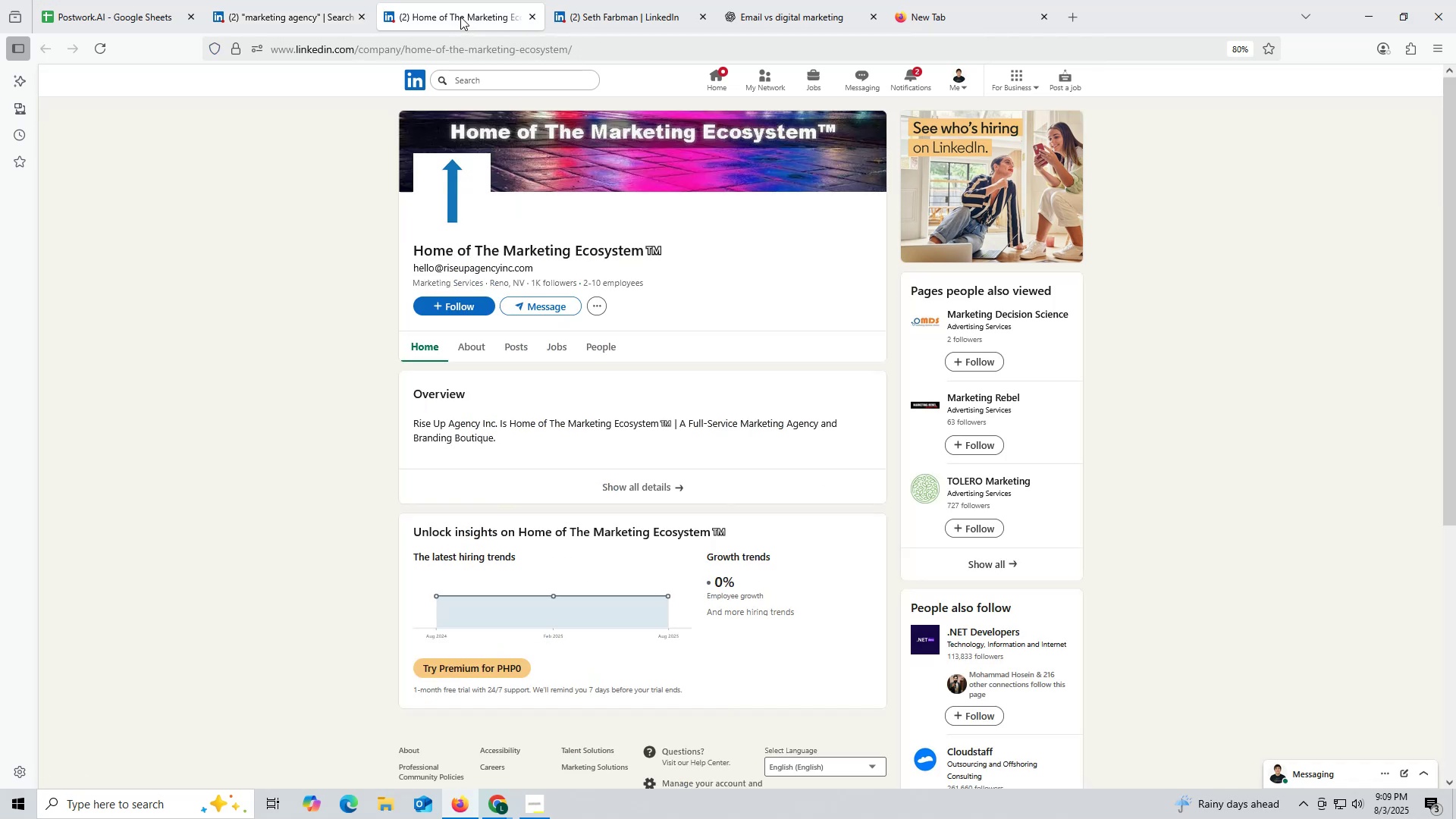 
left_click([511, 345])
 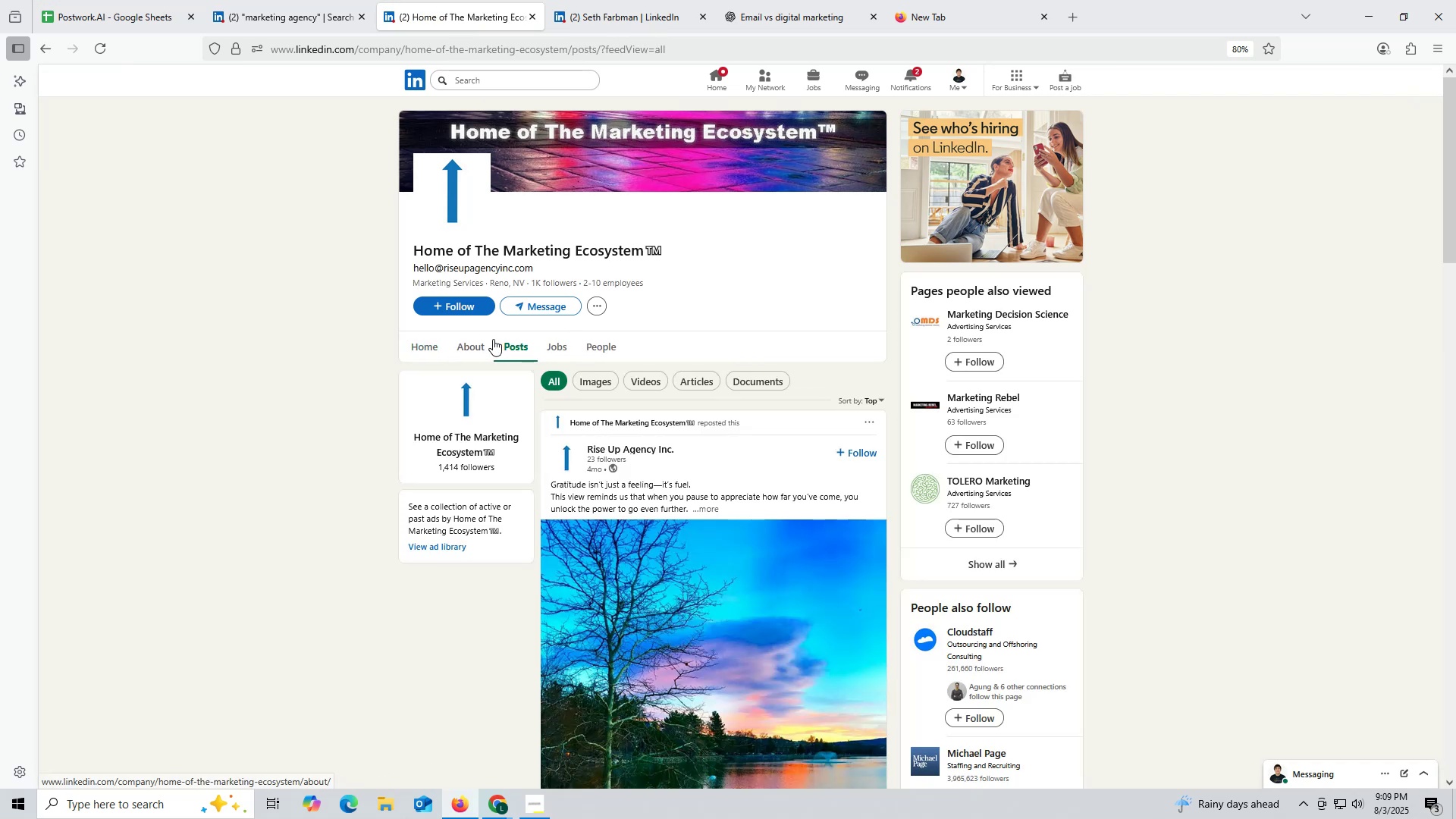 
wait(6.73)
 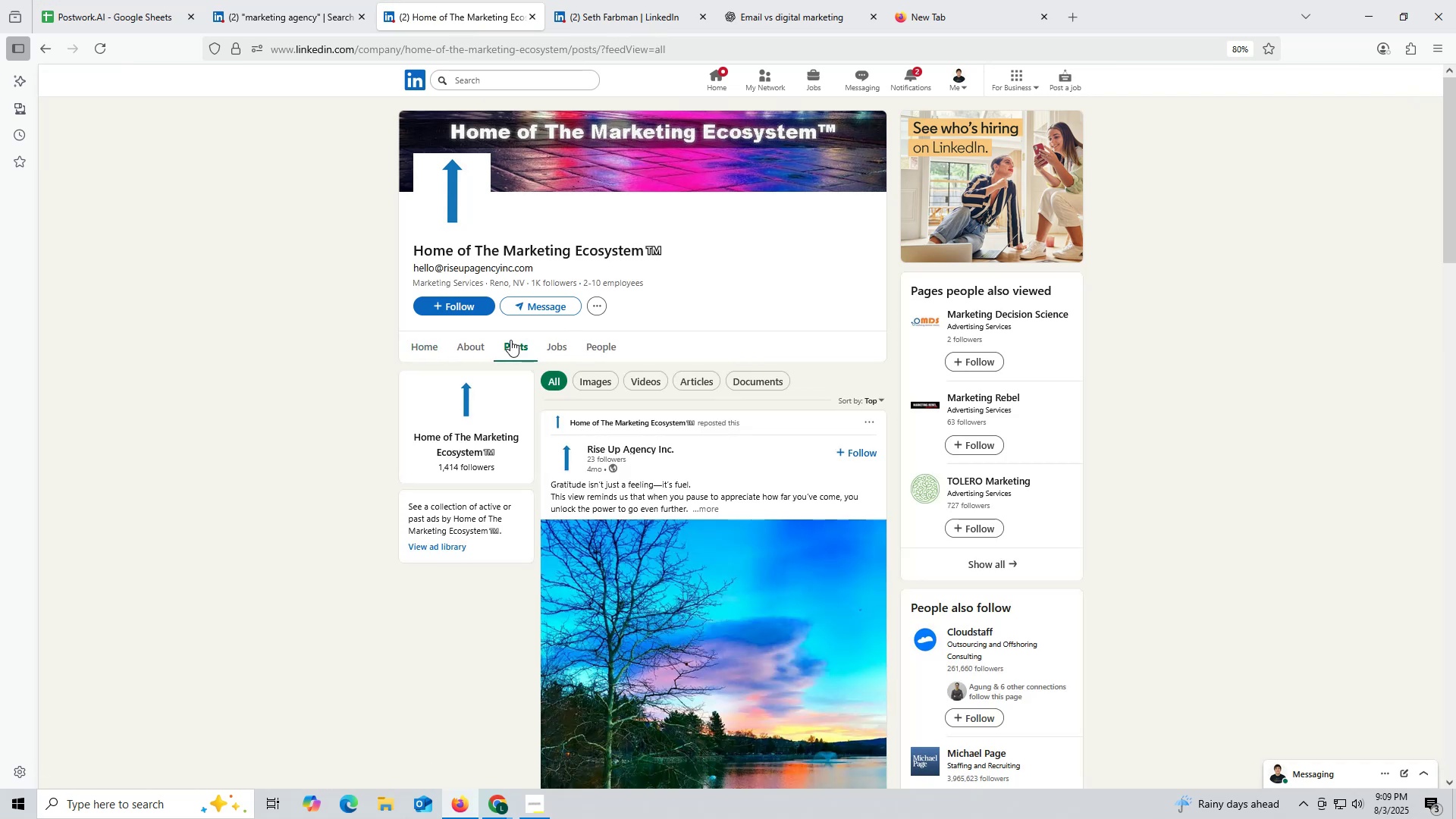 
left_click_drag(start_coordinate=[429, 17], to_coordinate=[433, 18])
 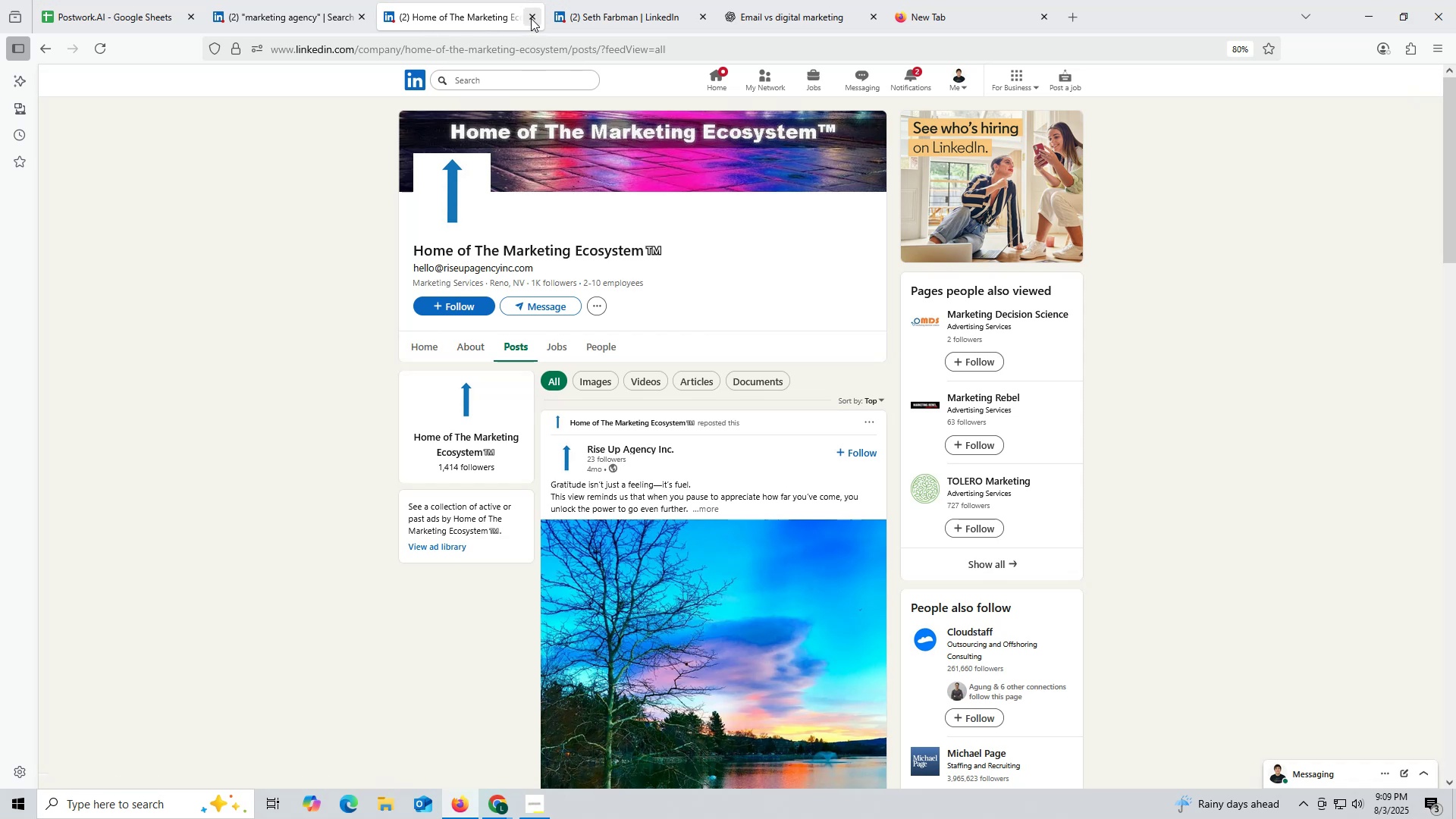 
left_click([531, 18])
 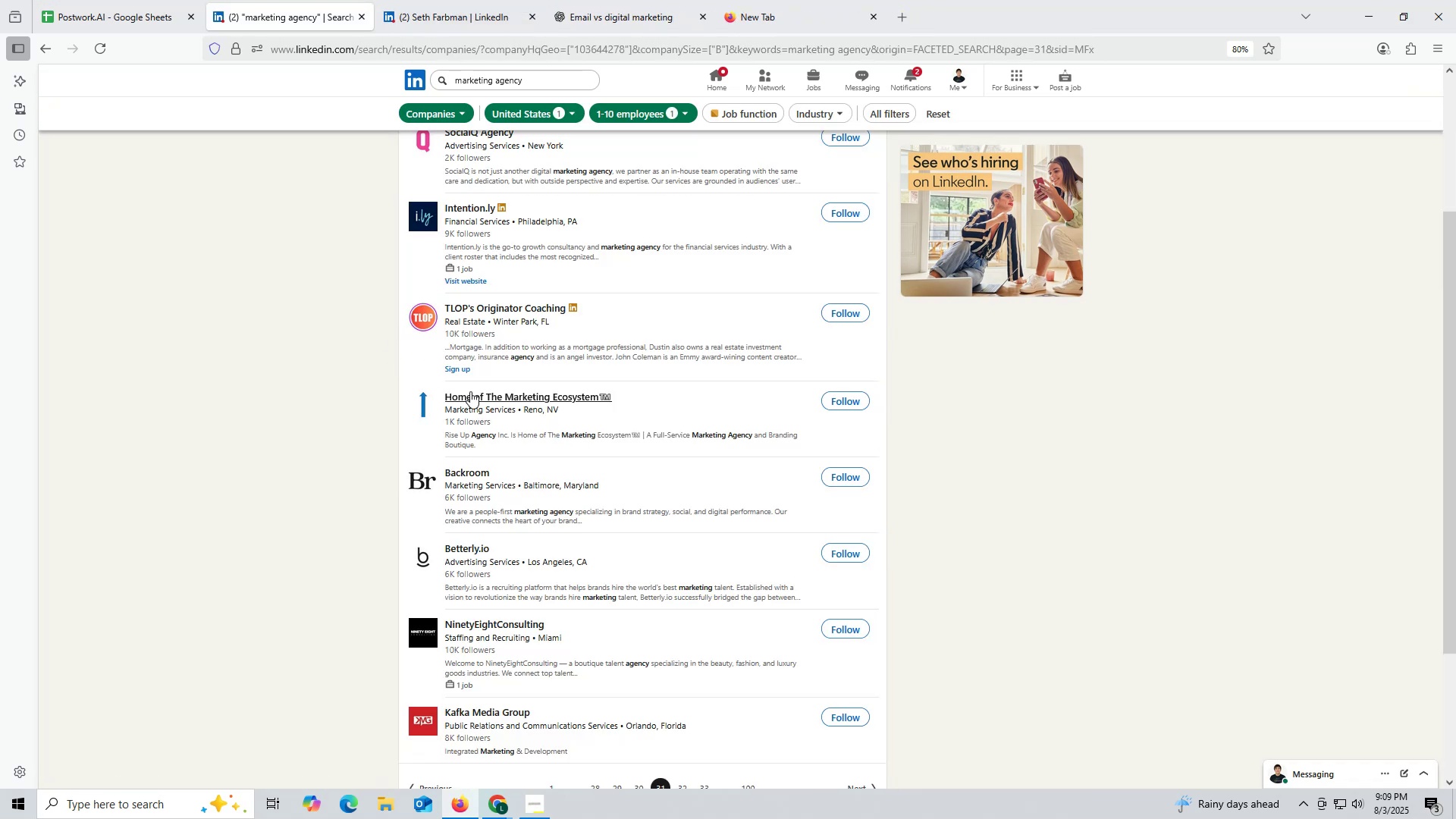 
scroll: coordinate [485, 389], scroll_direction: up, amount: 4.0
 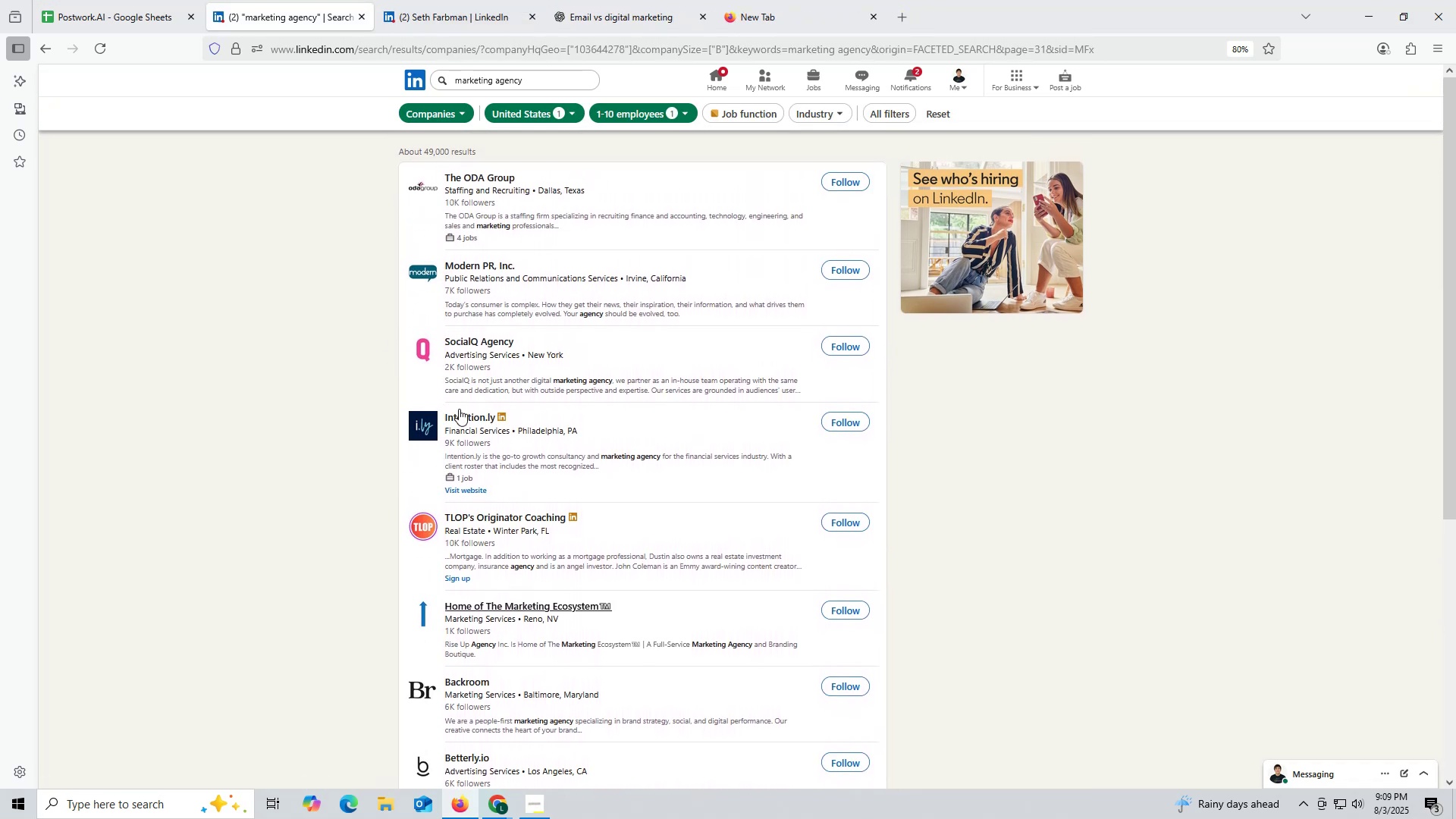 
right_click([469, 416])
 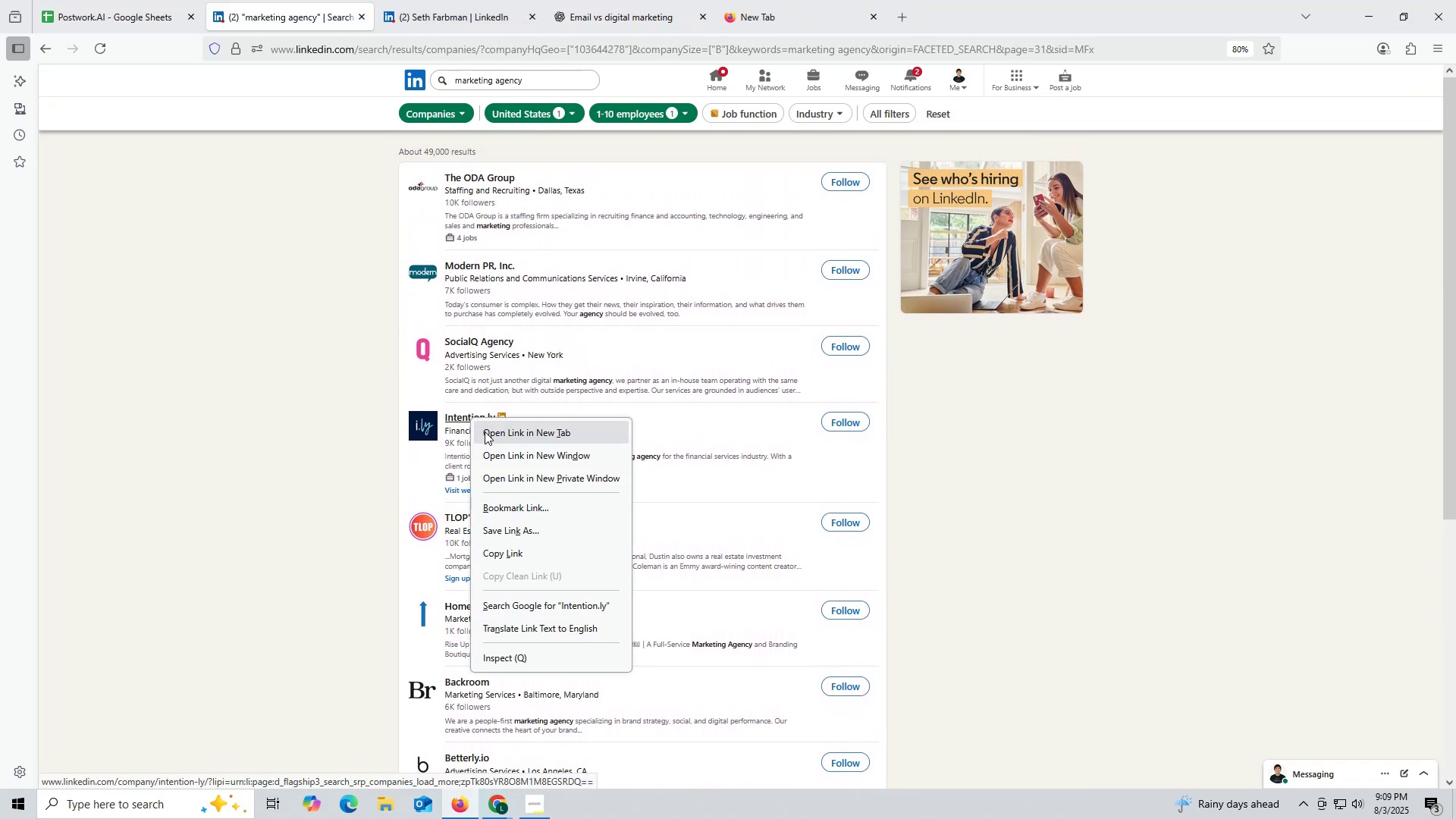 
left_click([485, 431])
 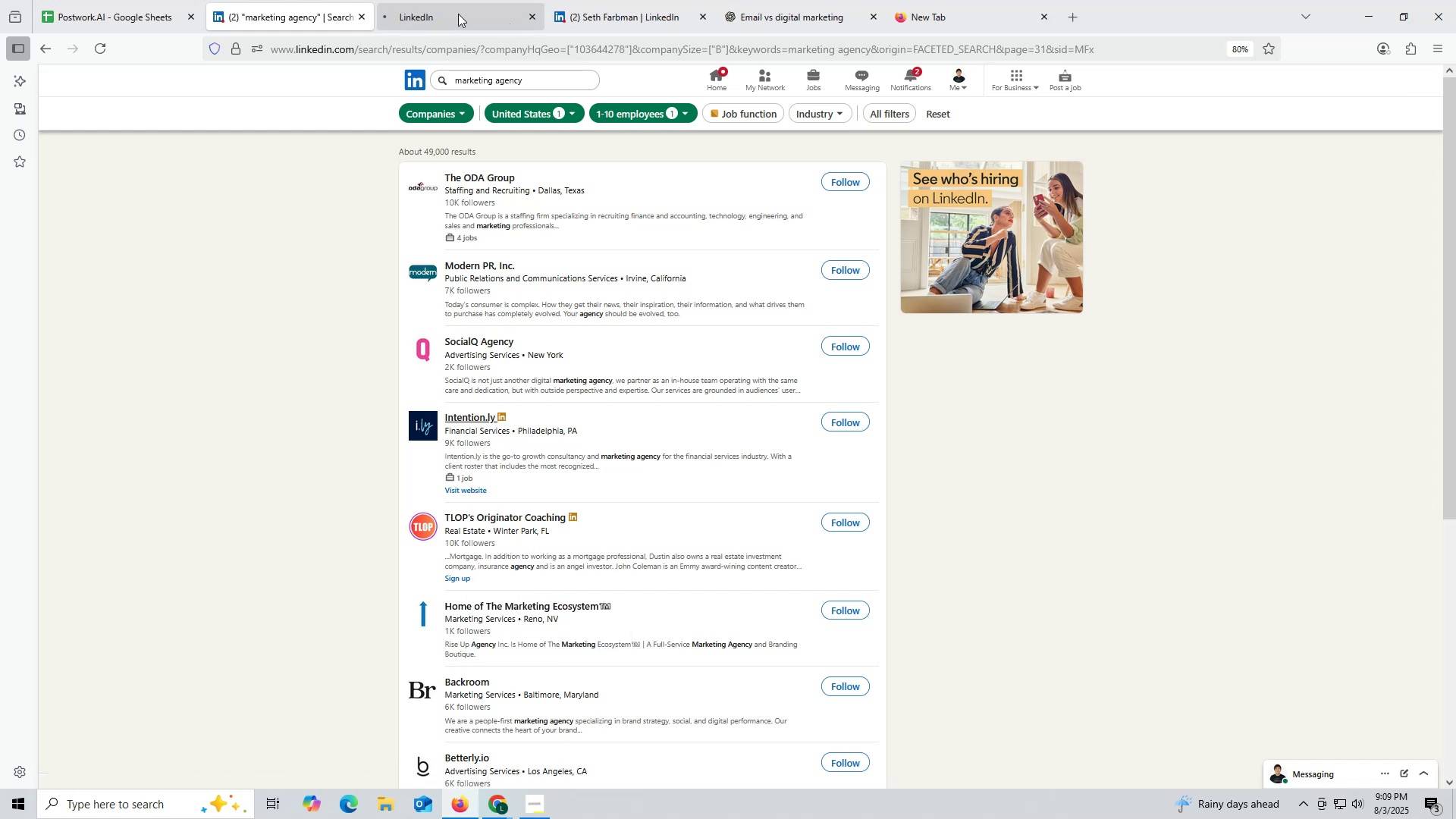 
left_click([457, 13])
 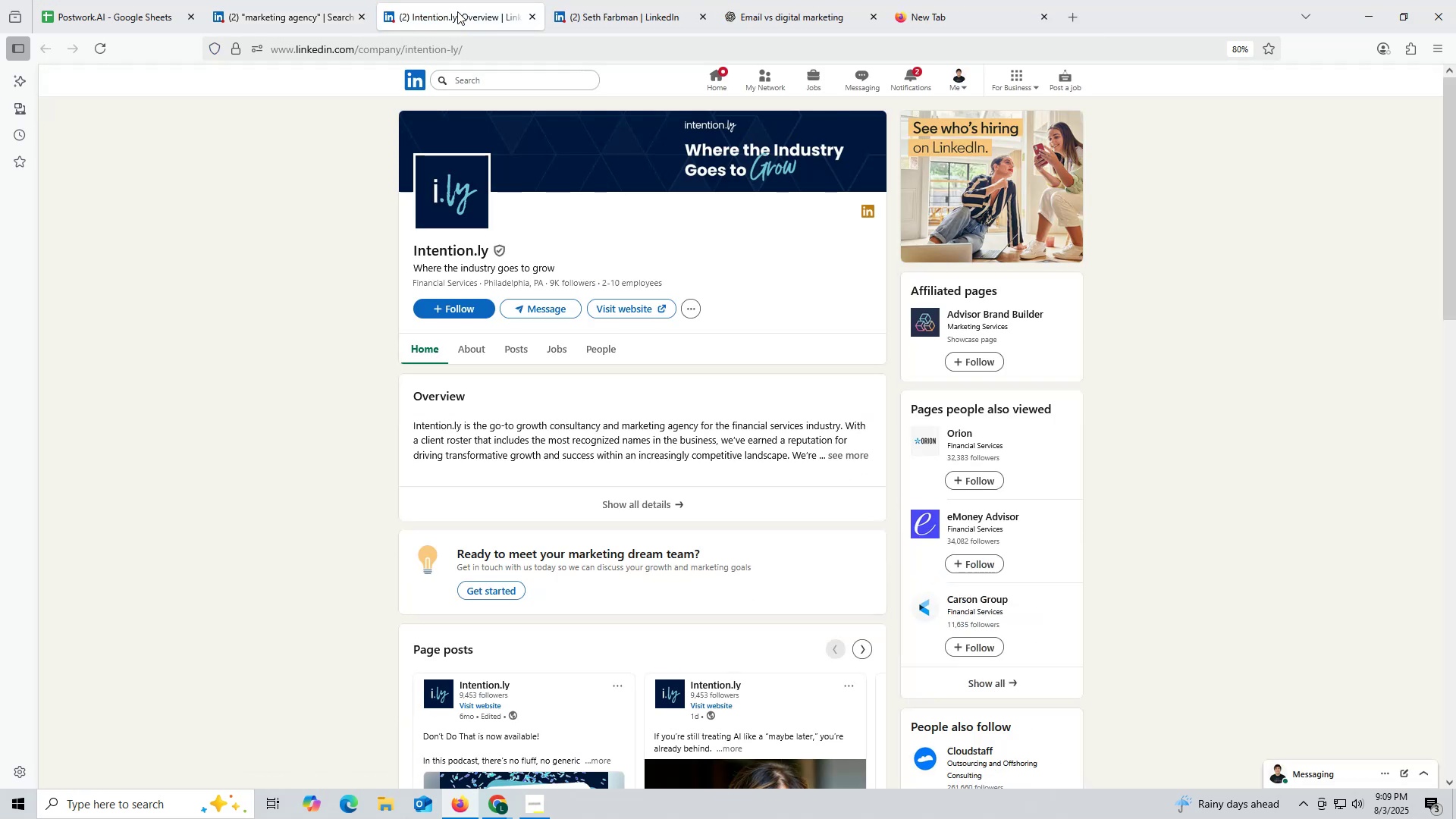 
wait(8.19)
 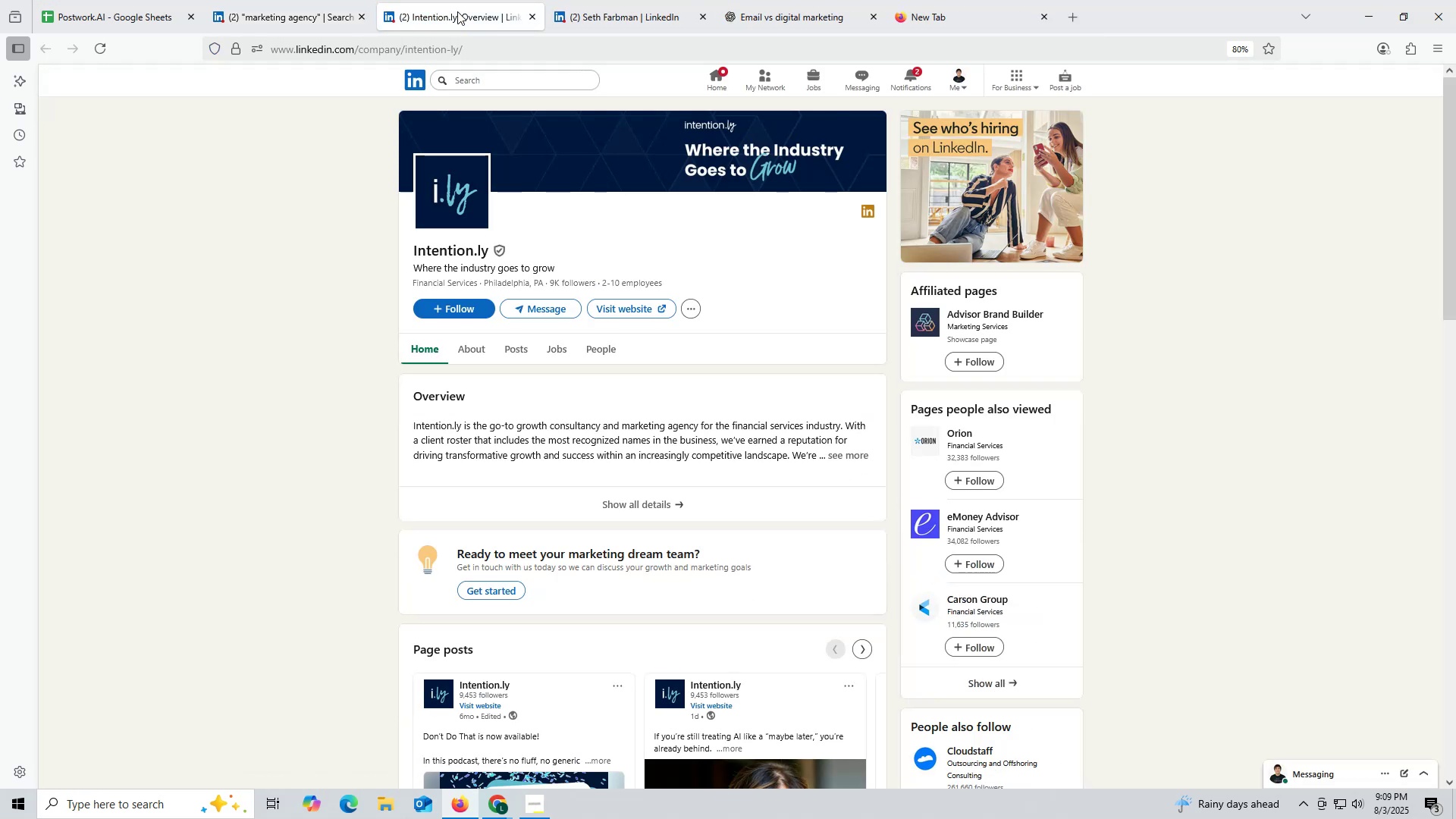 
left_click([515, 350])
 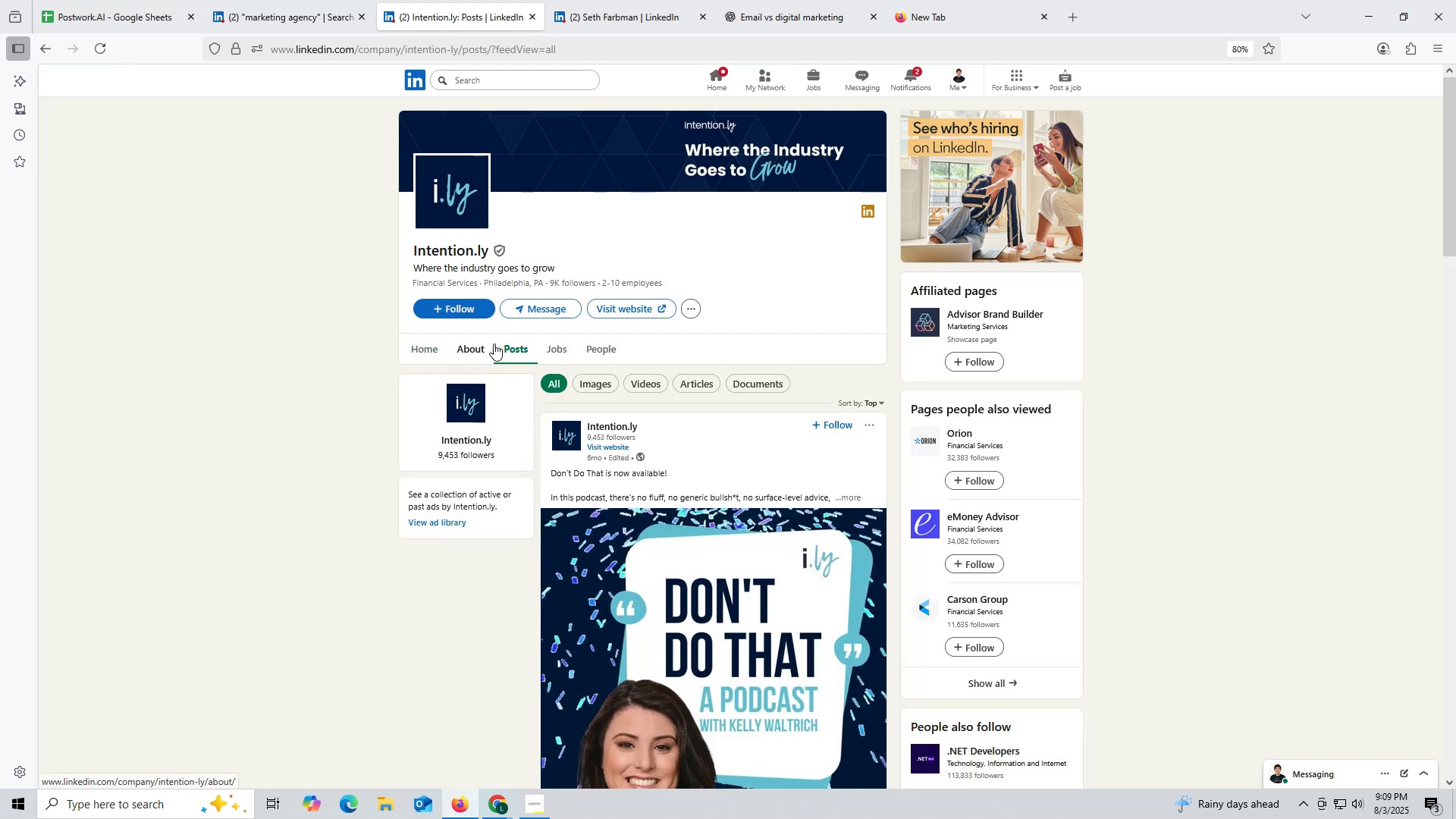 
wait(7.69)
 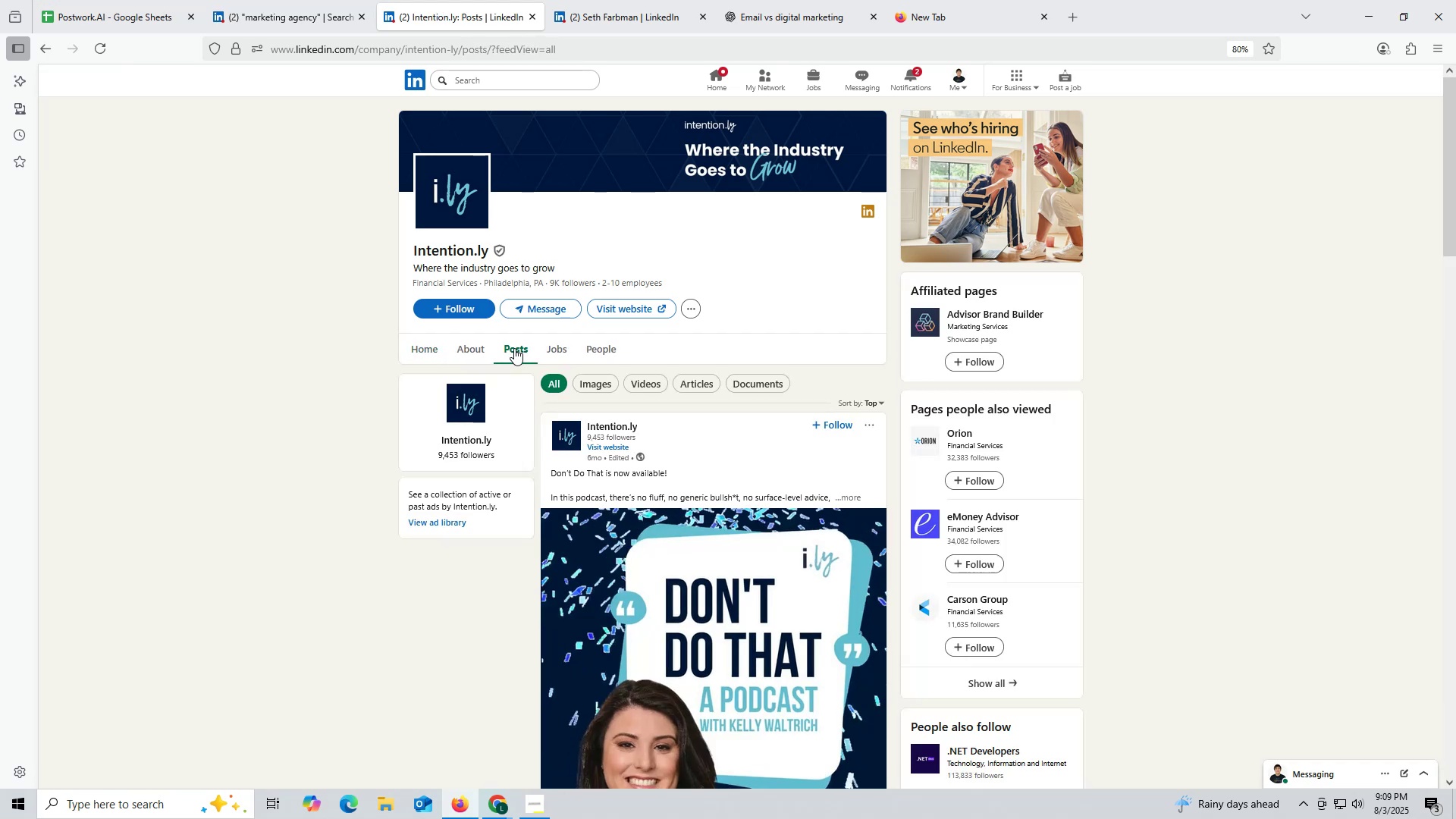 
left_click([532, 16])
 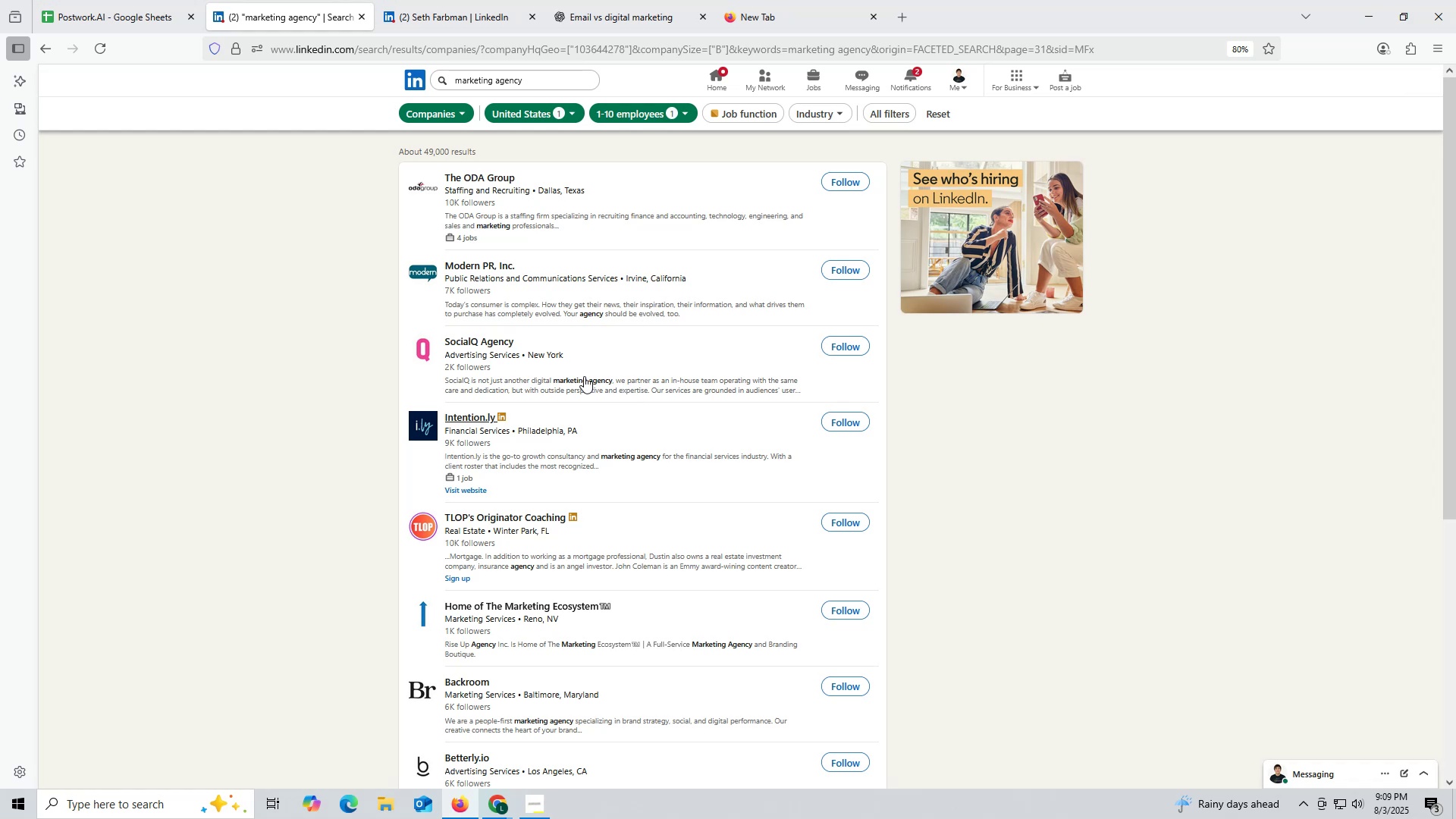 
wait(5.88)
 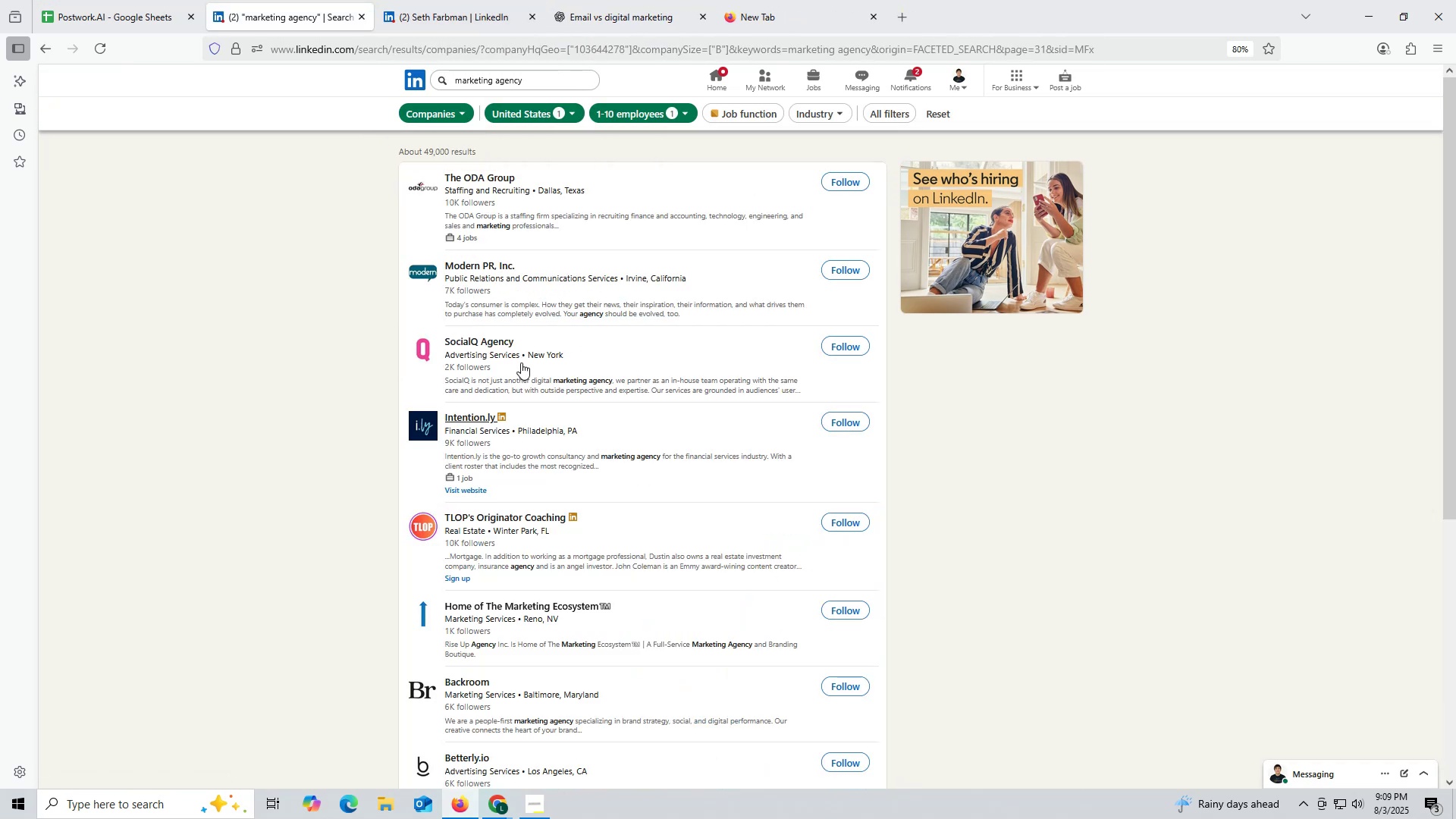 
right_click([488, 339])
 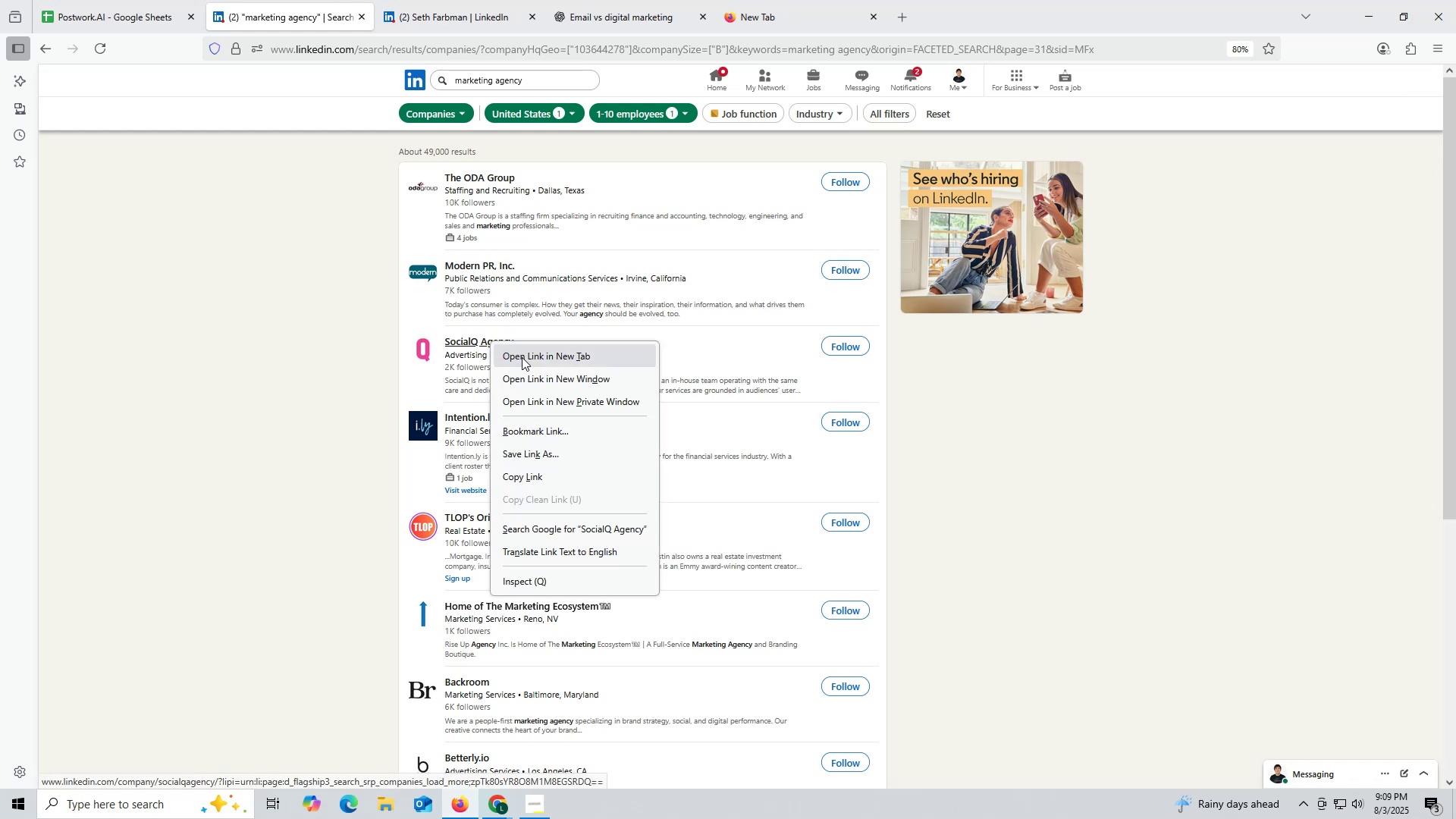 
left_click([522, 357])
 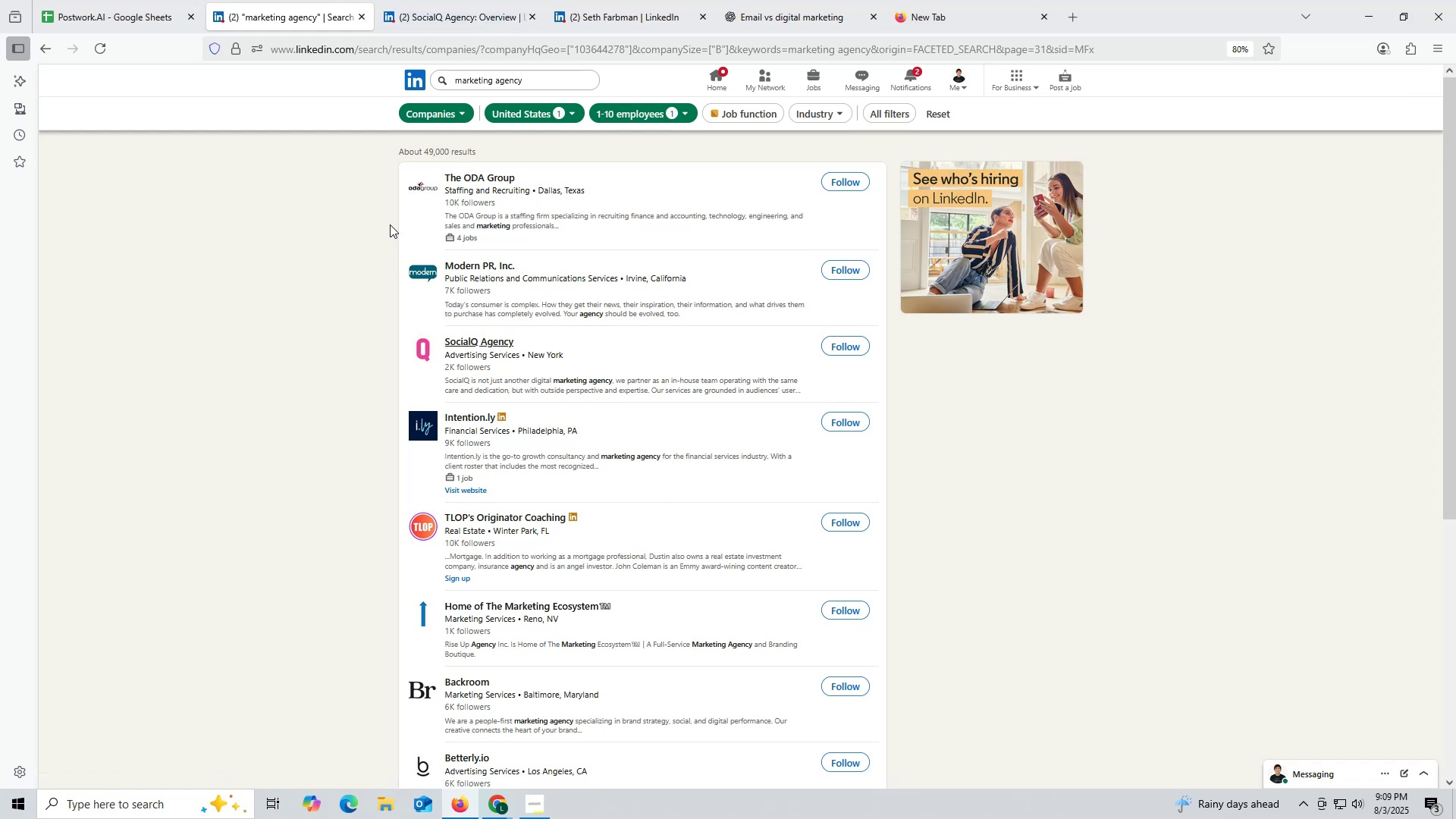 
wait(5.17)
 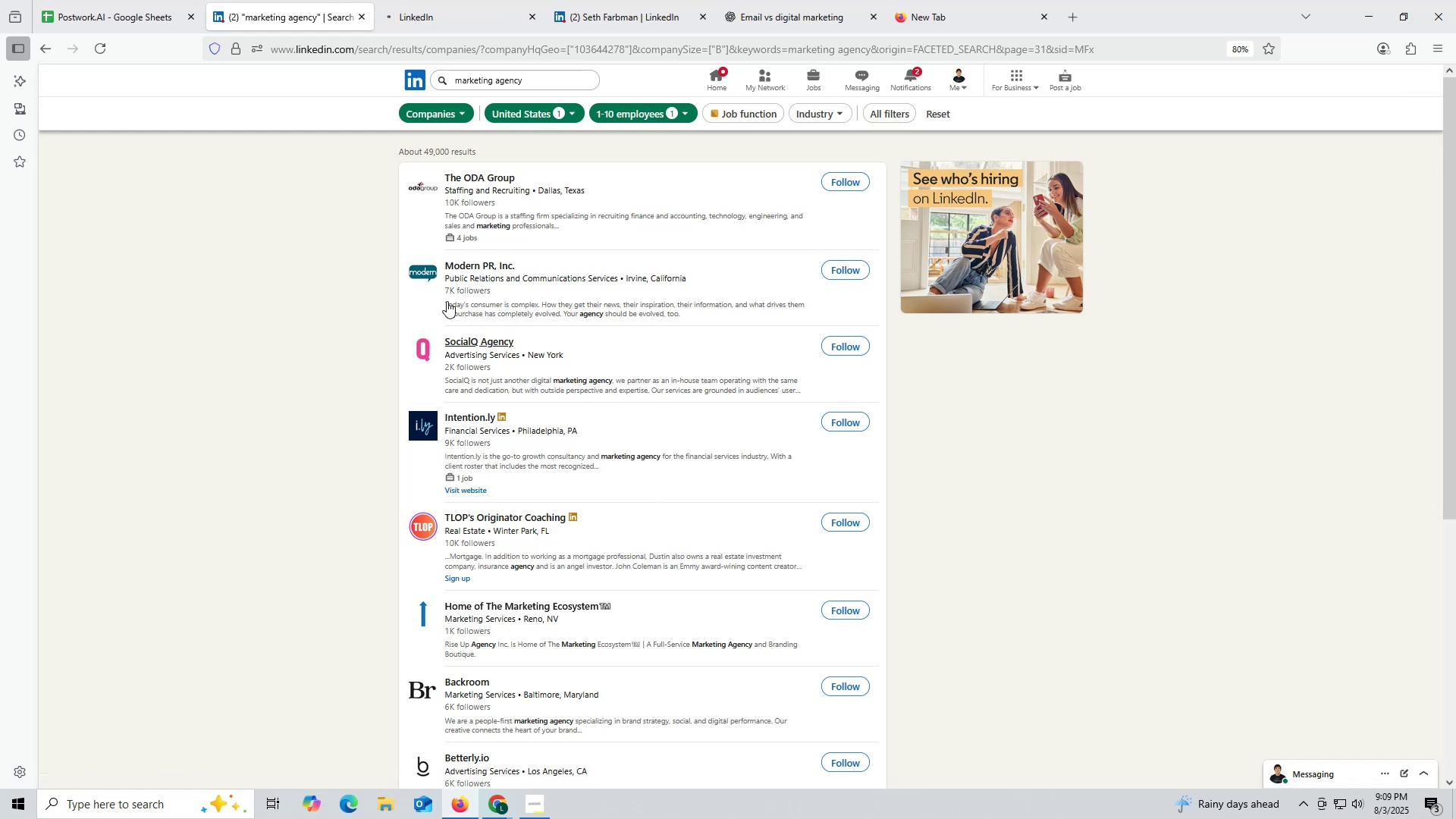 
left_click([482, 14])
 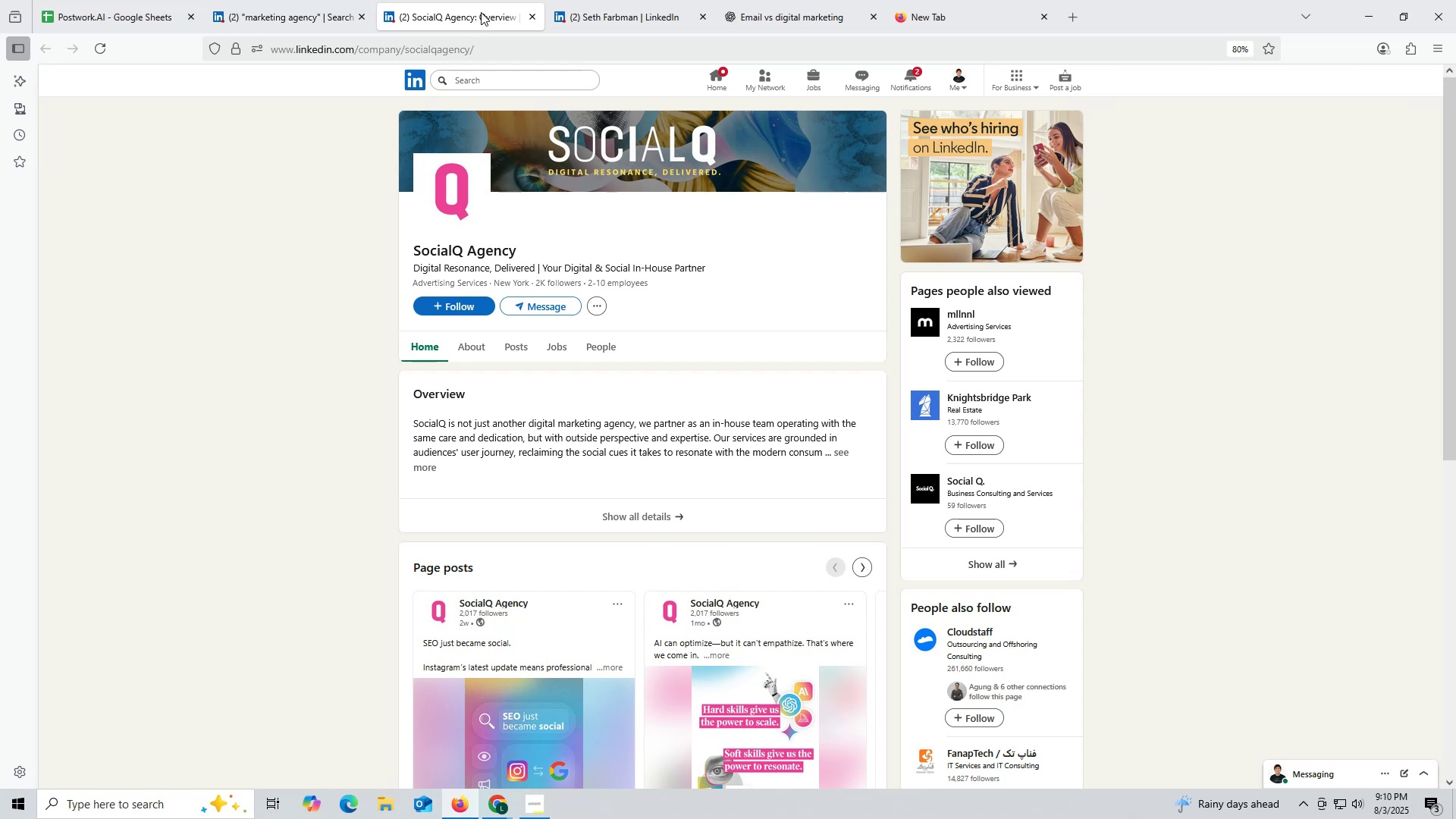 
wait(5.33)
 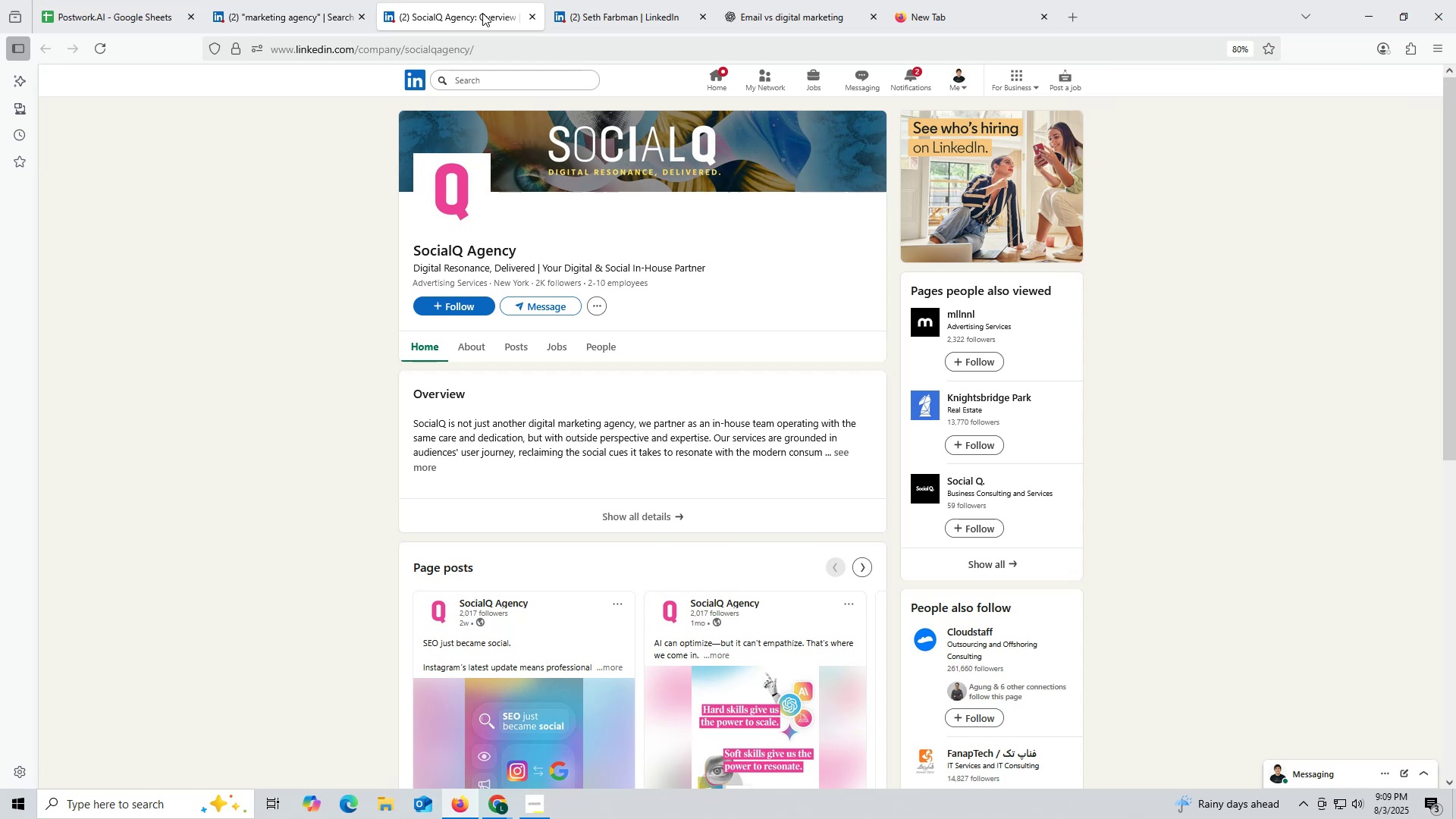 
left_click([514, 344])
 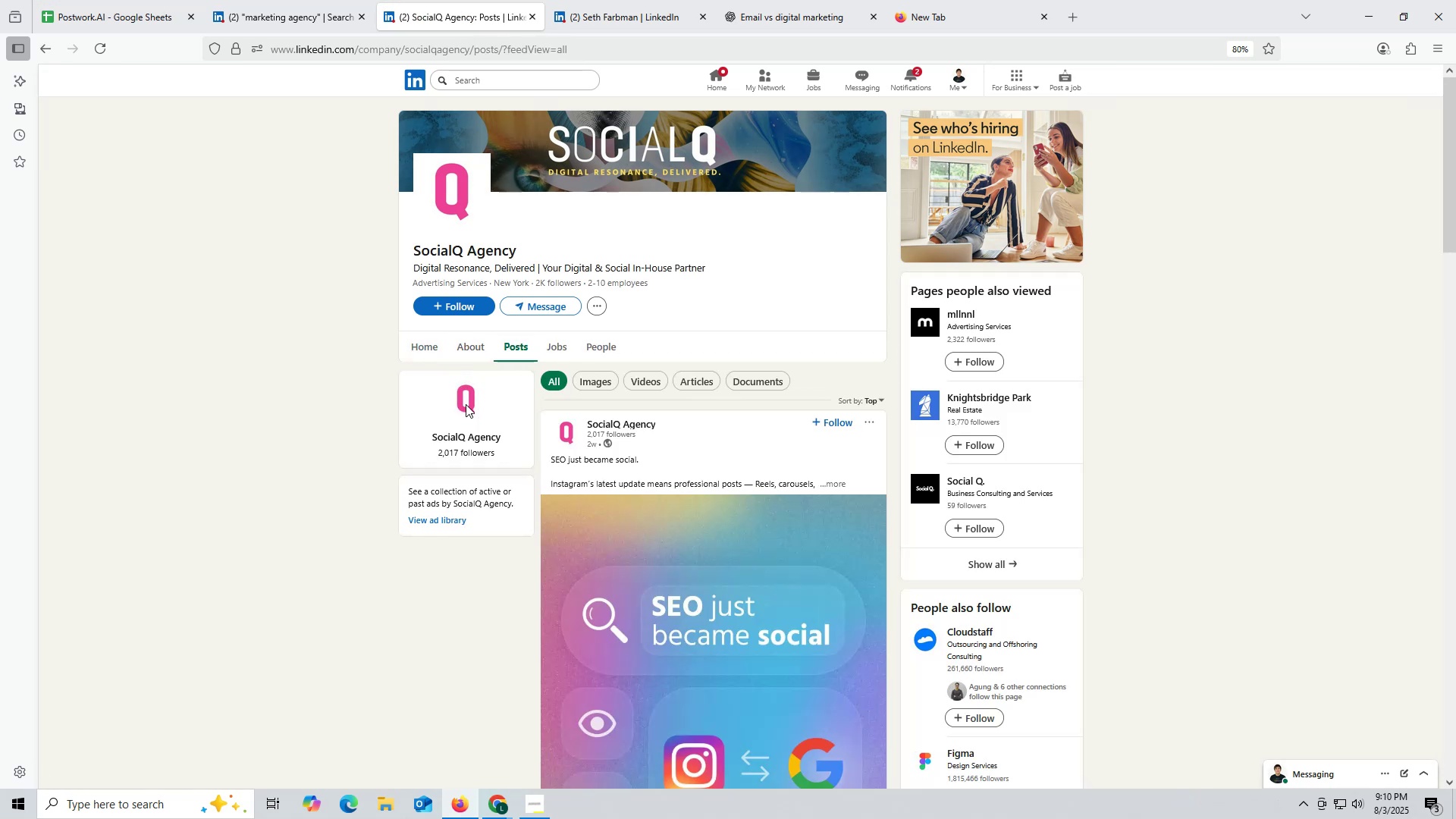 
left_click([463, 346])
 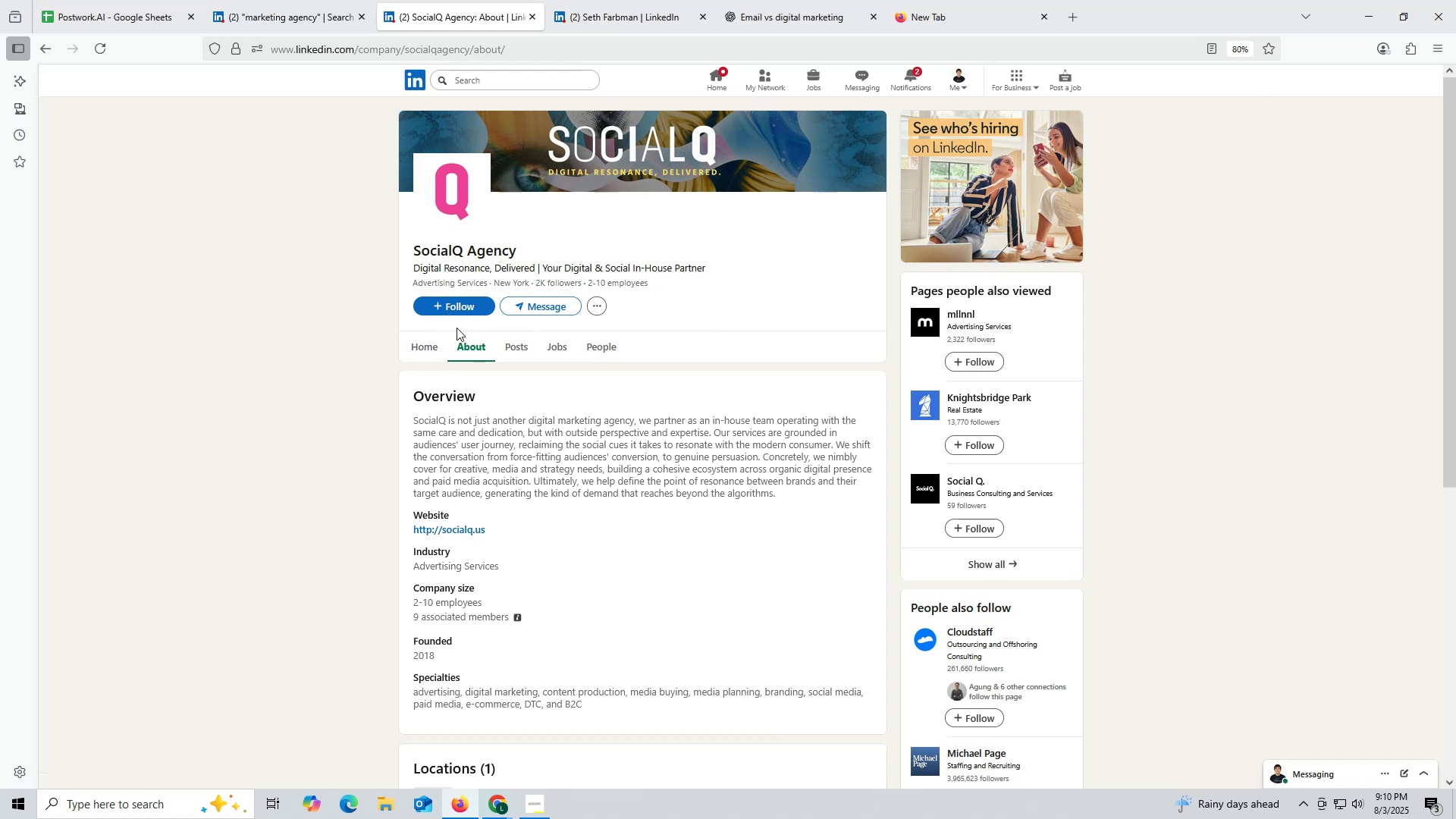 
wait(13.23)
 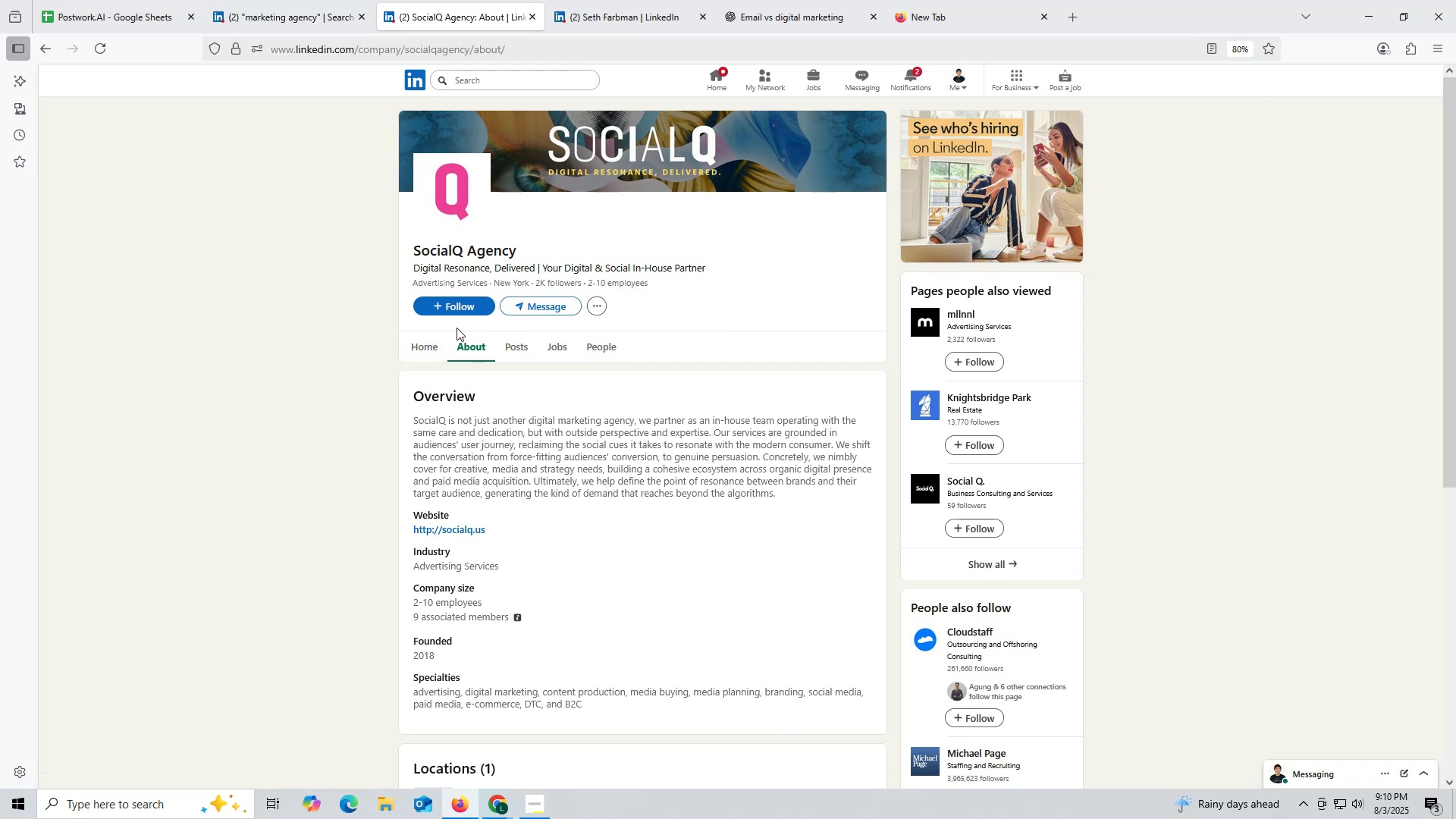 
right_click([451, 529])
 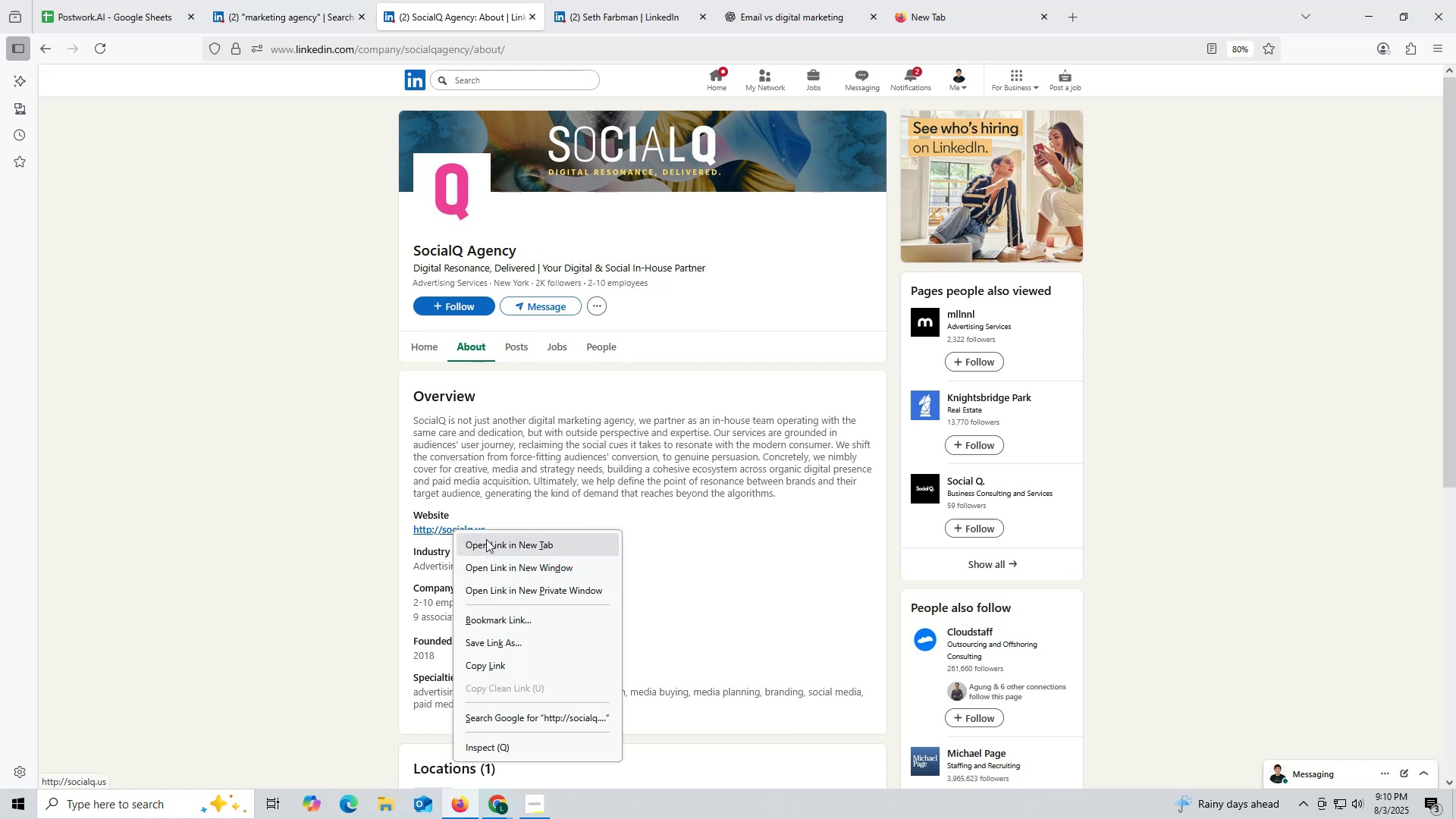 
left_click([486, 539])
 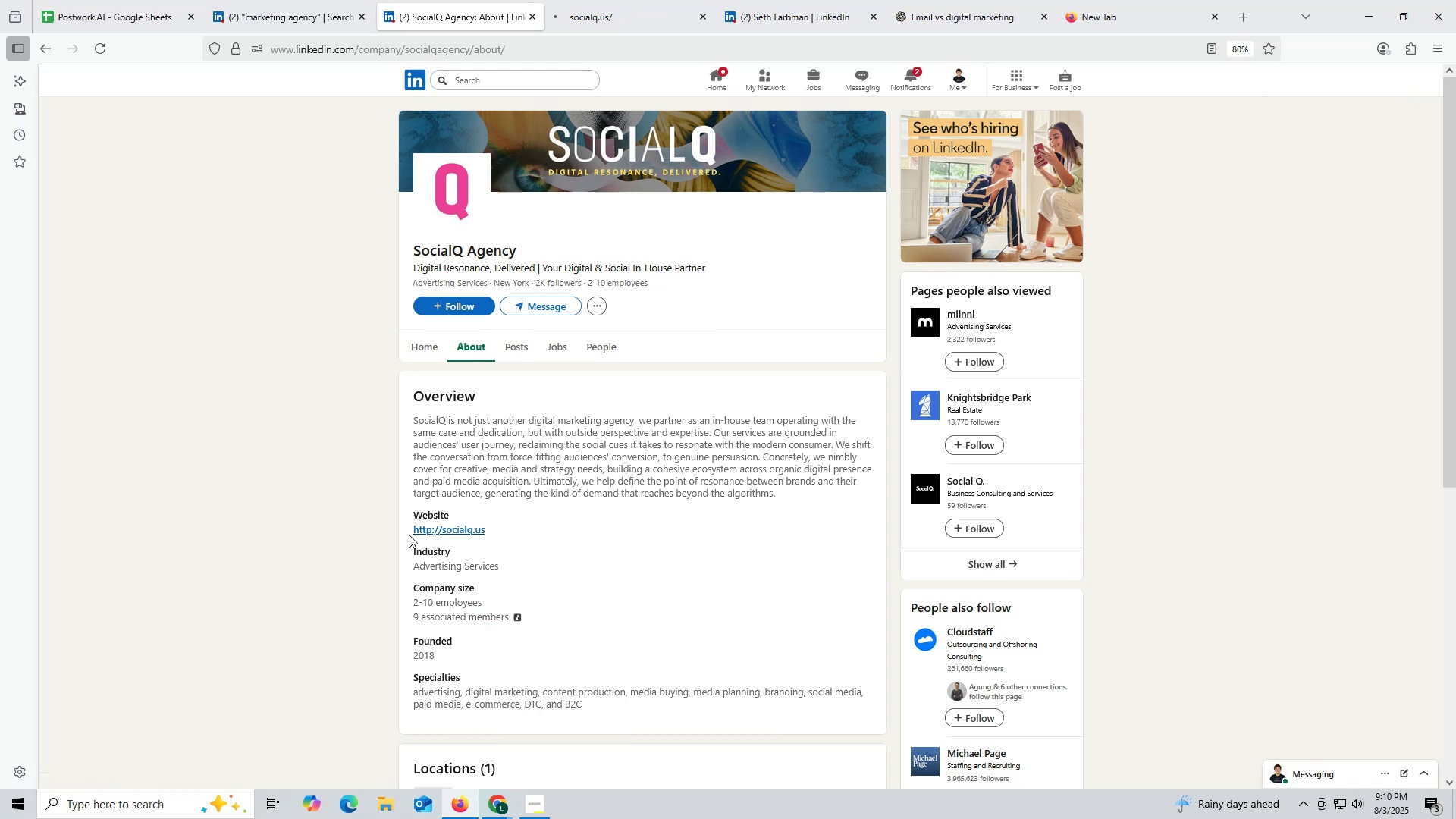 
left_click_drag(start_coordinate=[408, 531], to_coordinate=[497, 529])
 